 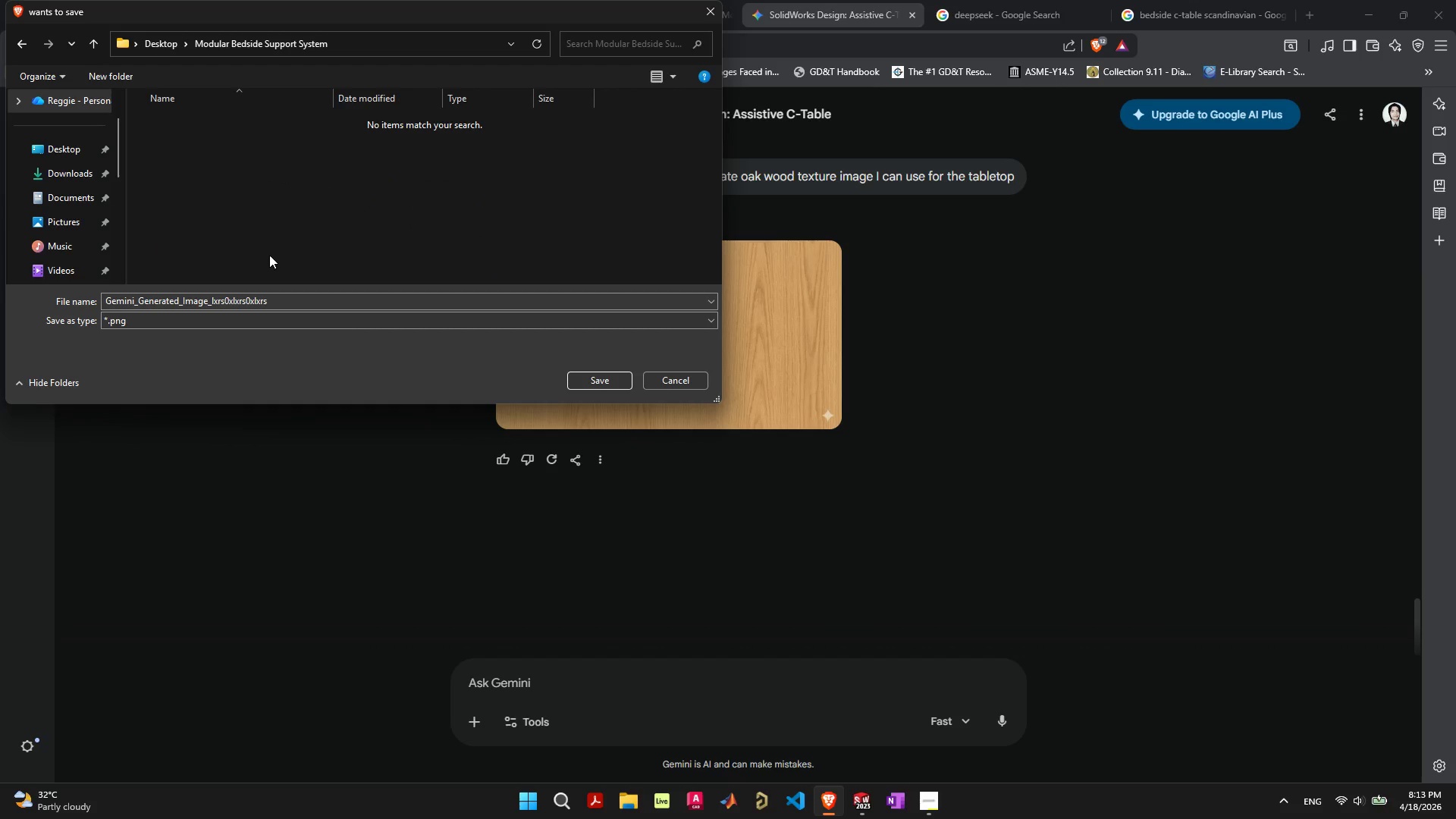 
left_click([611, 378])
 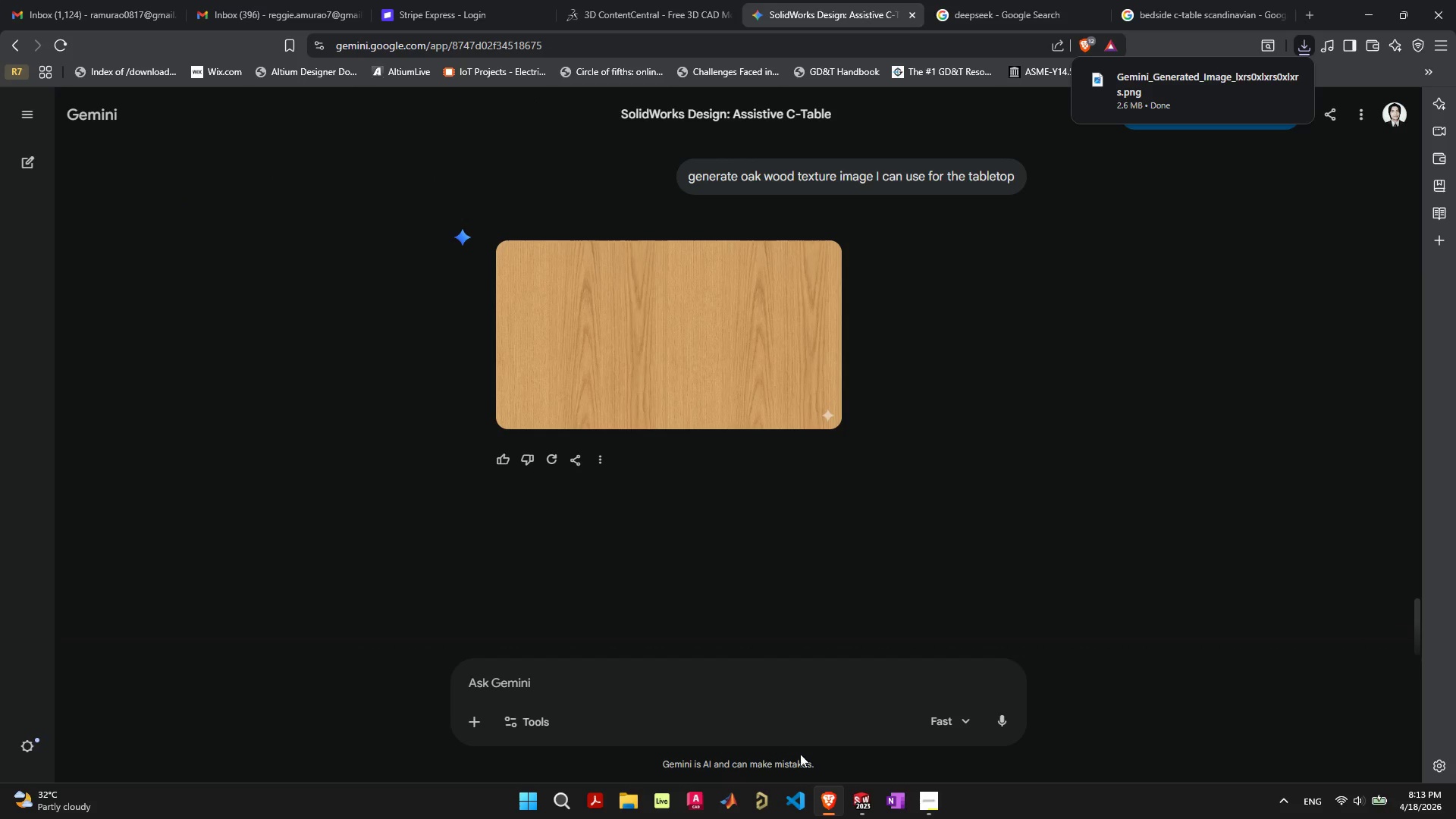 
left_click([864, 808])
 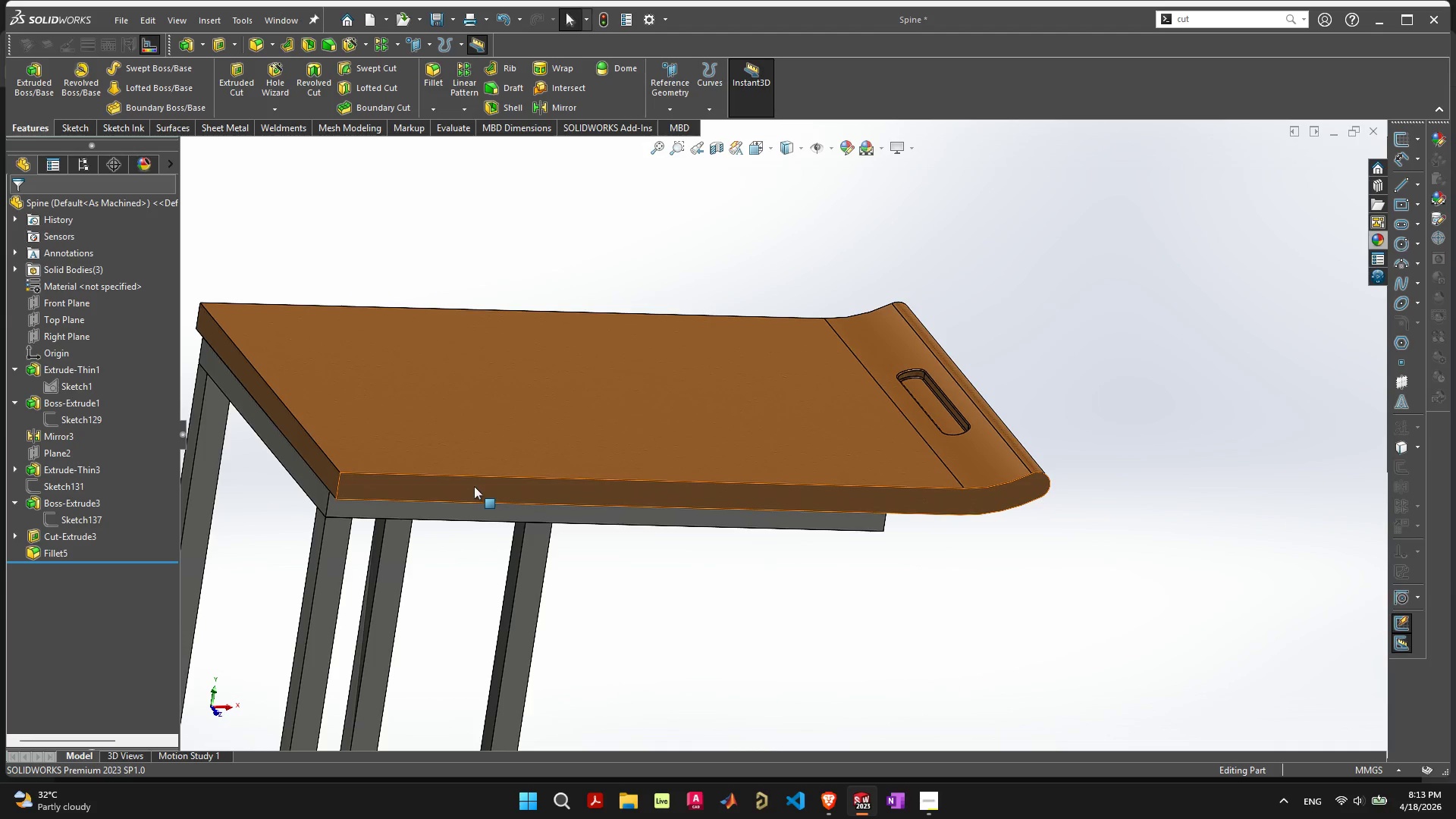 
mouse_move([397, 378])
 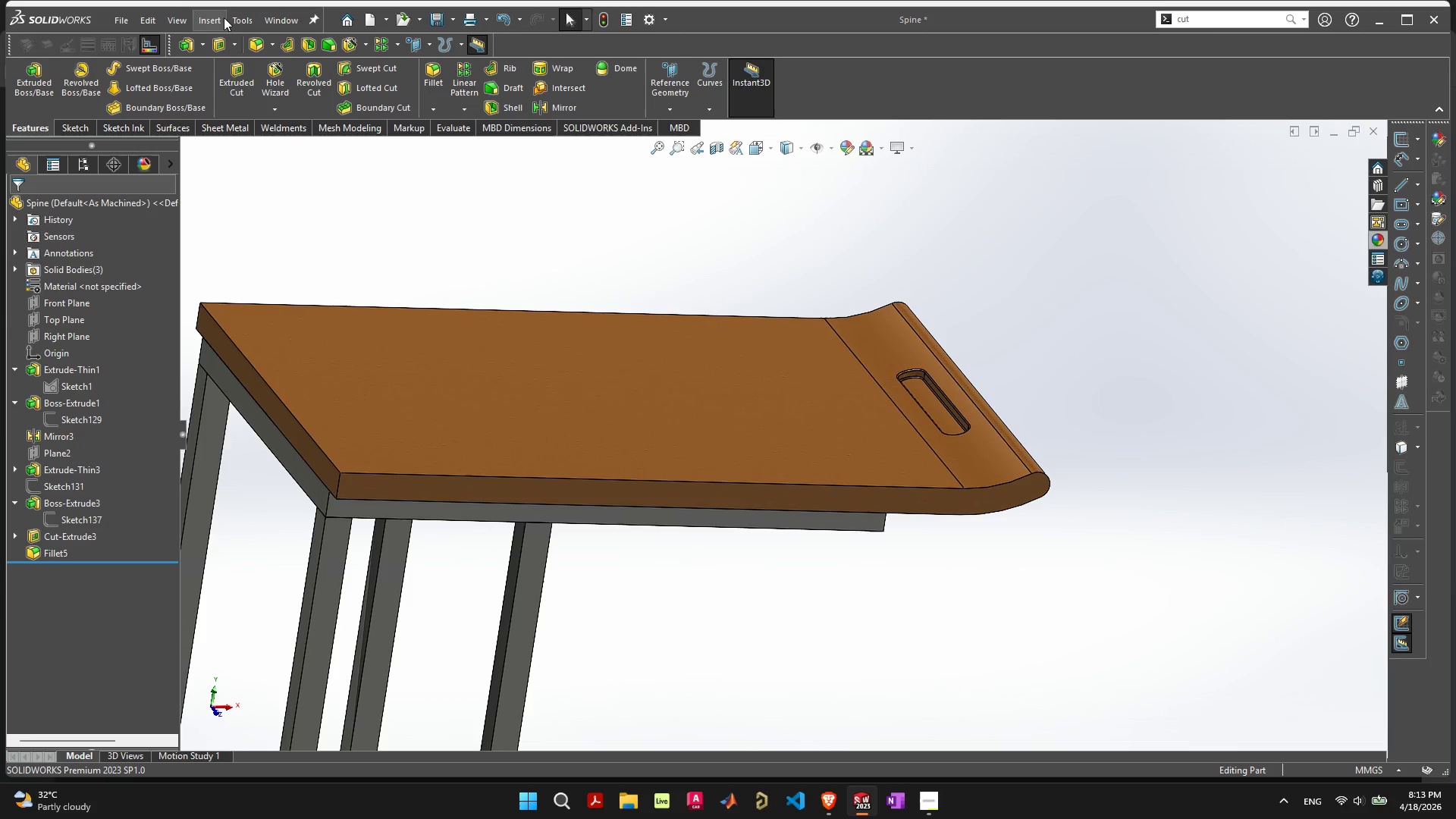 
left_click([214, 14])
 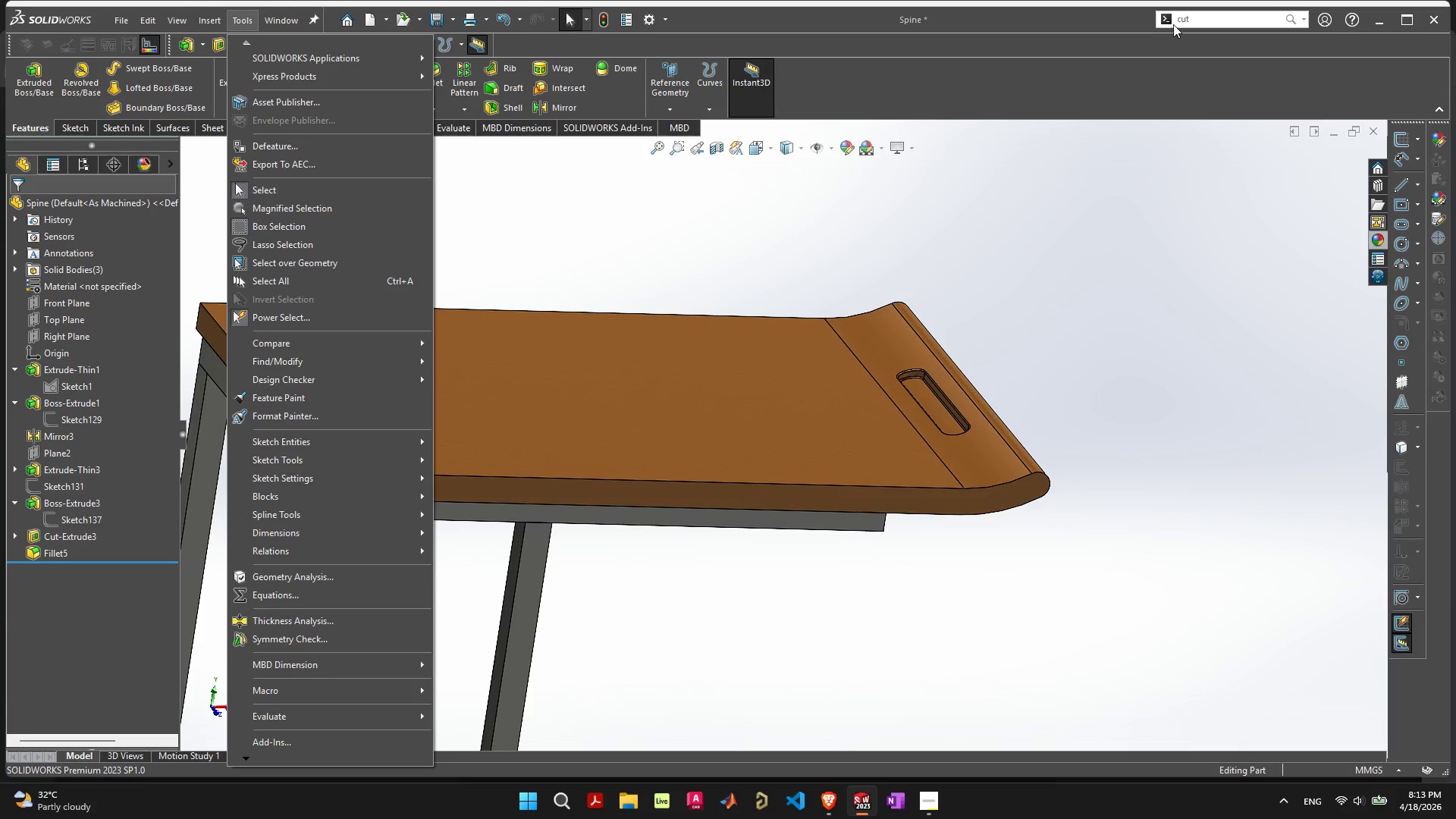 
left_click([1223, 15])
 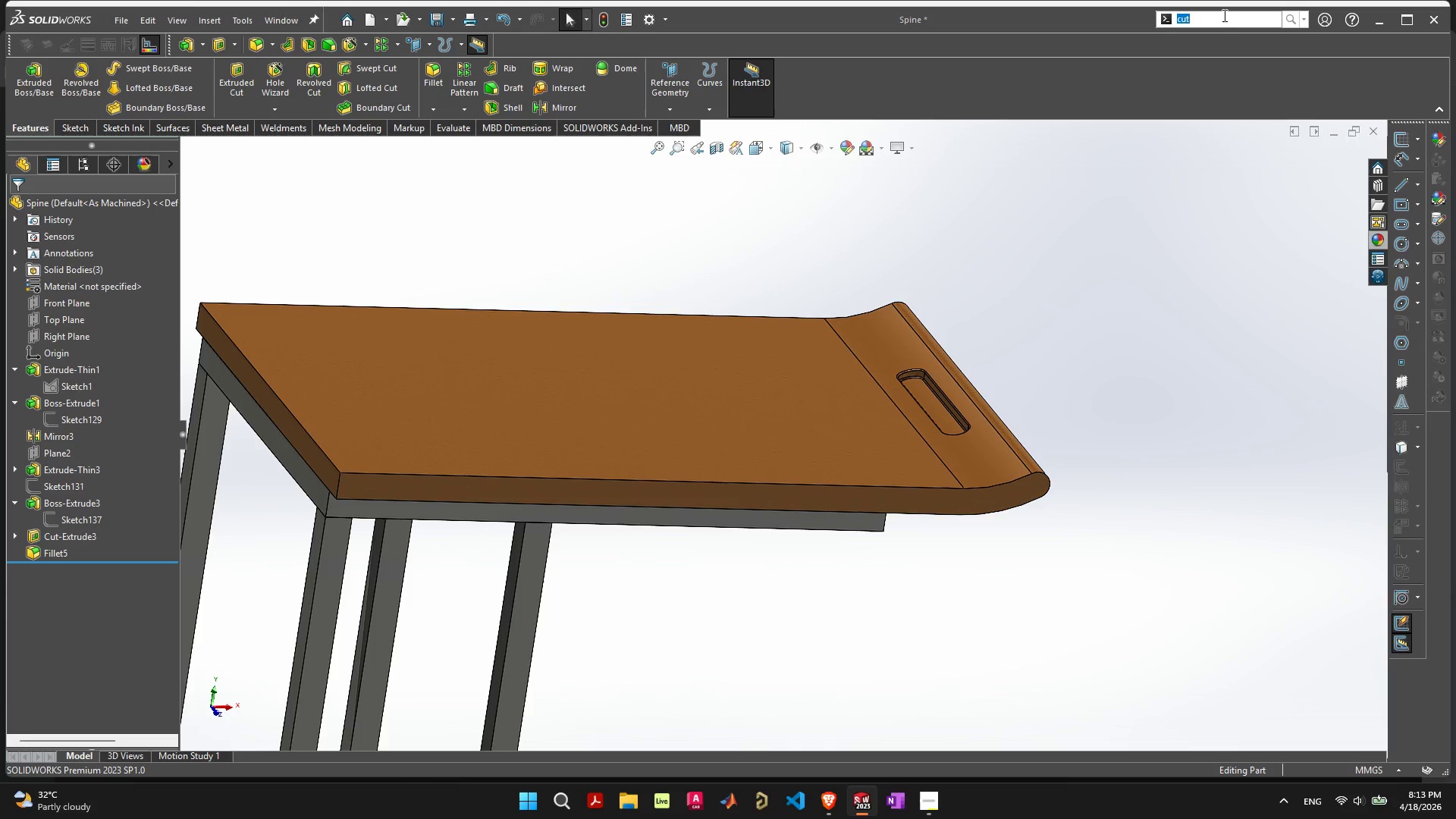 
type(deca)
 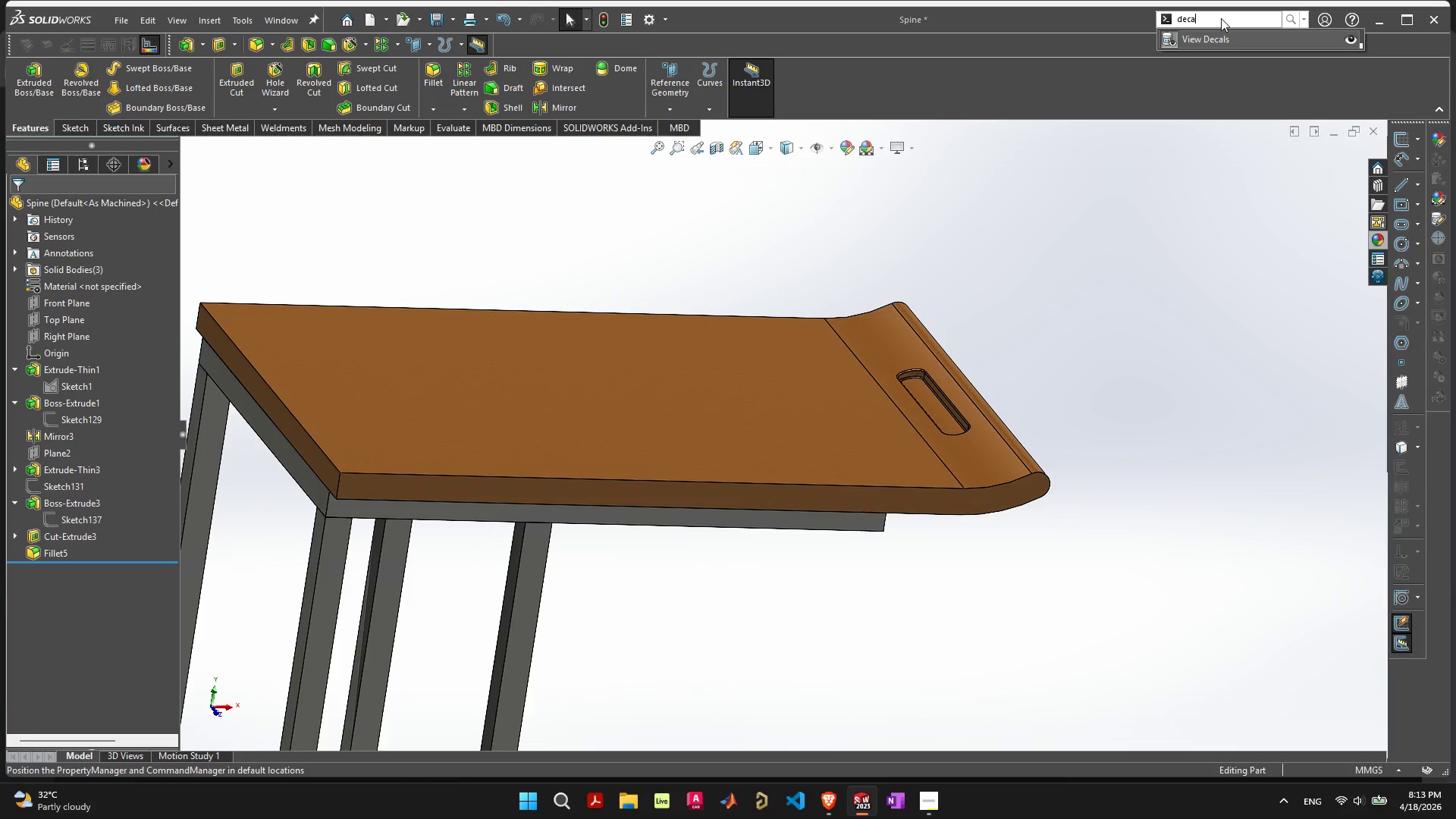 
left_click([1218, 34])
 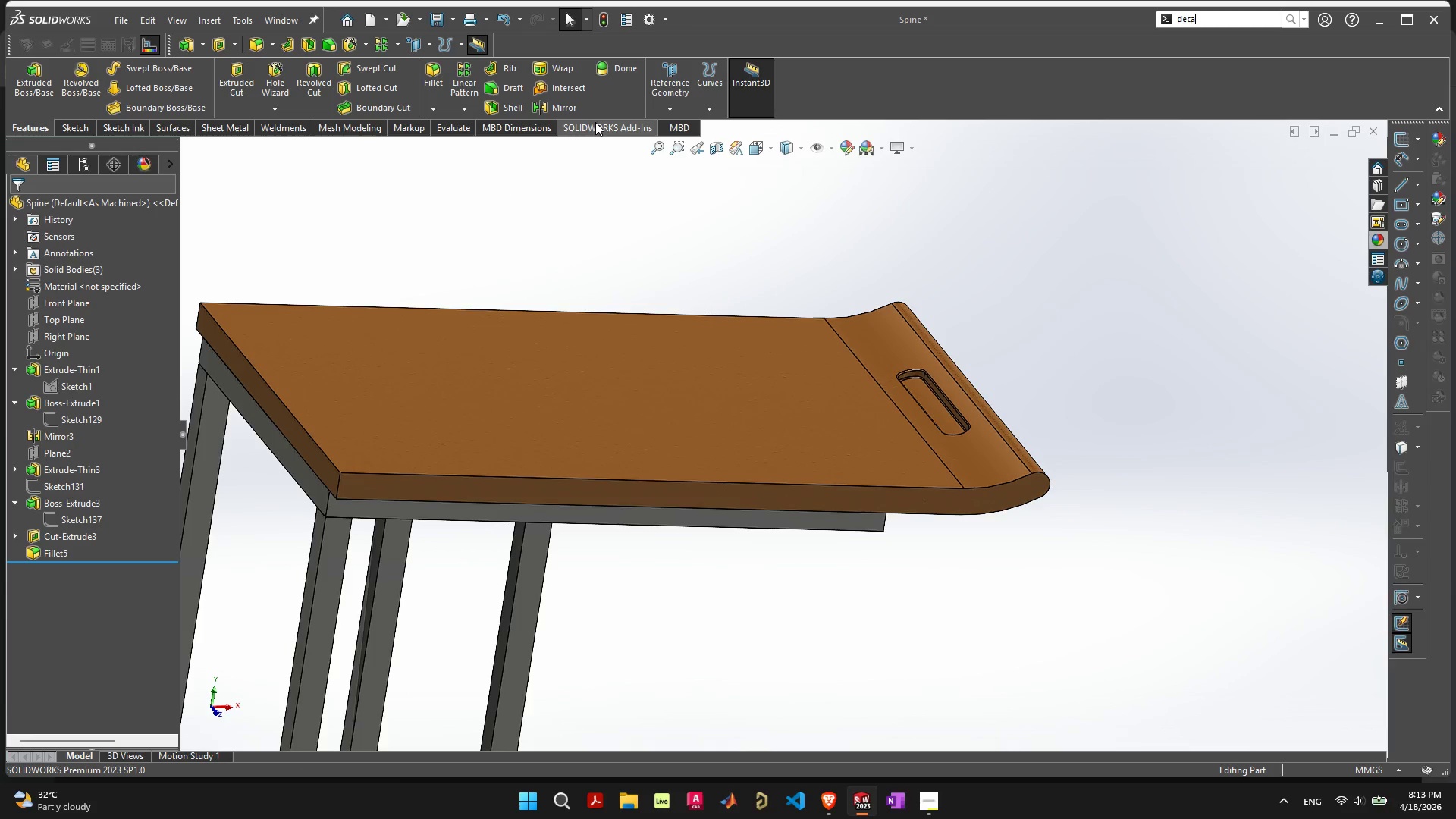 
wait(9.16)
 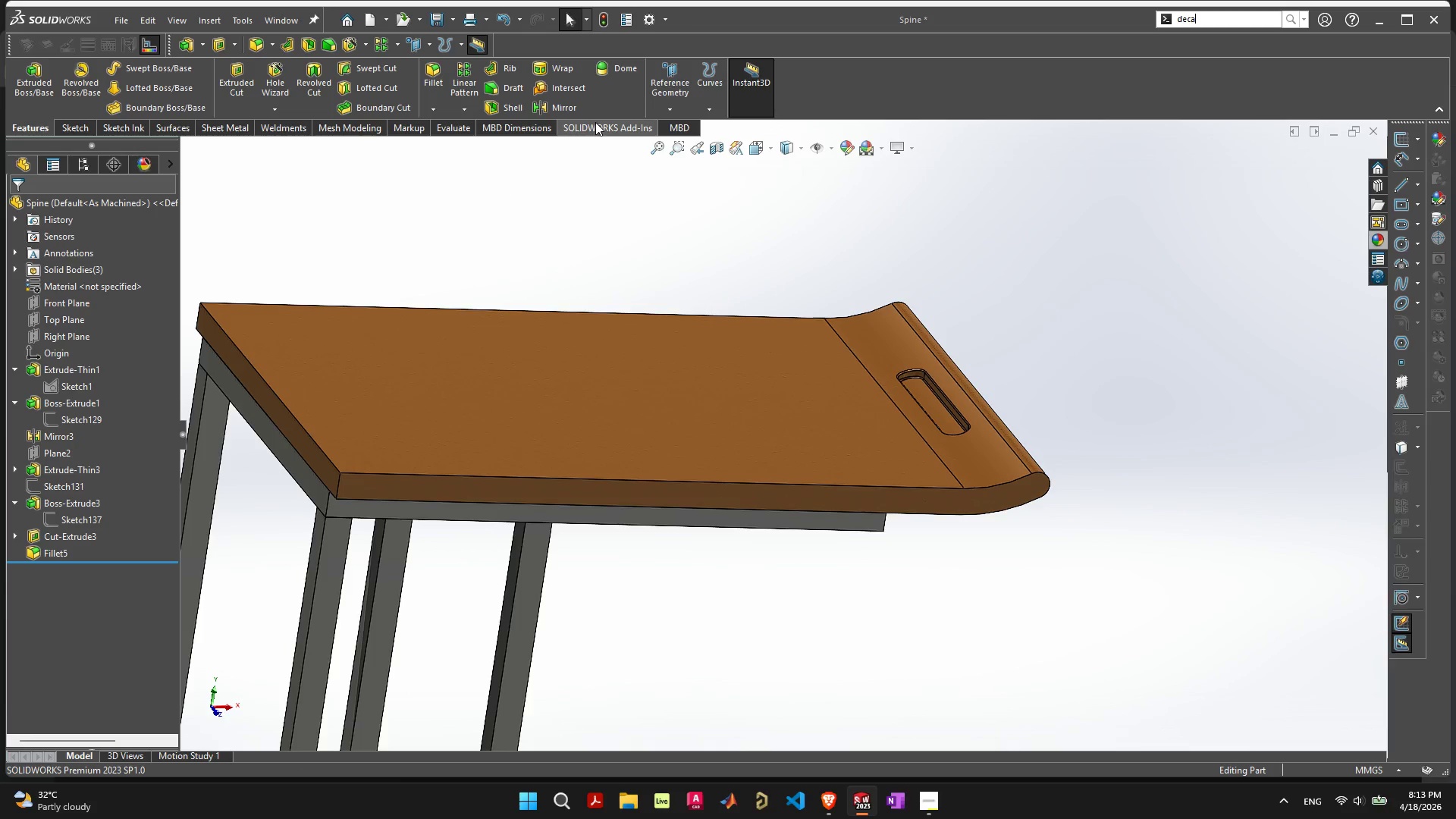 
left_click([441, 372])
 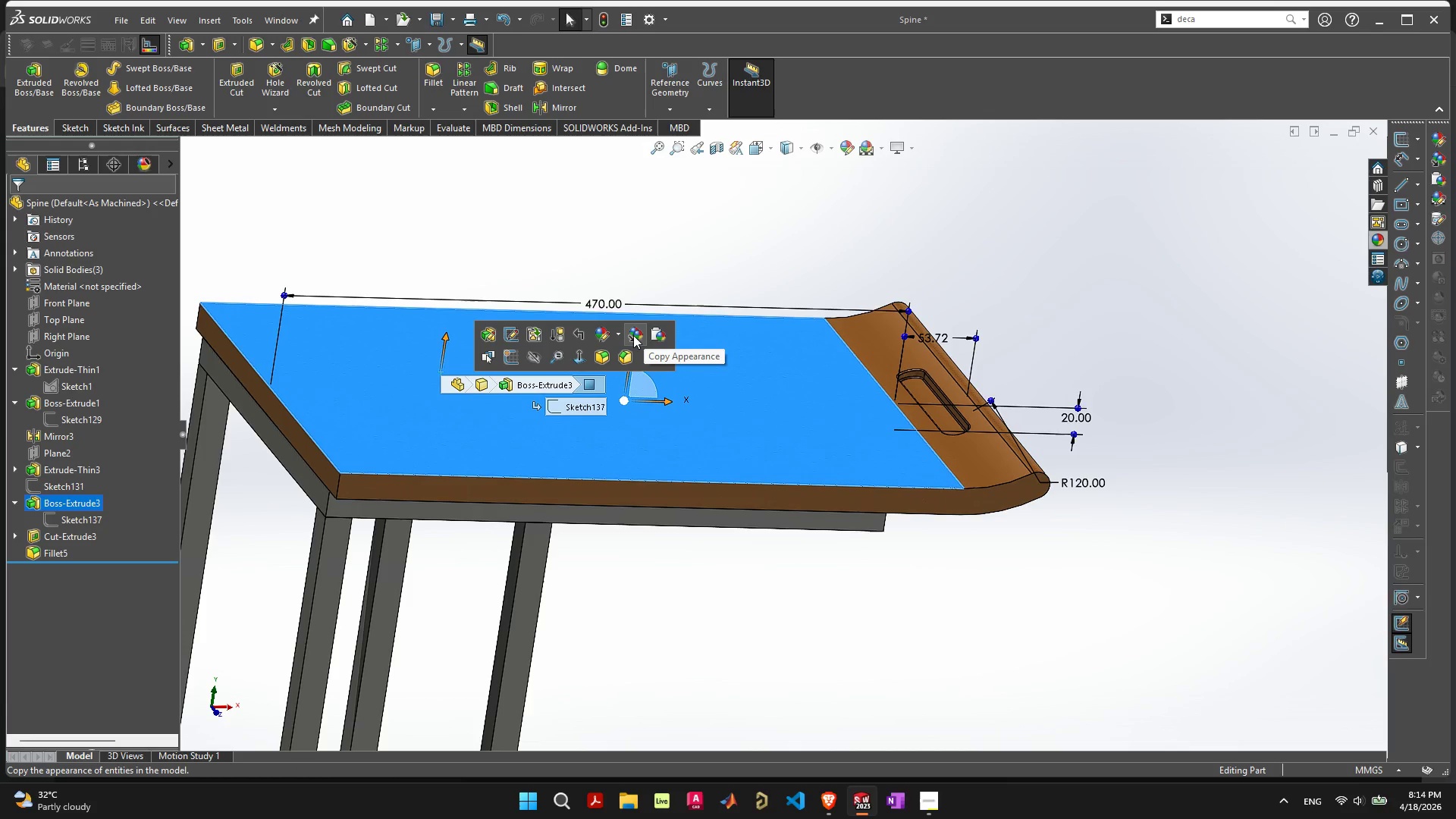 
wait(8.14)
 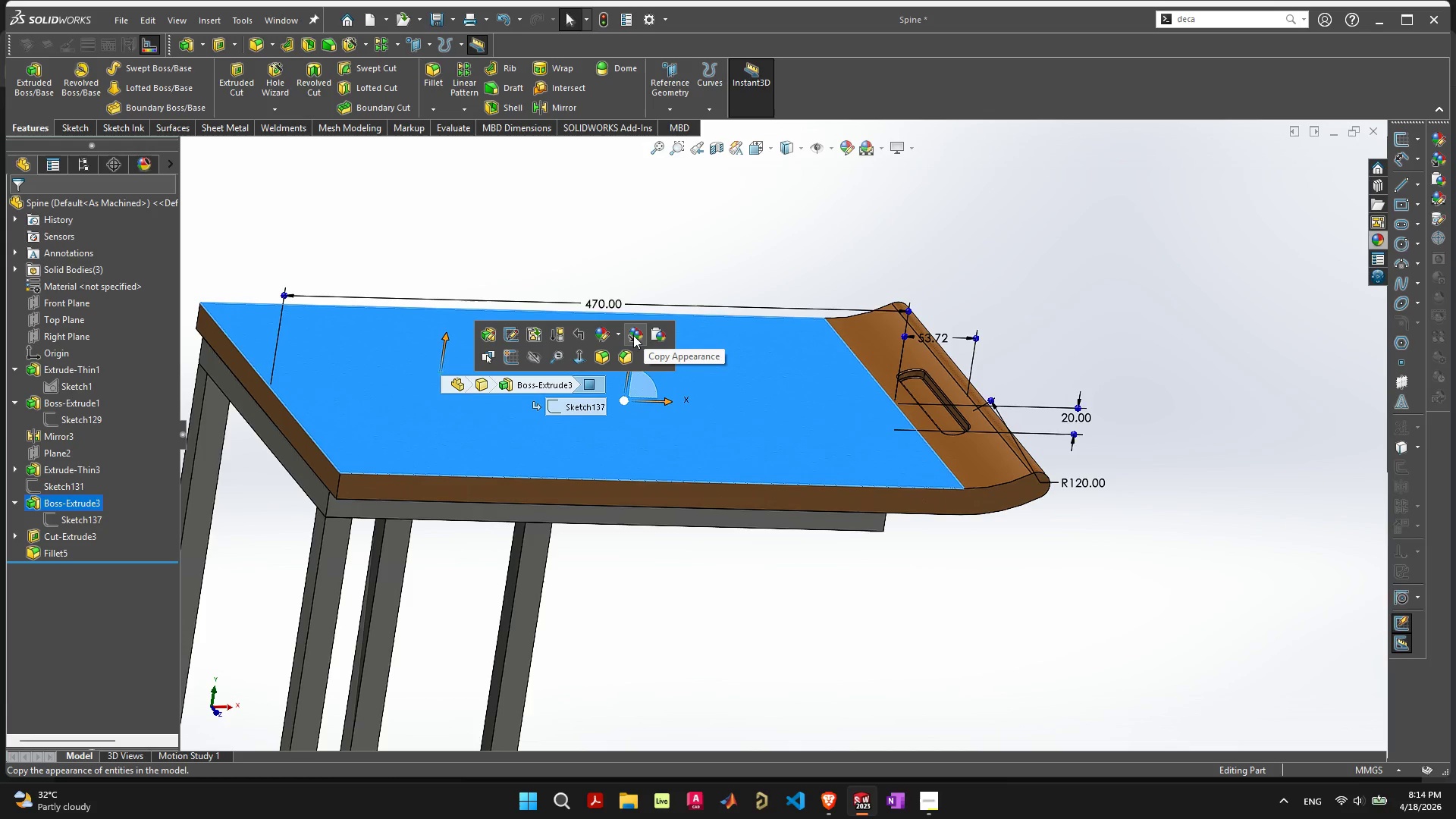 
left_click([825, 224])
 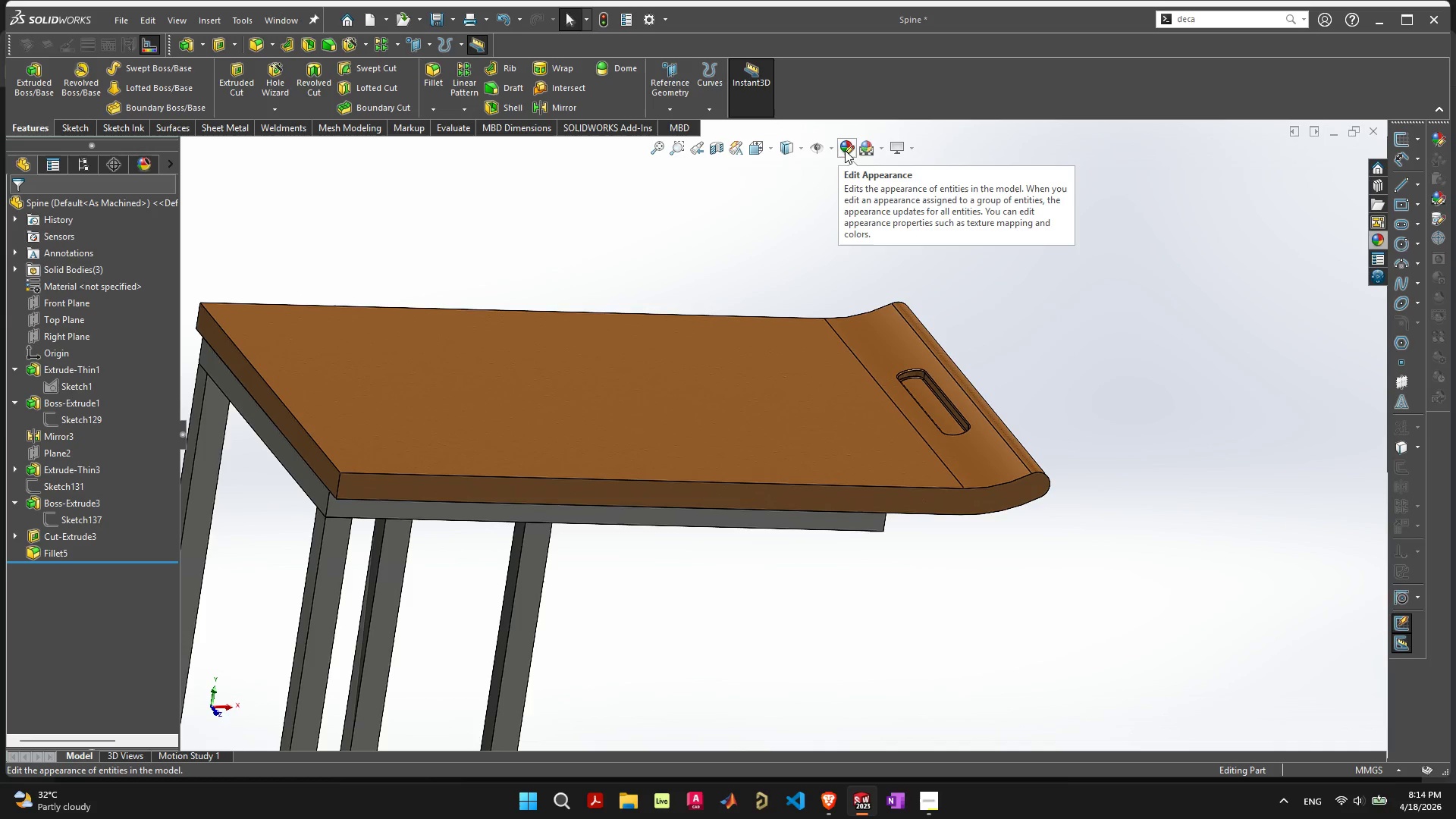 
left_click([845, 150])
 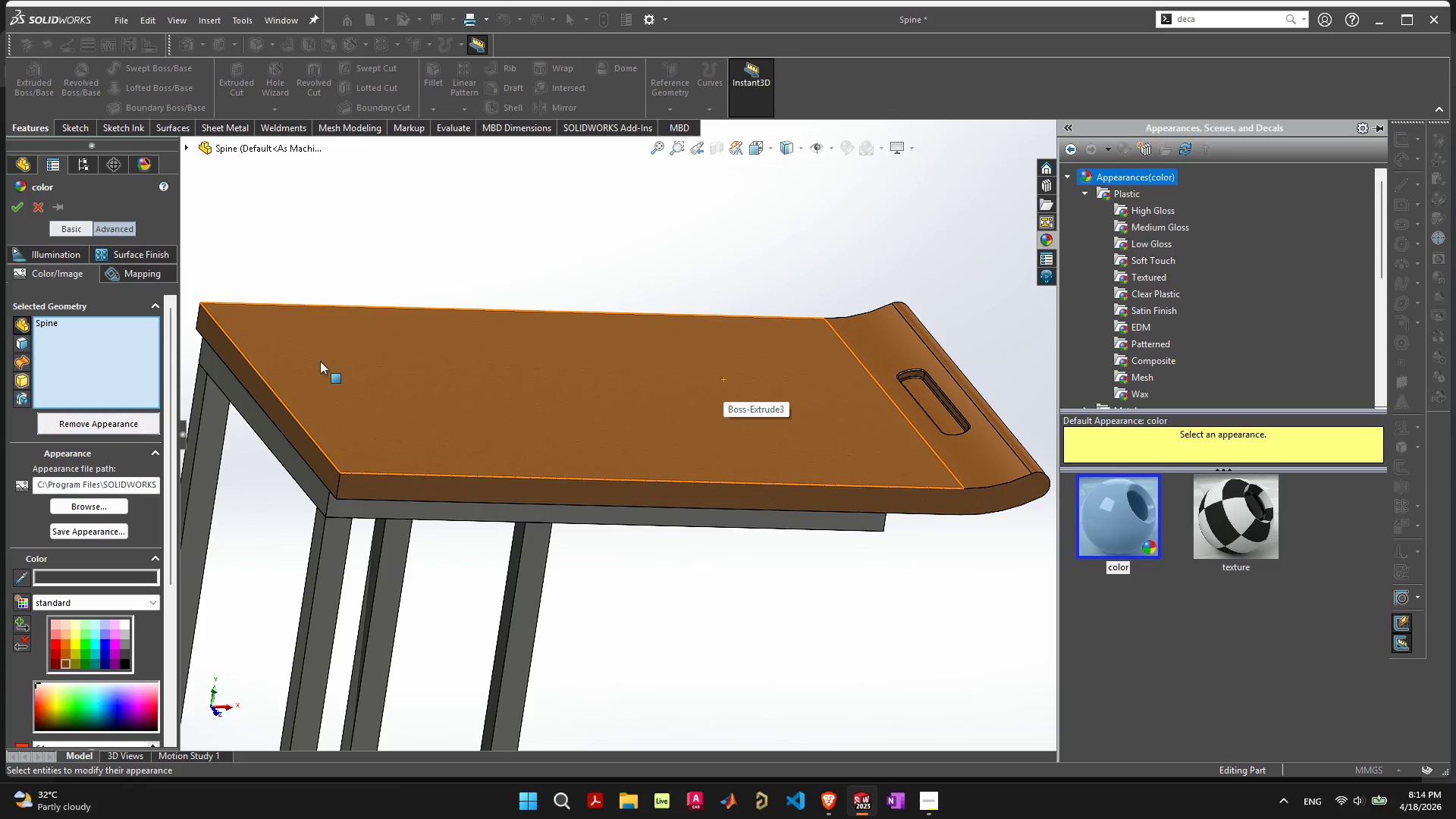 
left_click([121, 163])
 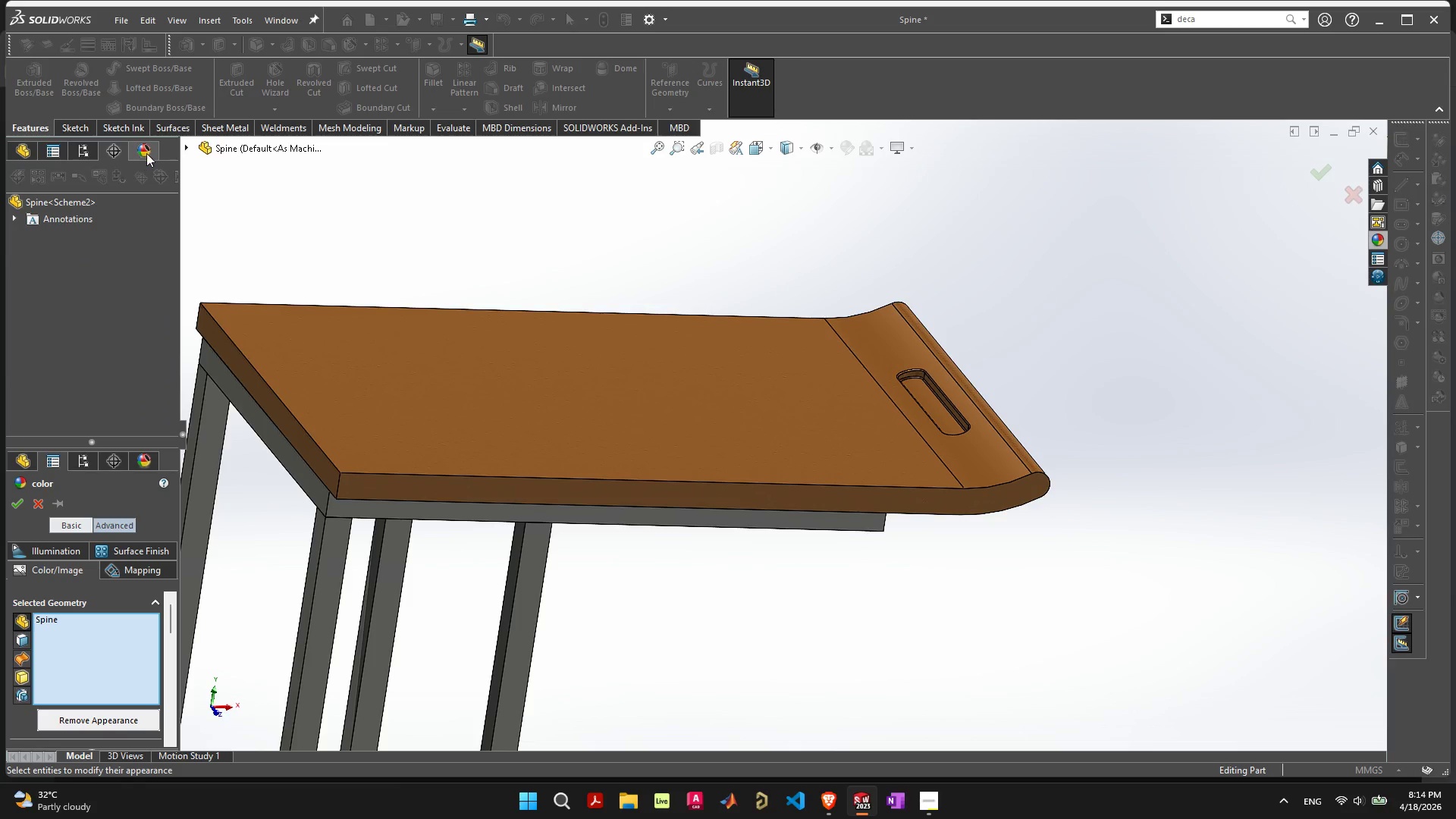 
left_click([146, 153])
 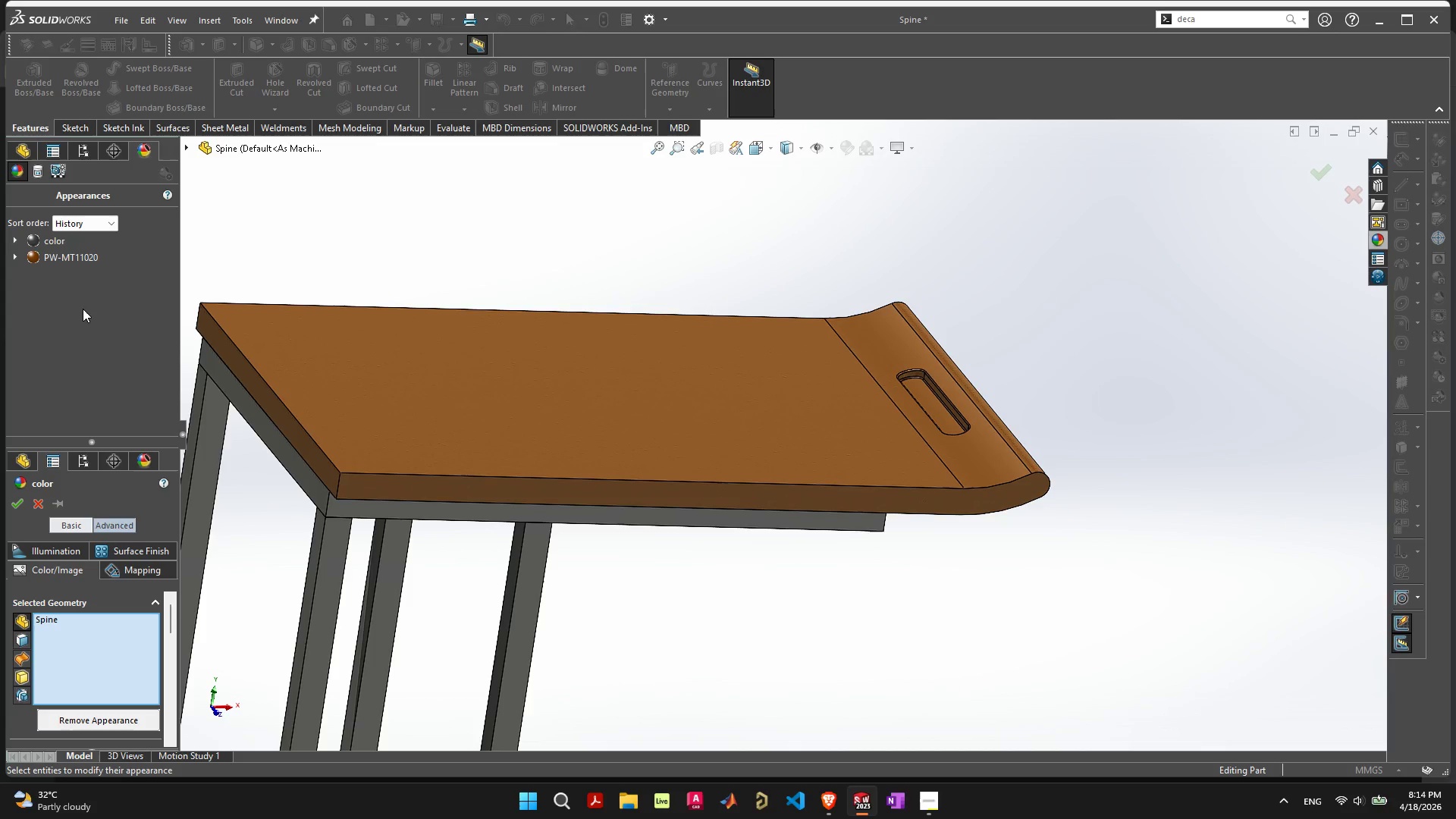 
left_click([476, 361])
 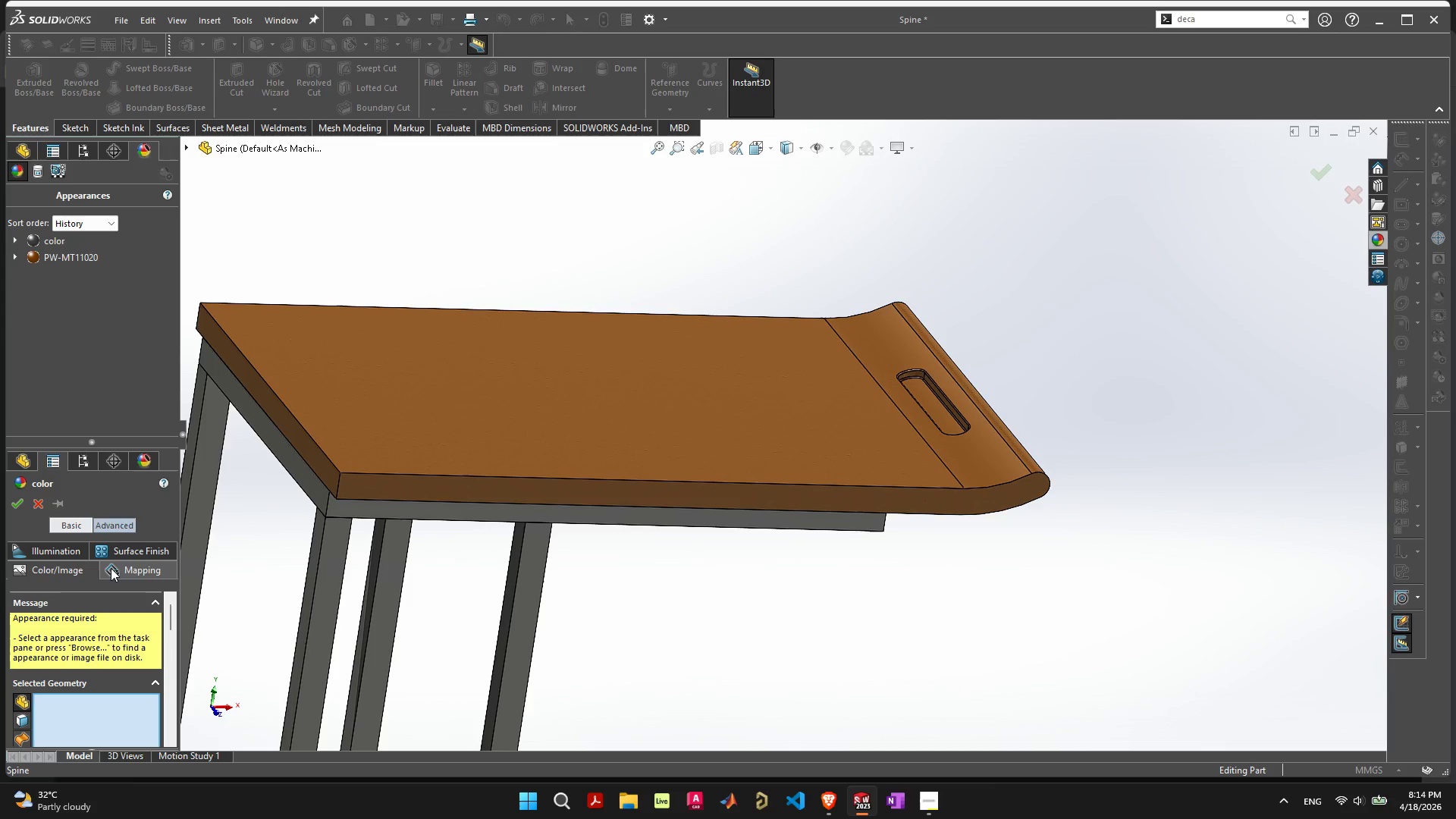 
scroll: coordinate [96, 652], scroll_direction: down, amount: 4.0
 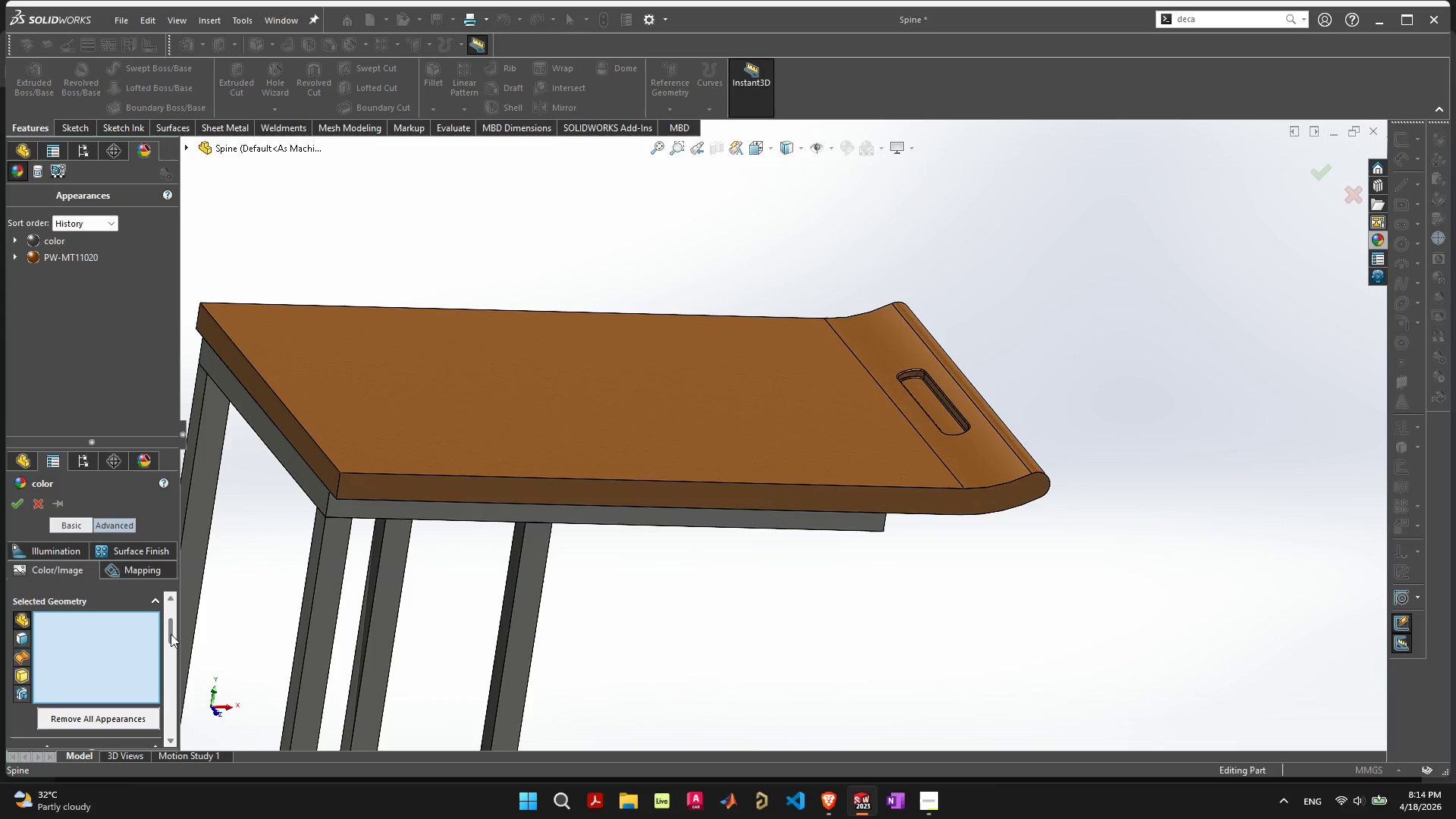 
left_click_drag(start_coordinate=[171, 633], to_coordinate=[173, 658])
 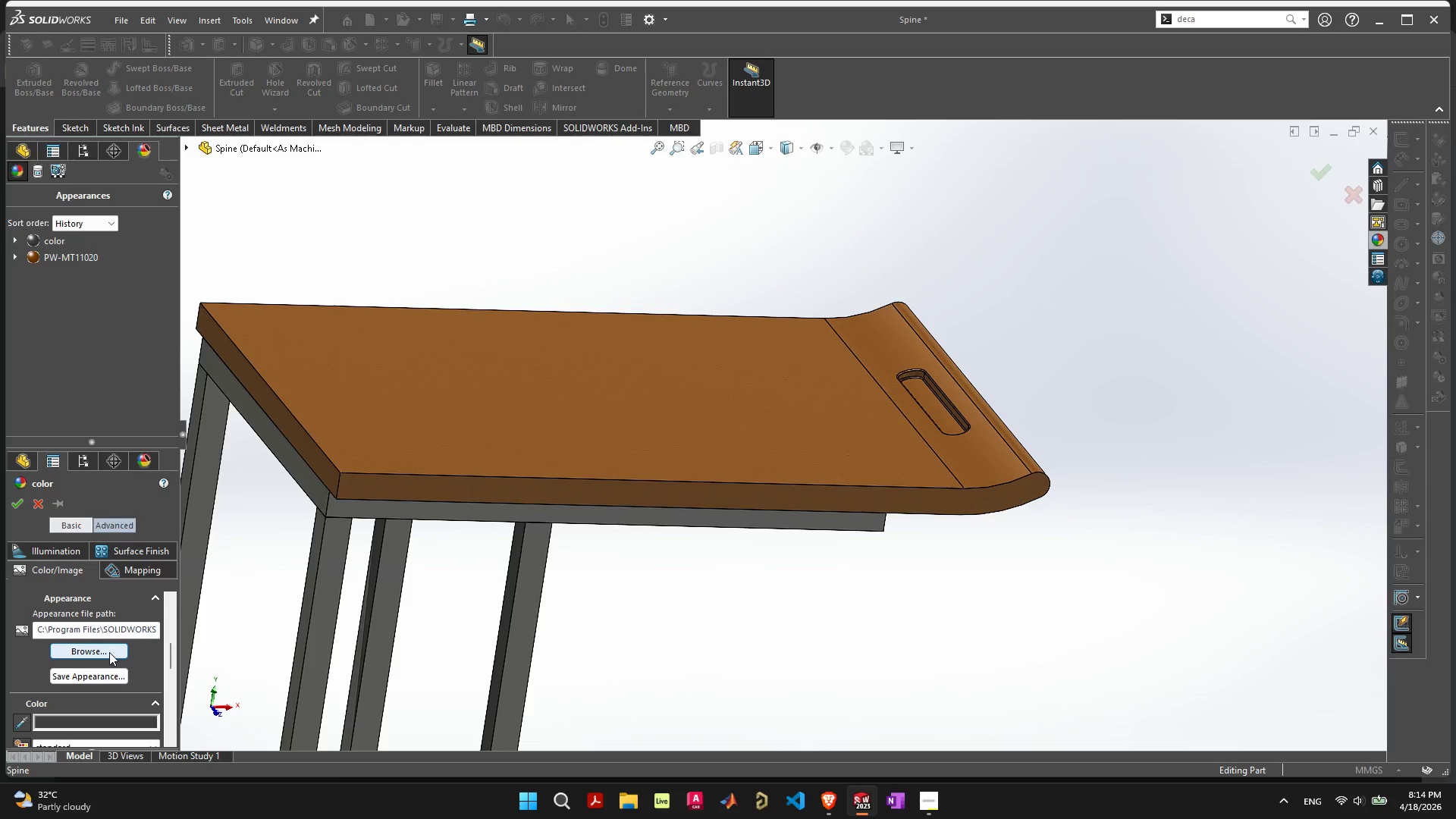 
left_click([109, 652])
 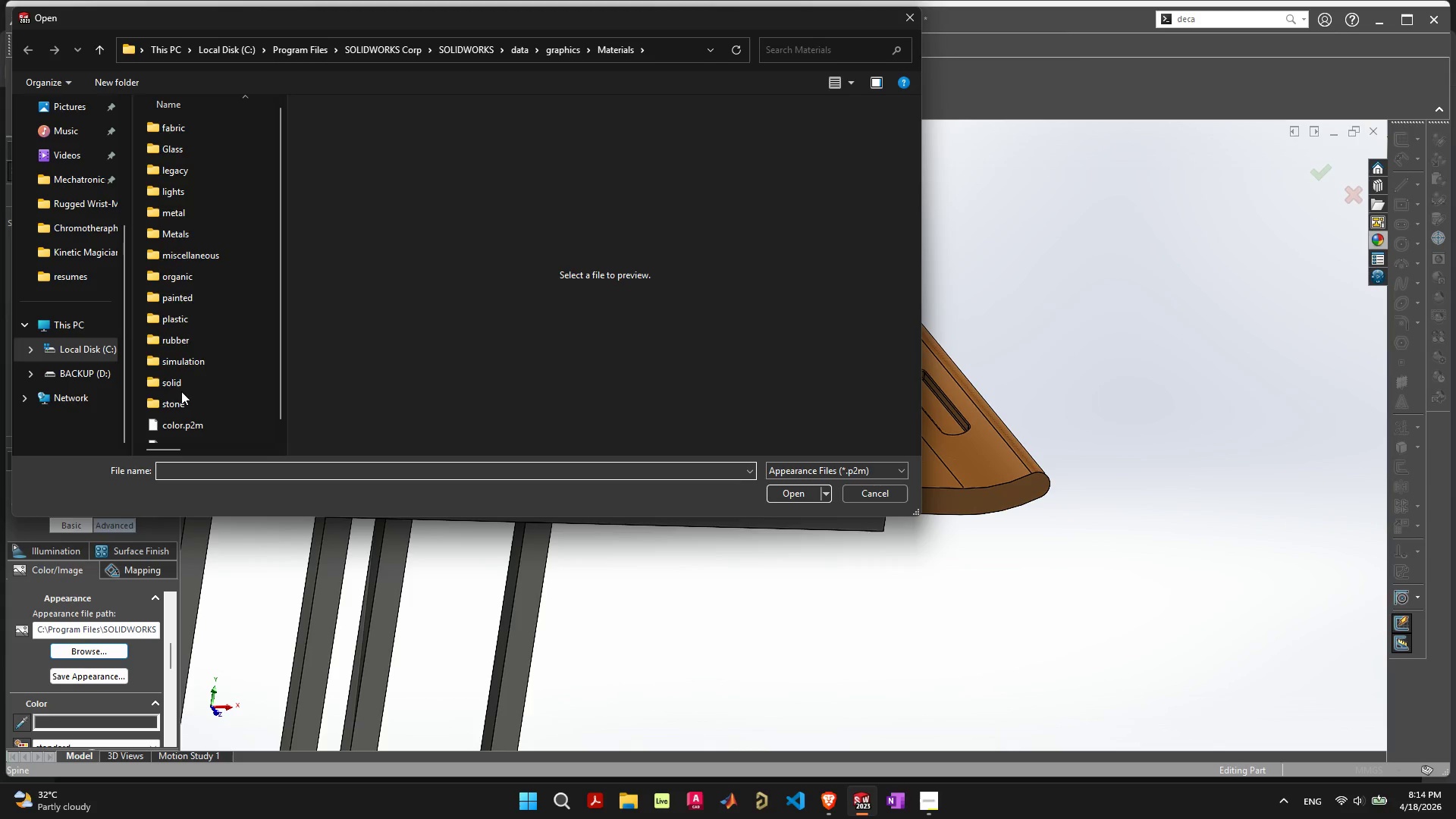 
scroll: coordinate [190, 370], scroll_direction: up, amount: 1.0
 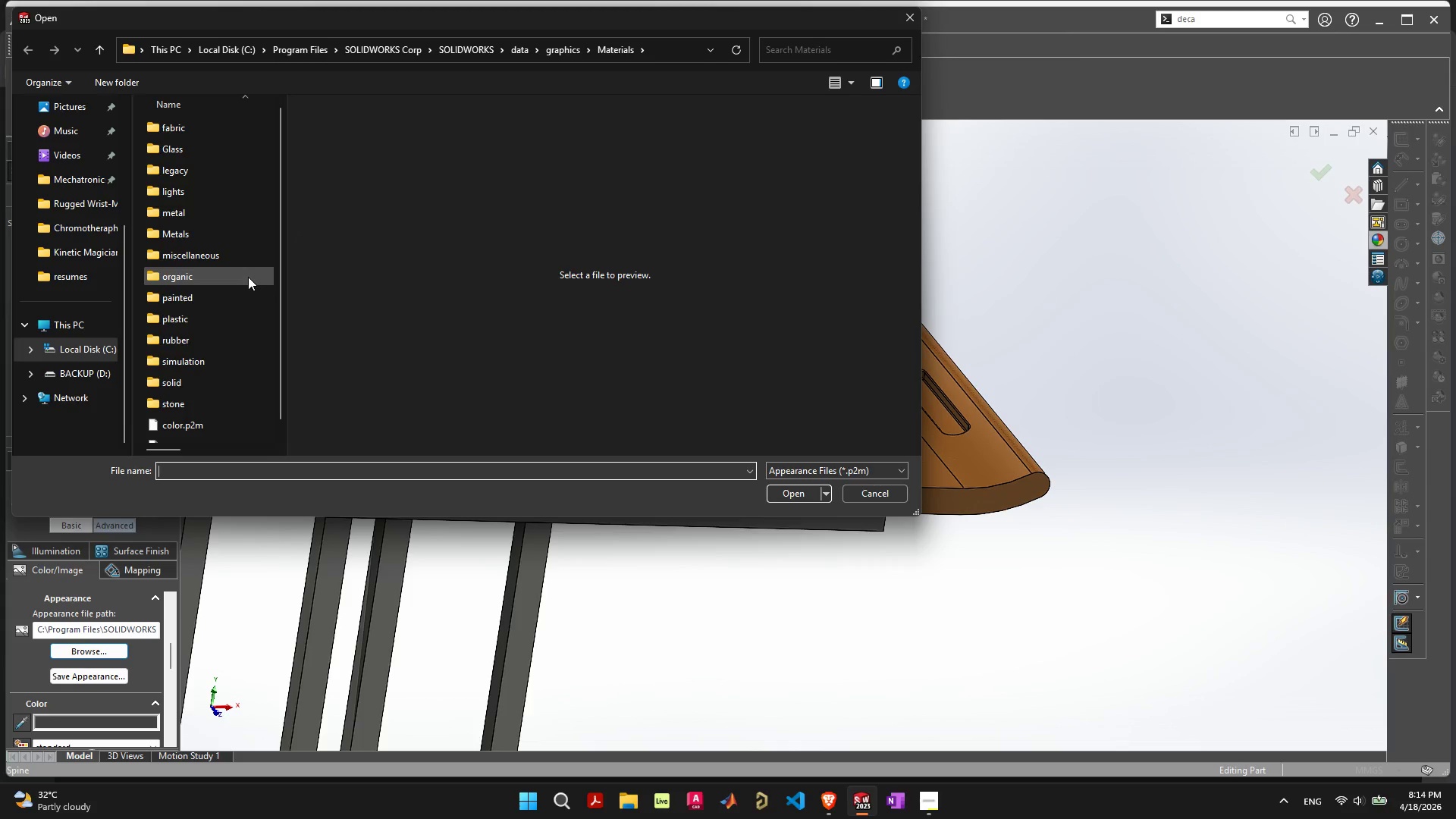 
mouse_move([74, 322])
 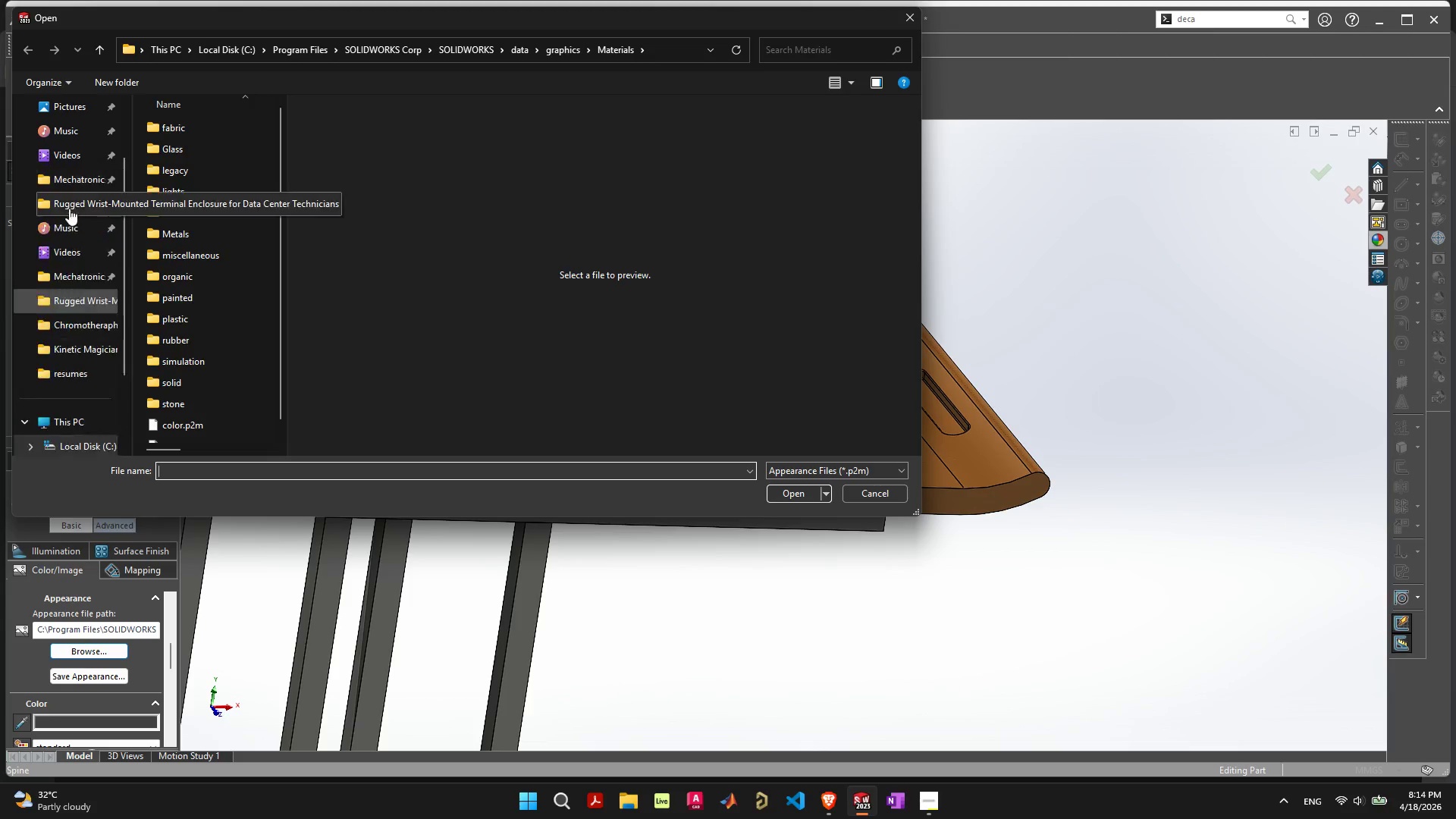 
scroll: coordinate [69, 210], scroll_direction: up, amount: 7.0
 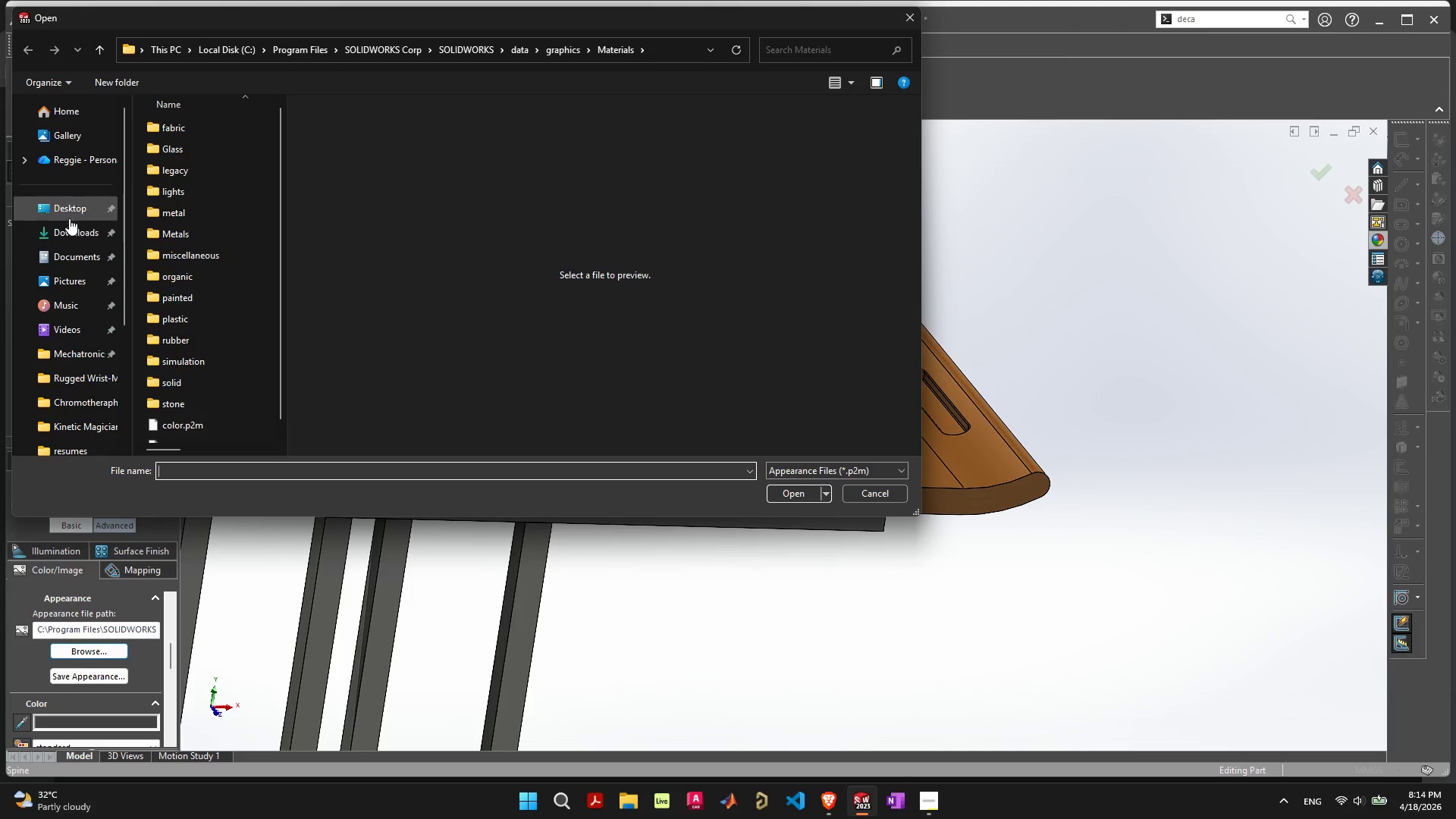 
left_click([69, 213])
 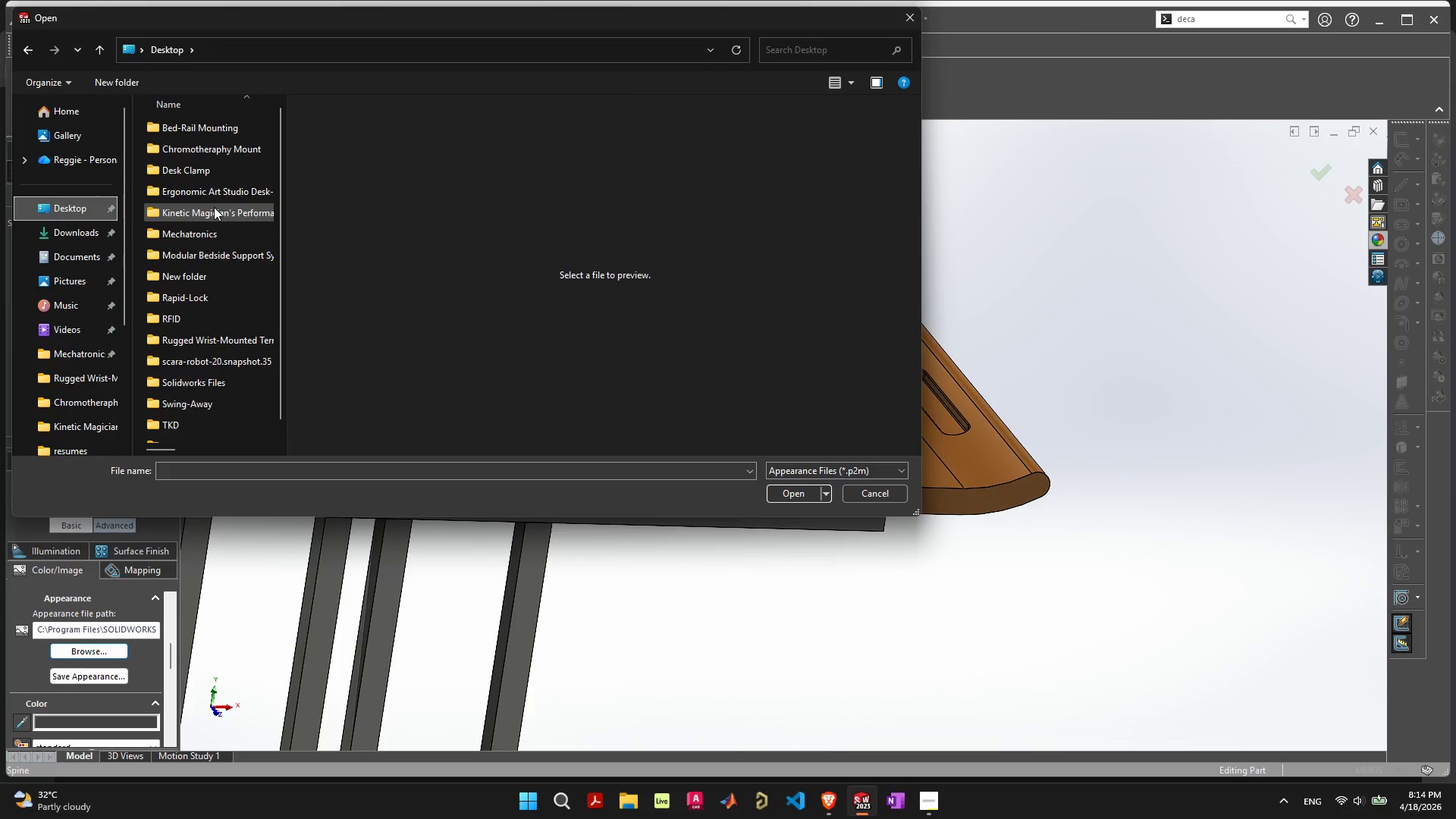 
double_click([231, 262])
 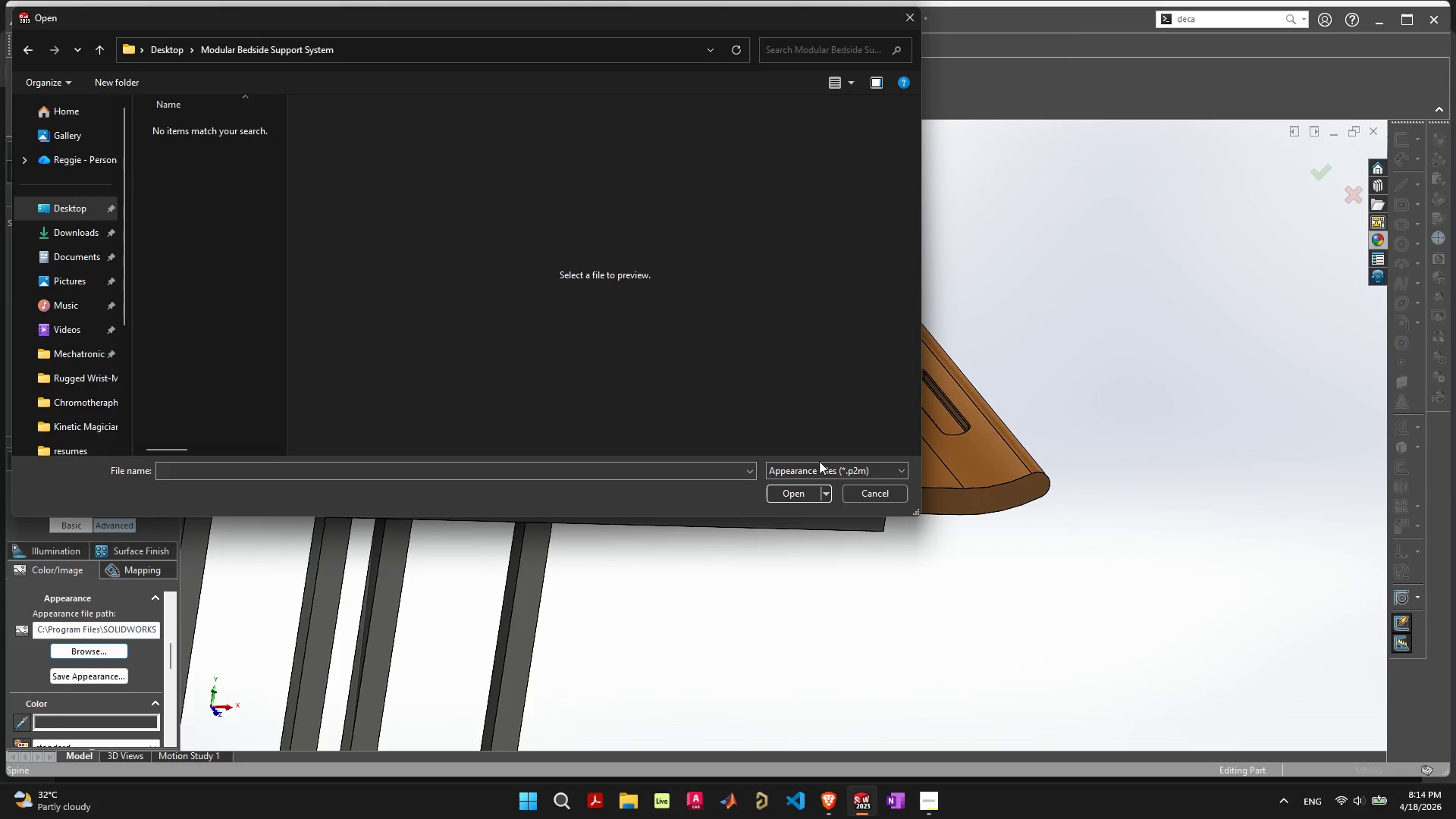 
left_click([876, 494])
 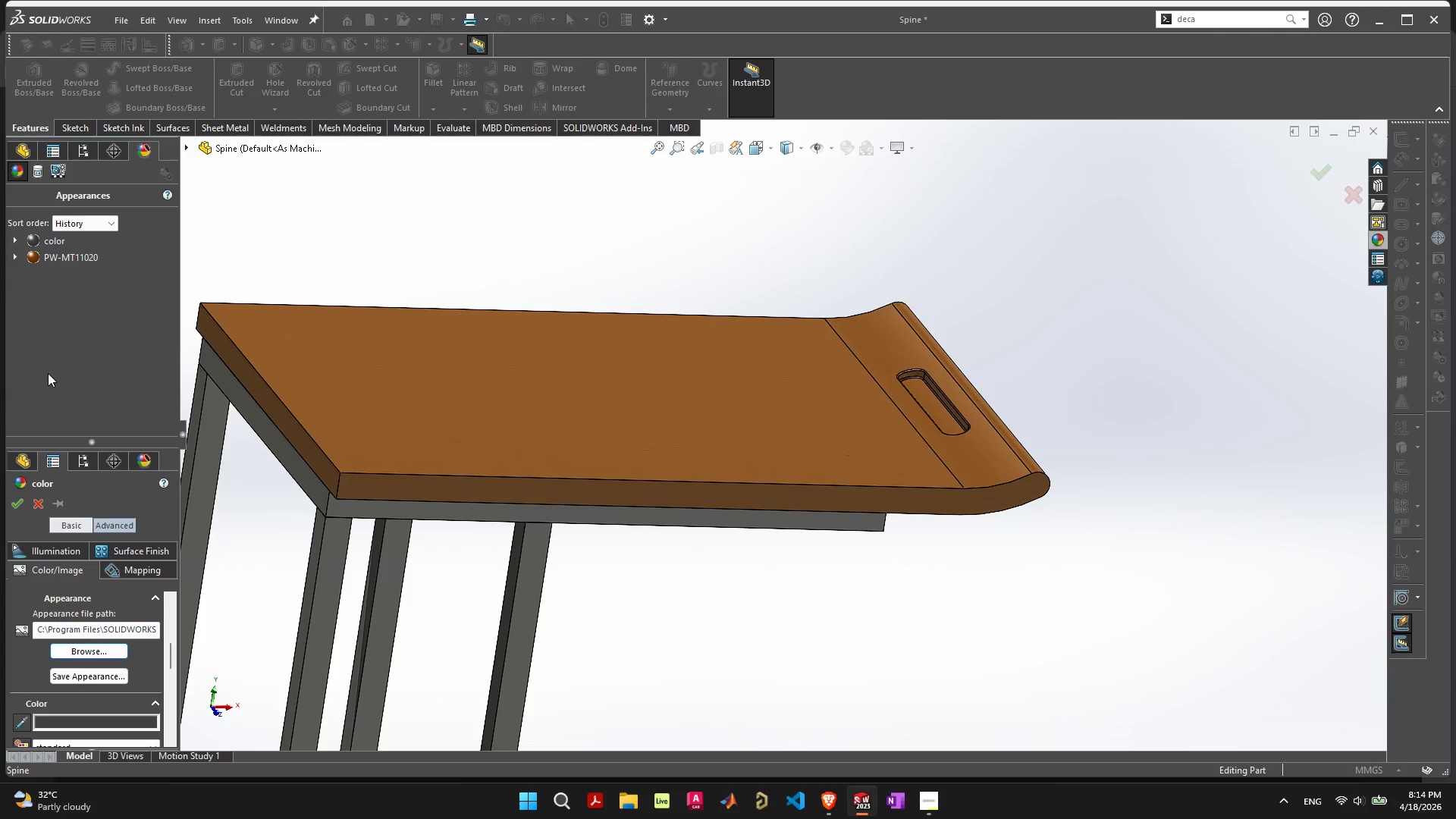 
left_click([39, 170])
 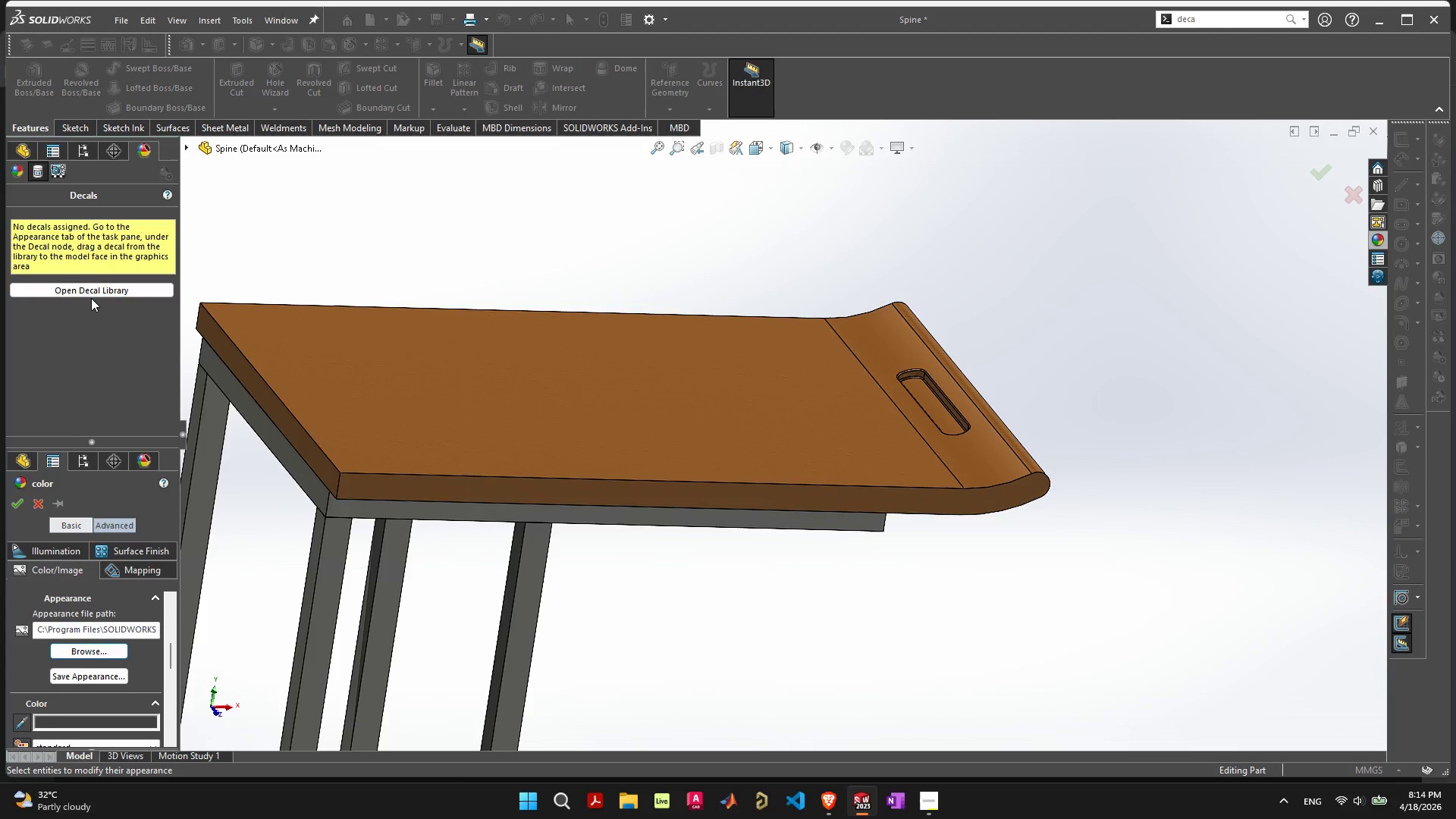 
left_click([93, 290])
 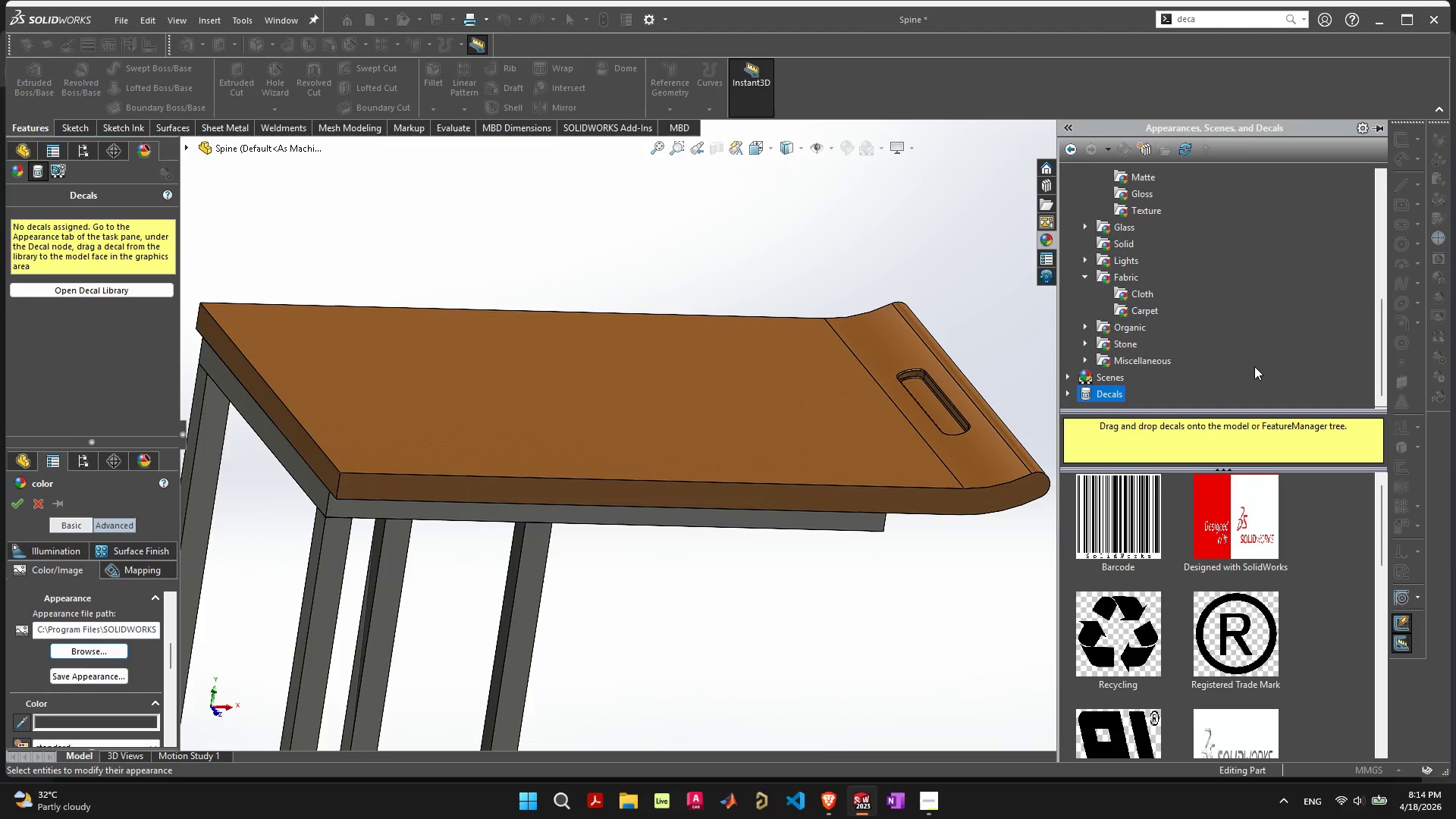 
scroll: coordinate [1285, 554], scroll_direction: down, amount: 15.0
 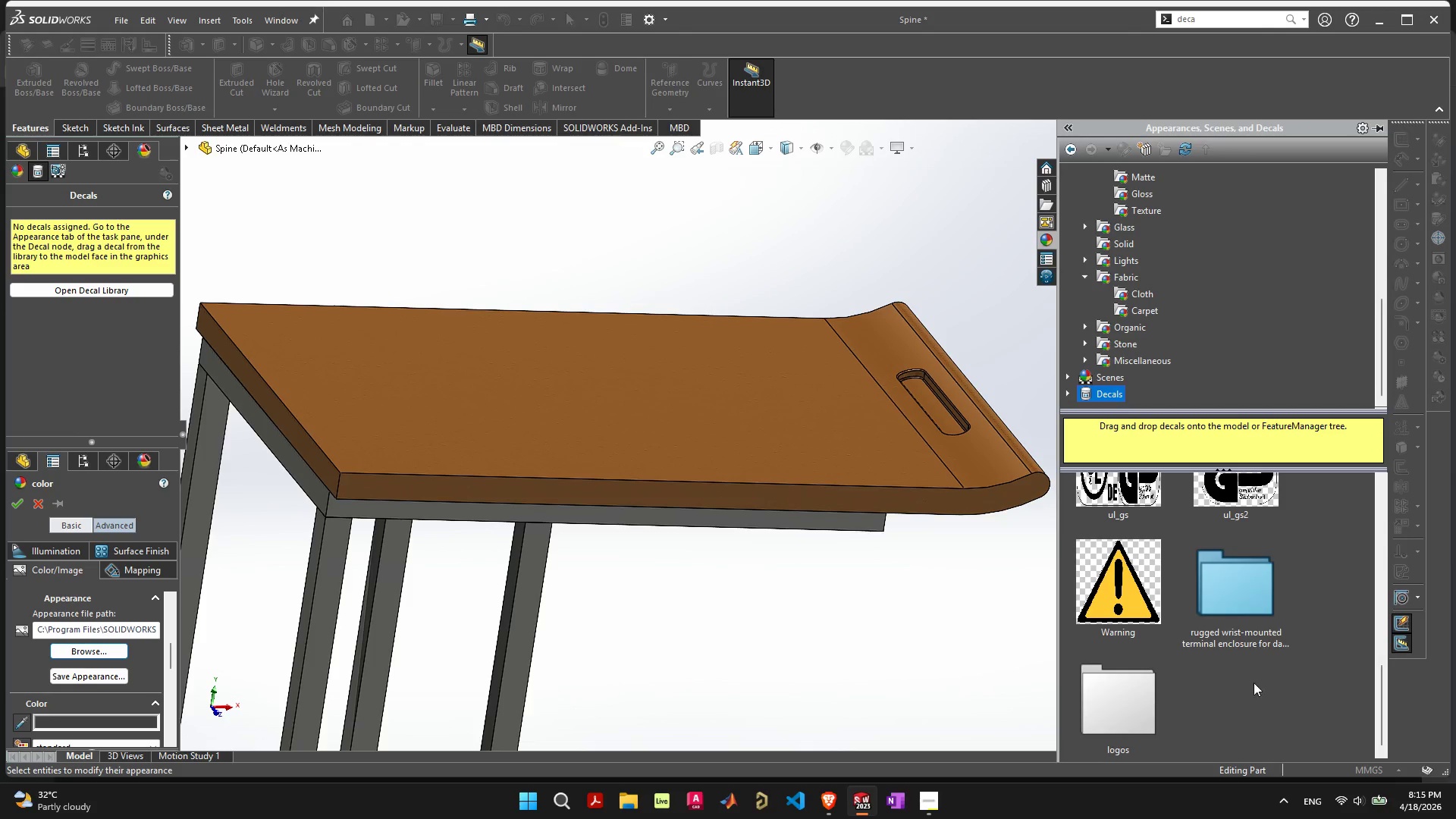 
left_click([1248, 697])
 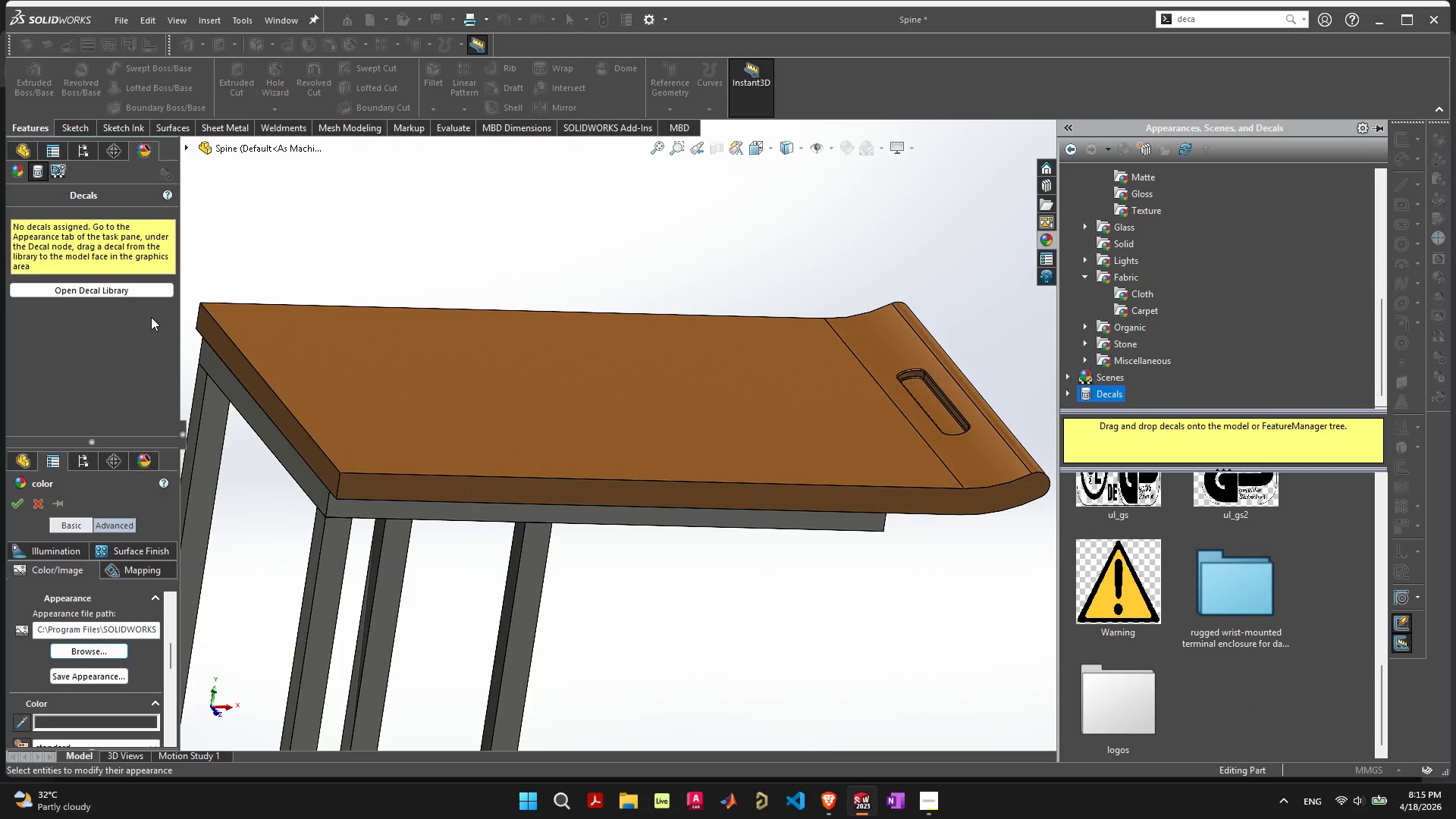 
mouse_move([69, 189])
 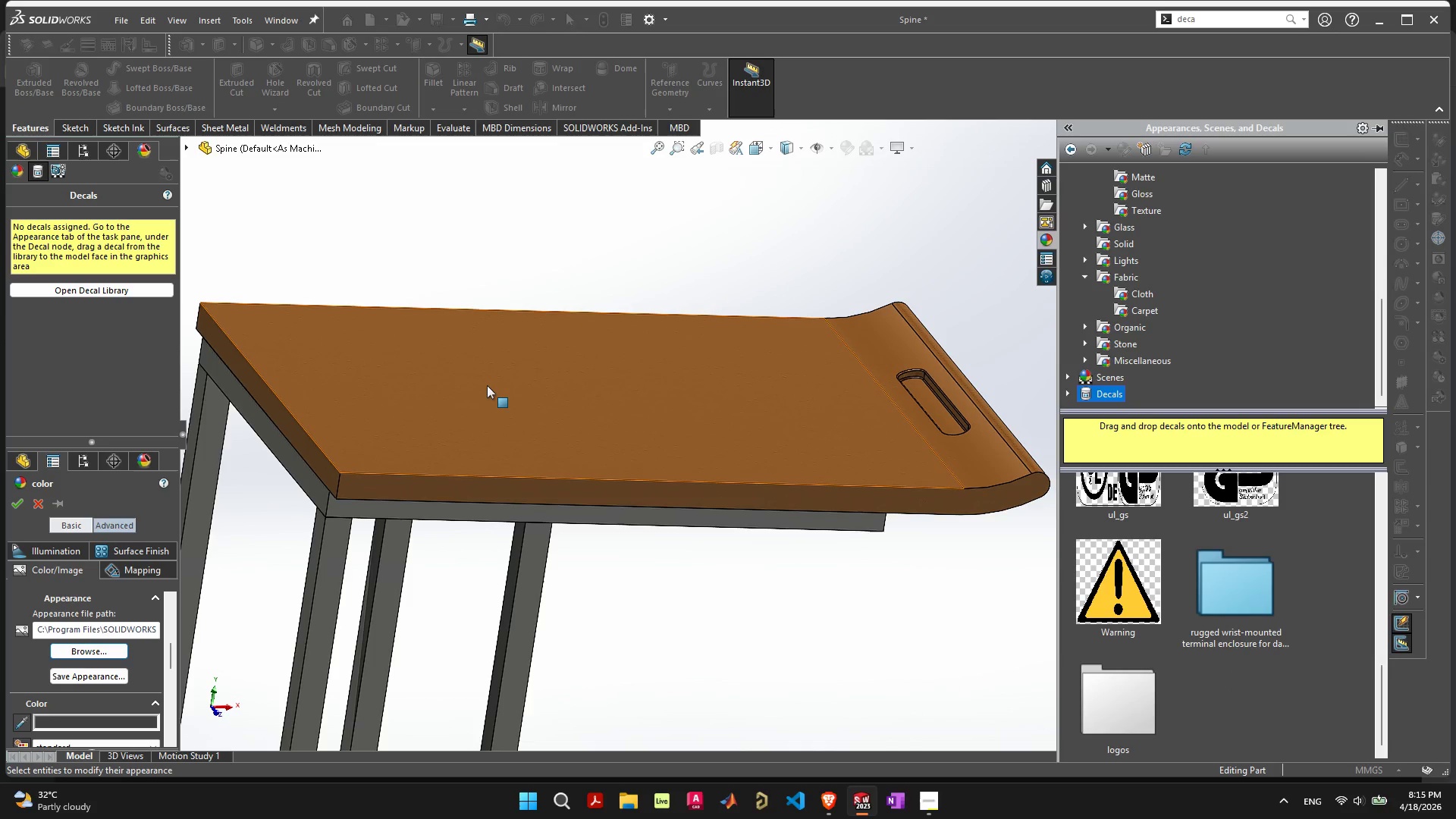 
right_click([61, 286])
 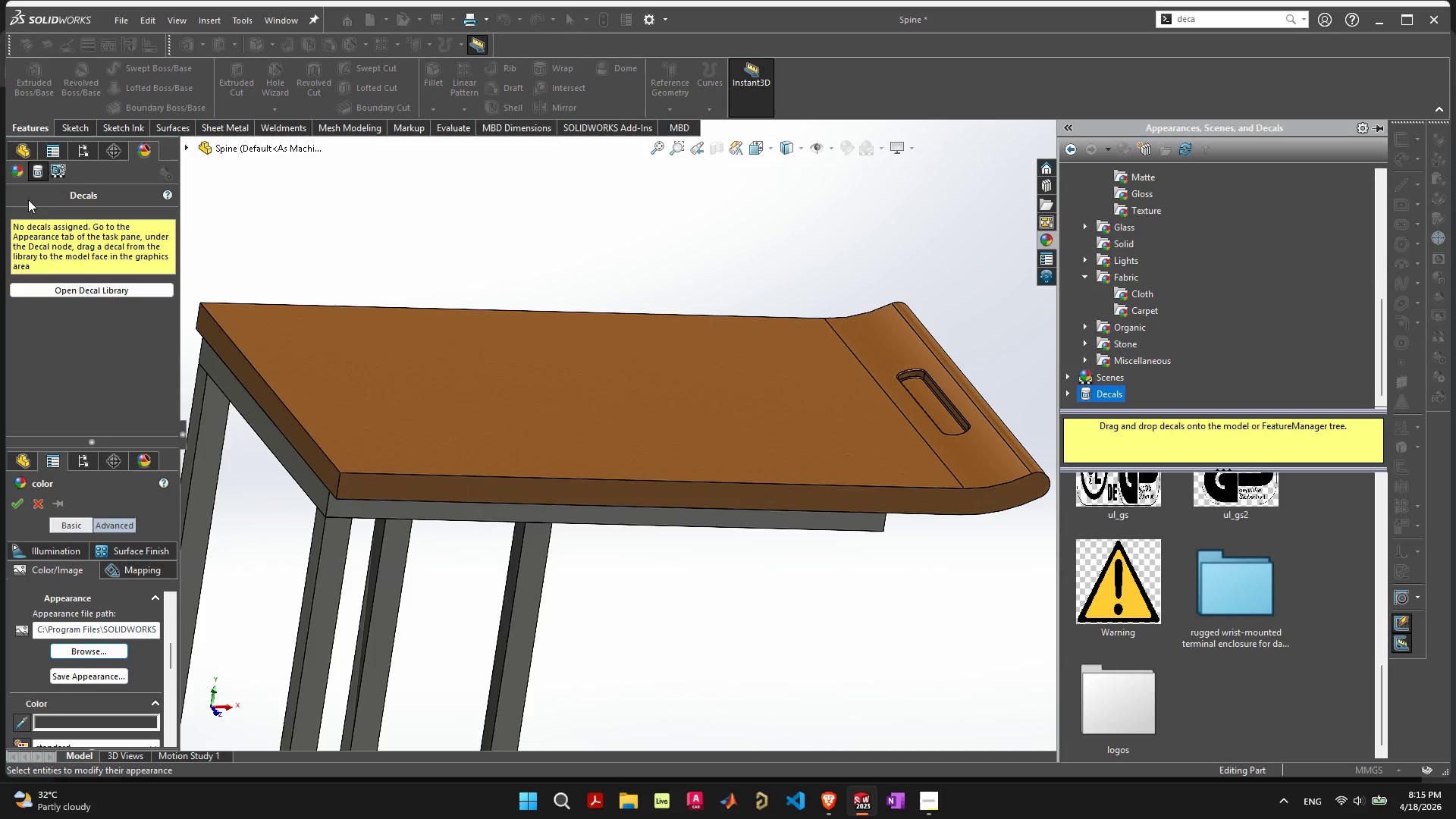 
wait(5.55)
 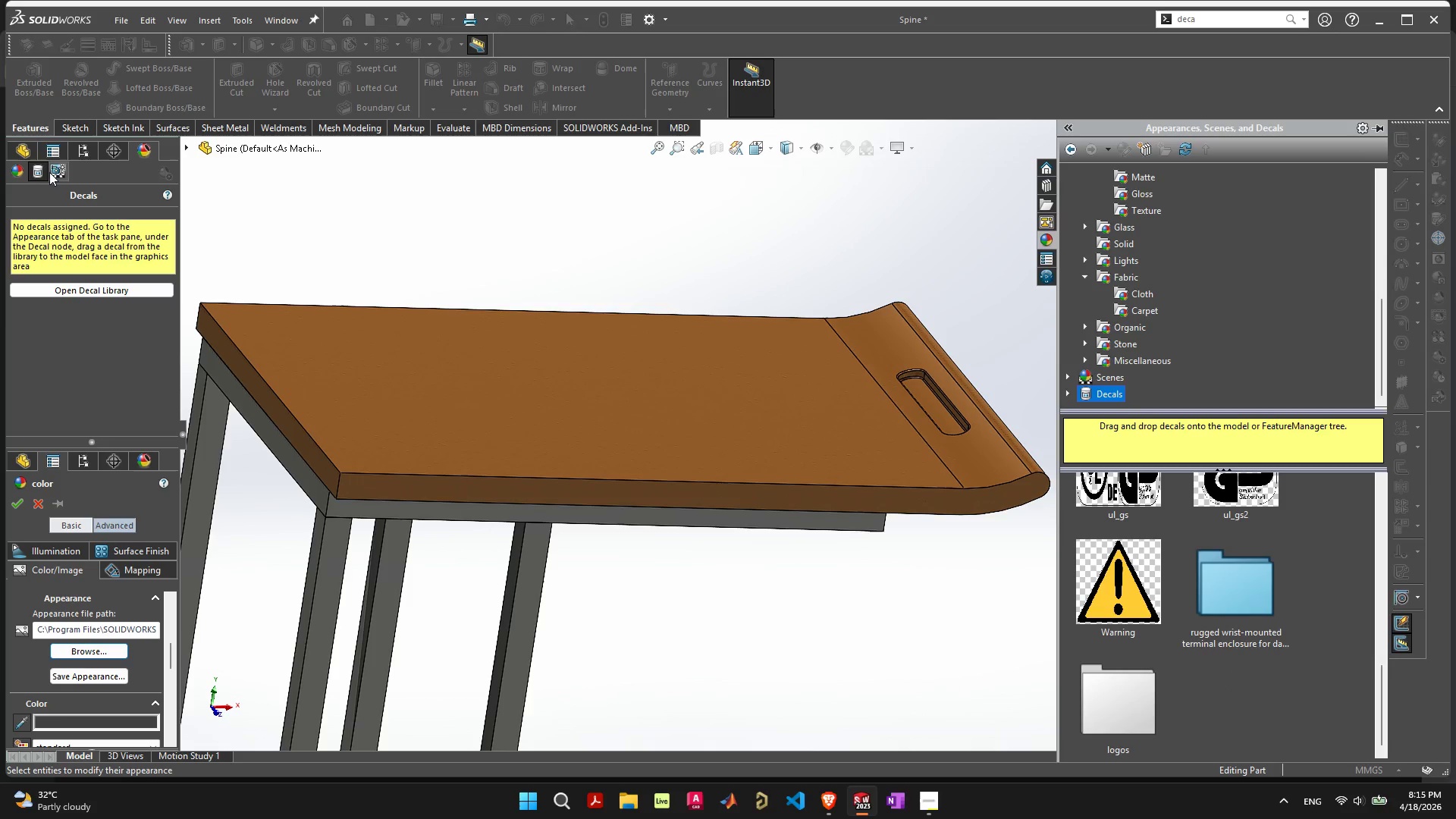 
left_click([166, 196])
 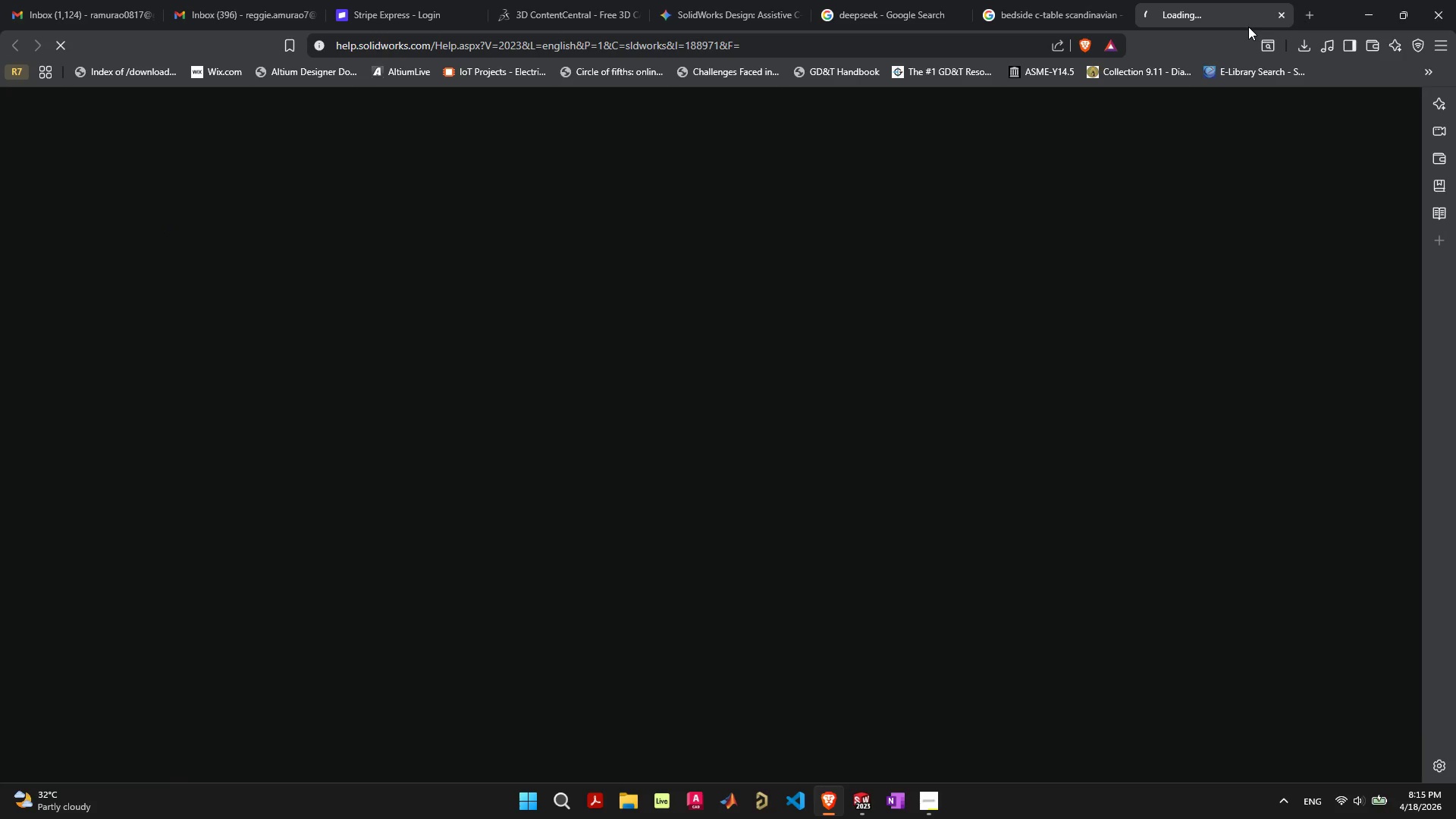 
left_click([1279, 17])
 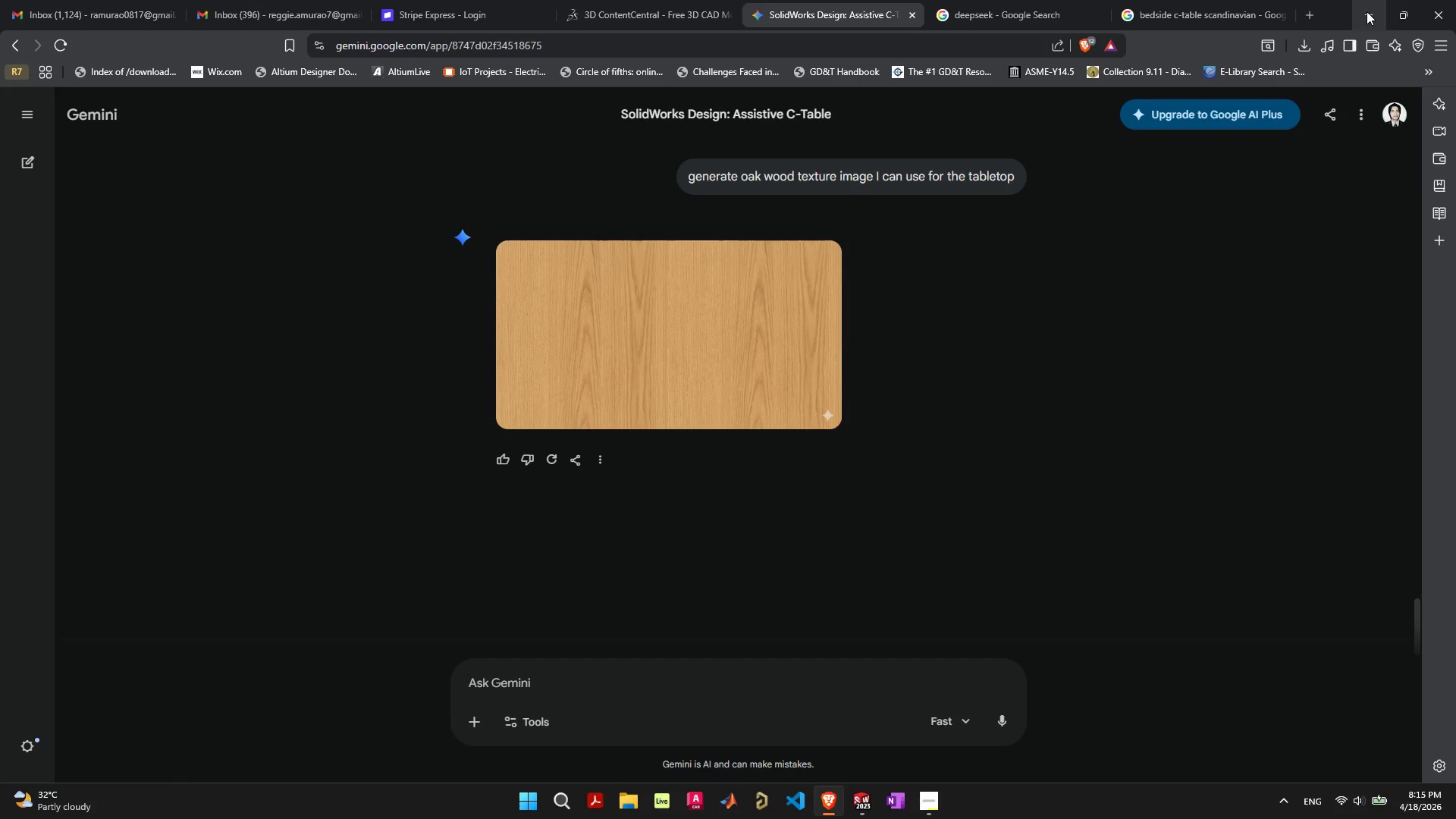 
left_click([1367, 11])
 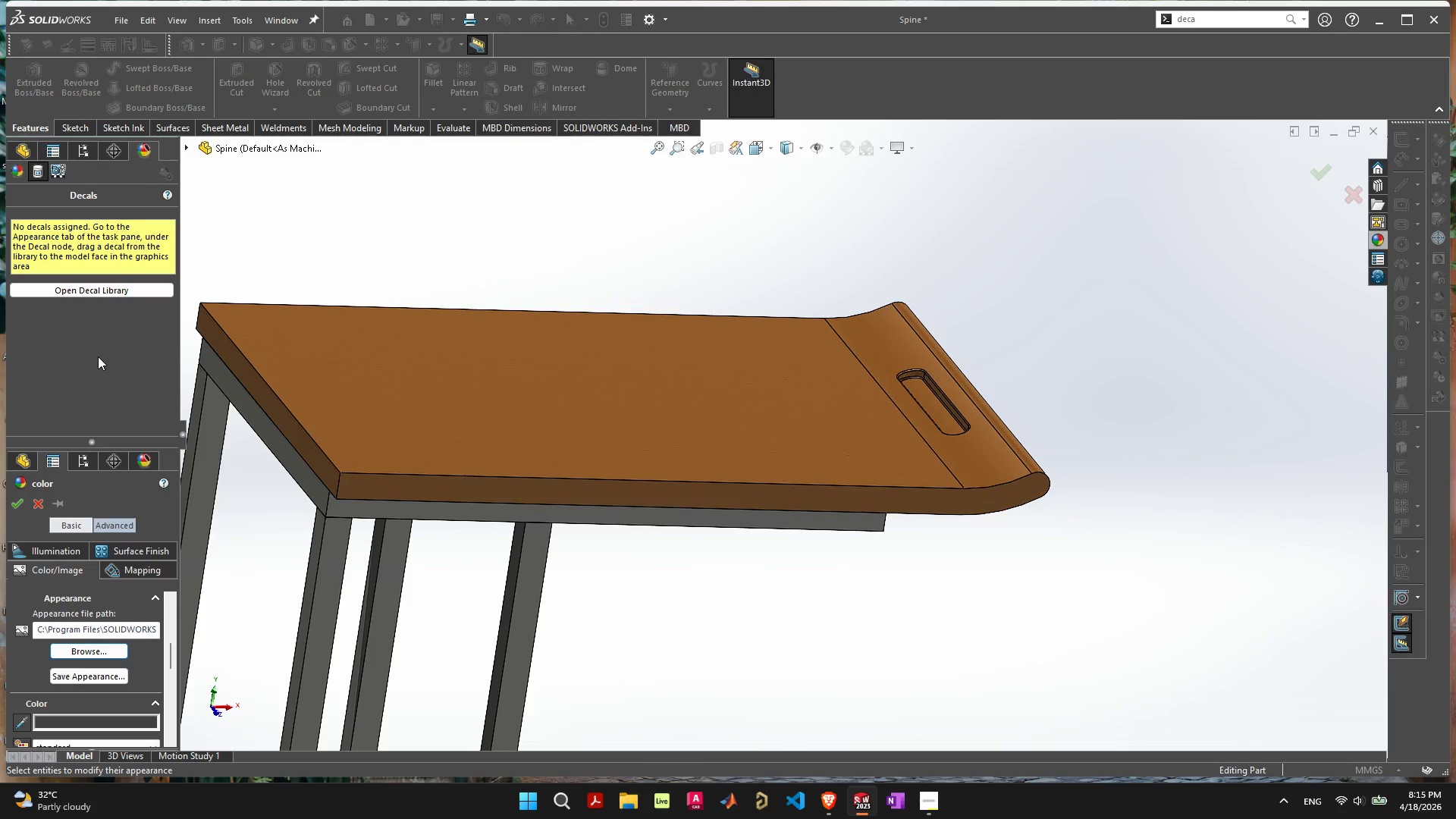 
left_click([213, 14])
 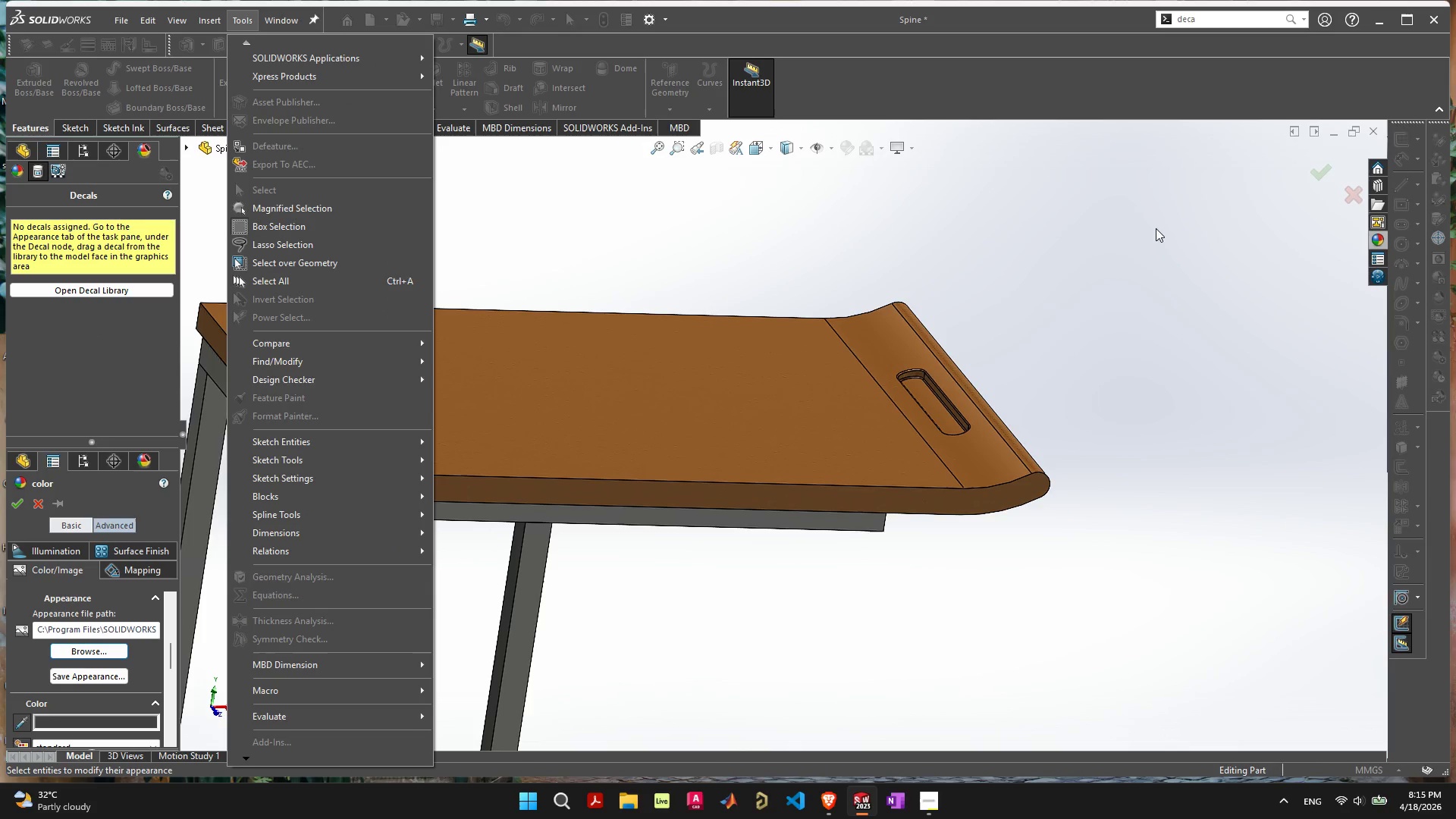 
double_click([1183, 234])
 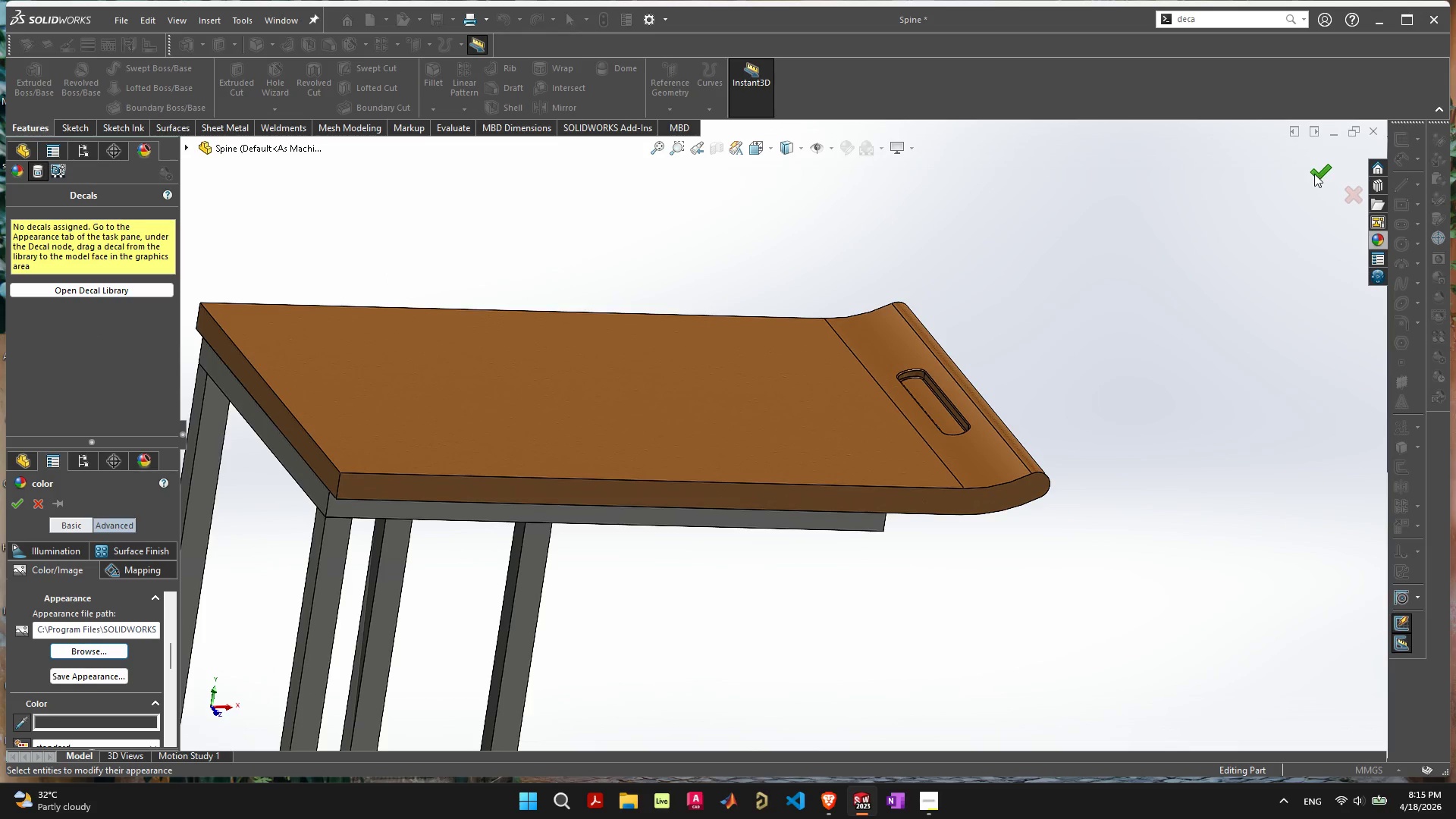 
left_click([1315, 174])
 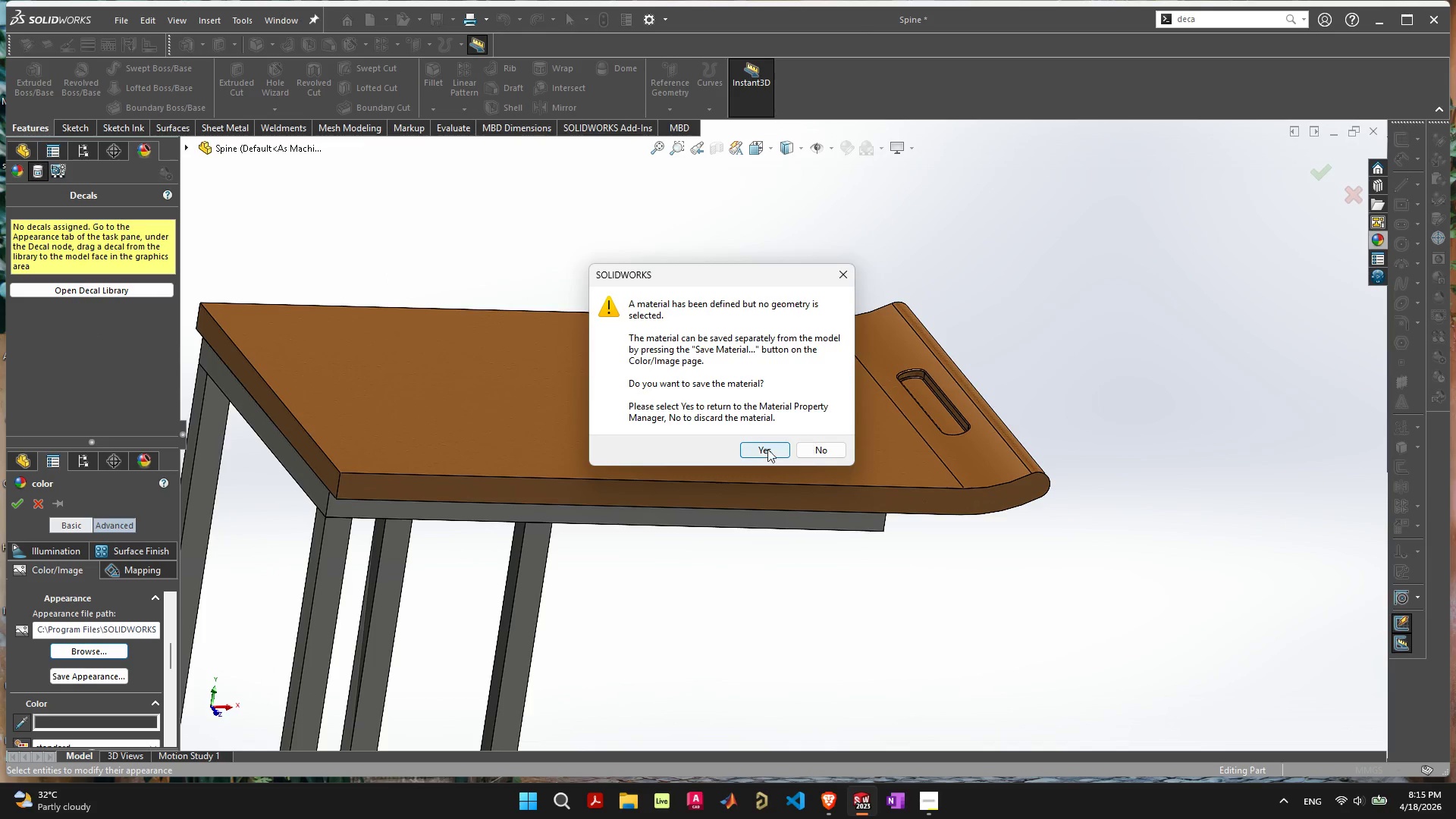 
left_click([764, 450])
 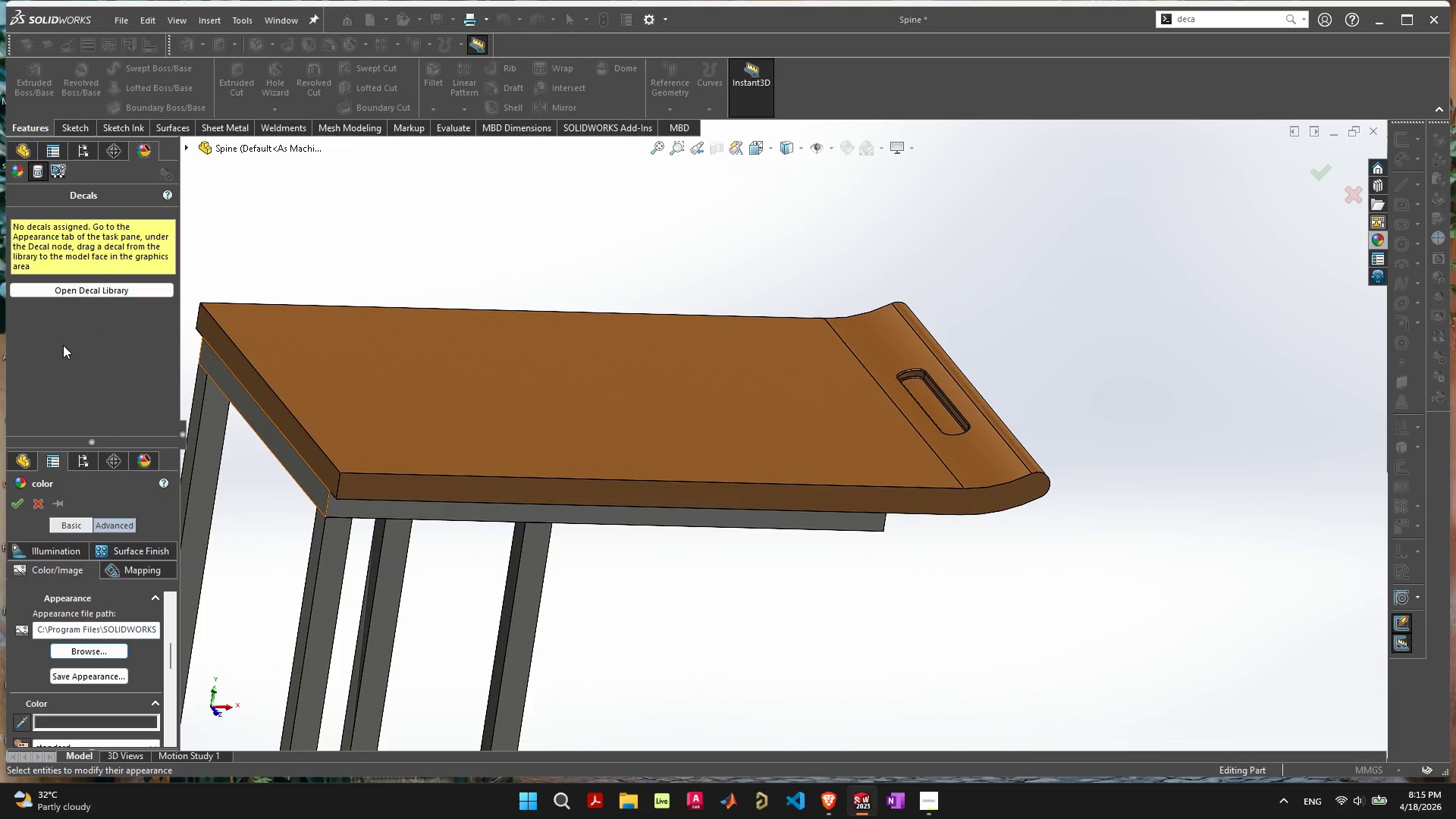 
left_click([65, 285])
 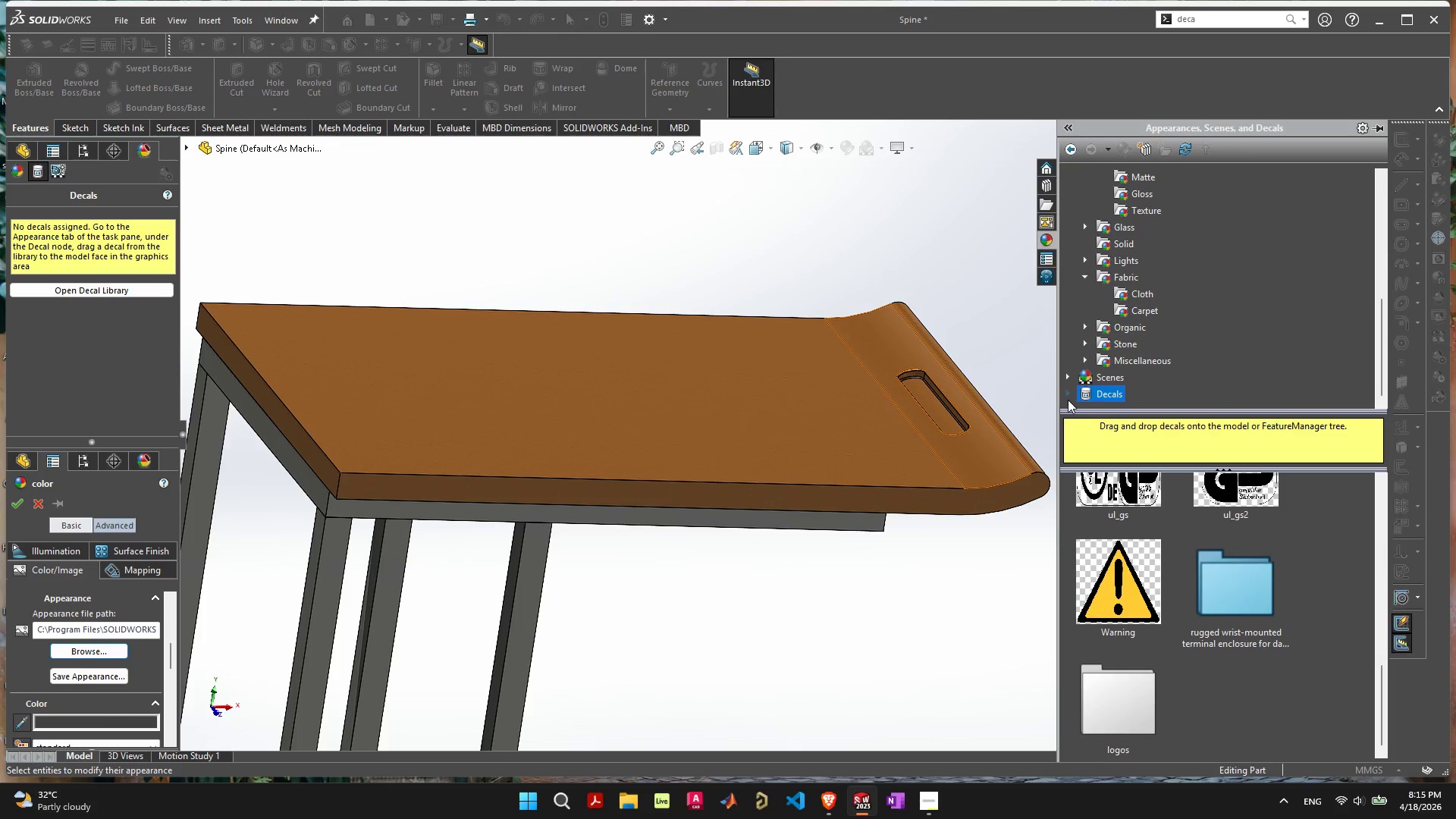 
right_click([1103, 398])
 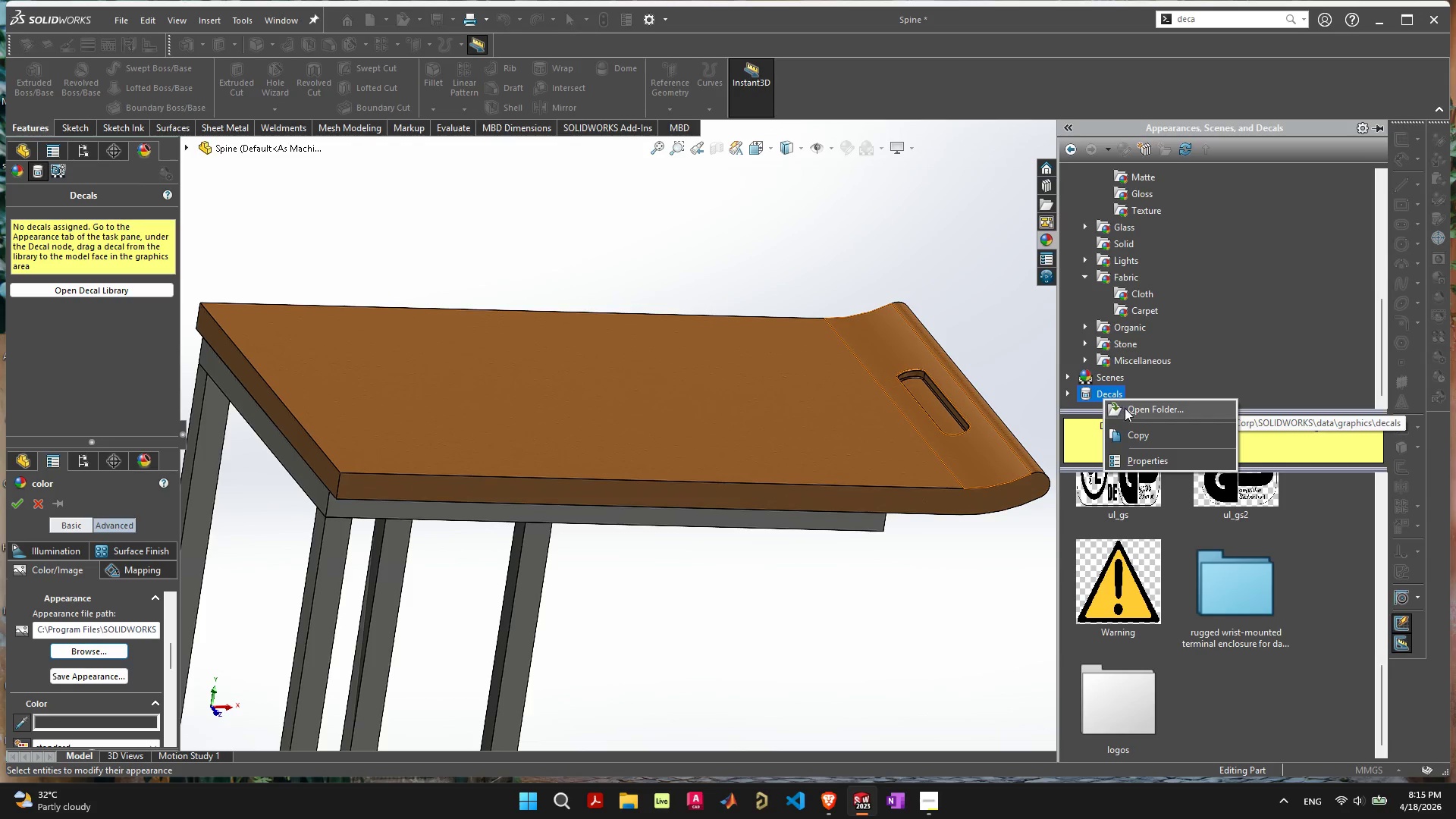 
left_click([1125, 408])
 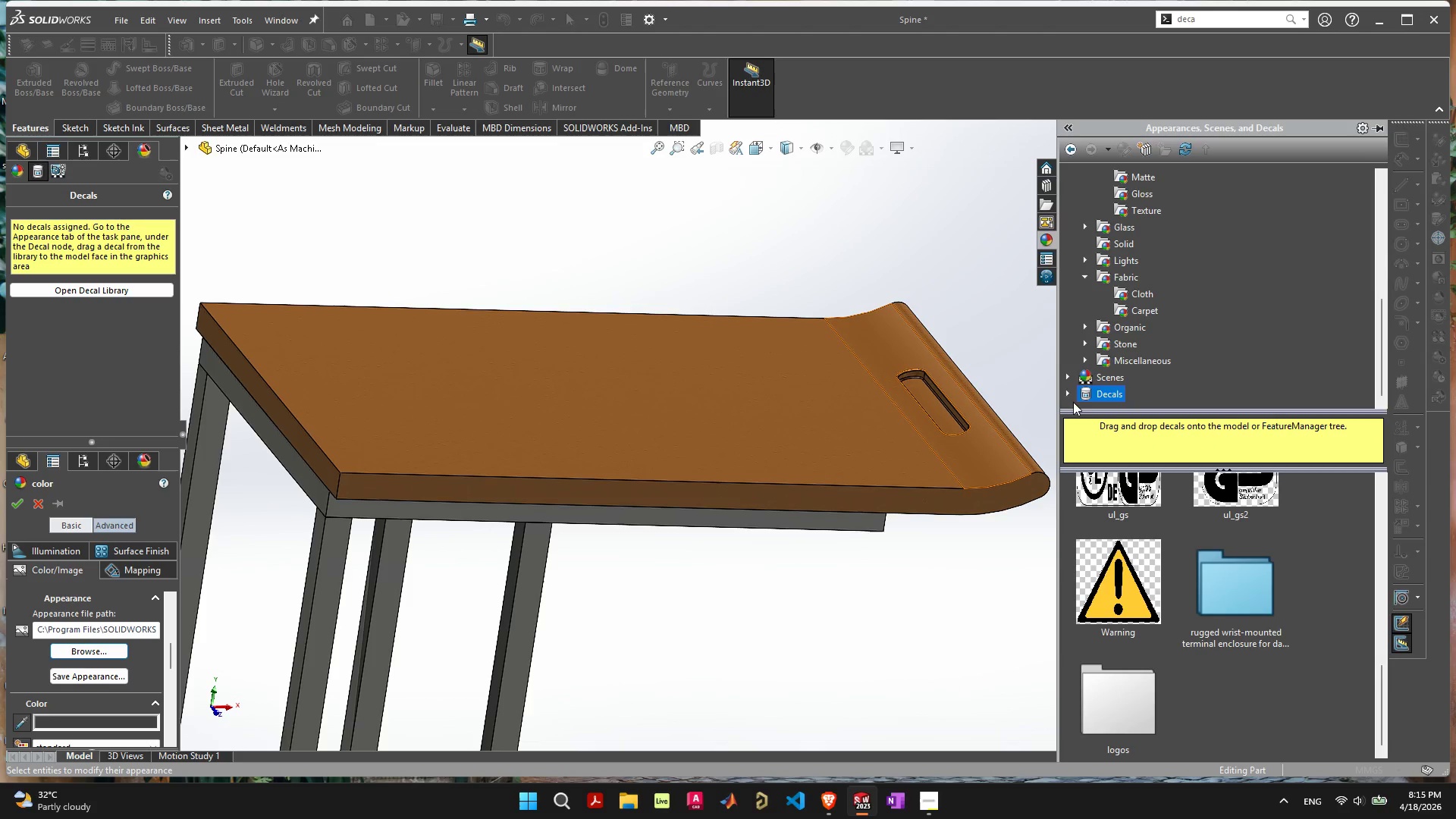 
left_click([1065, 392])
 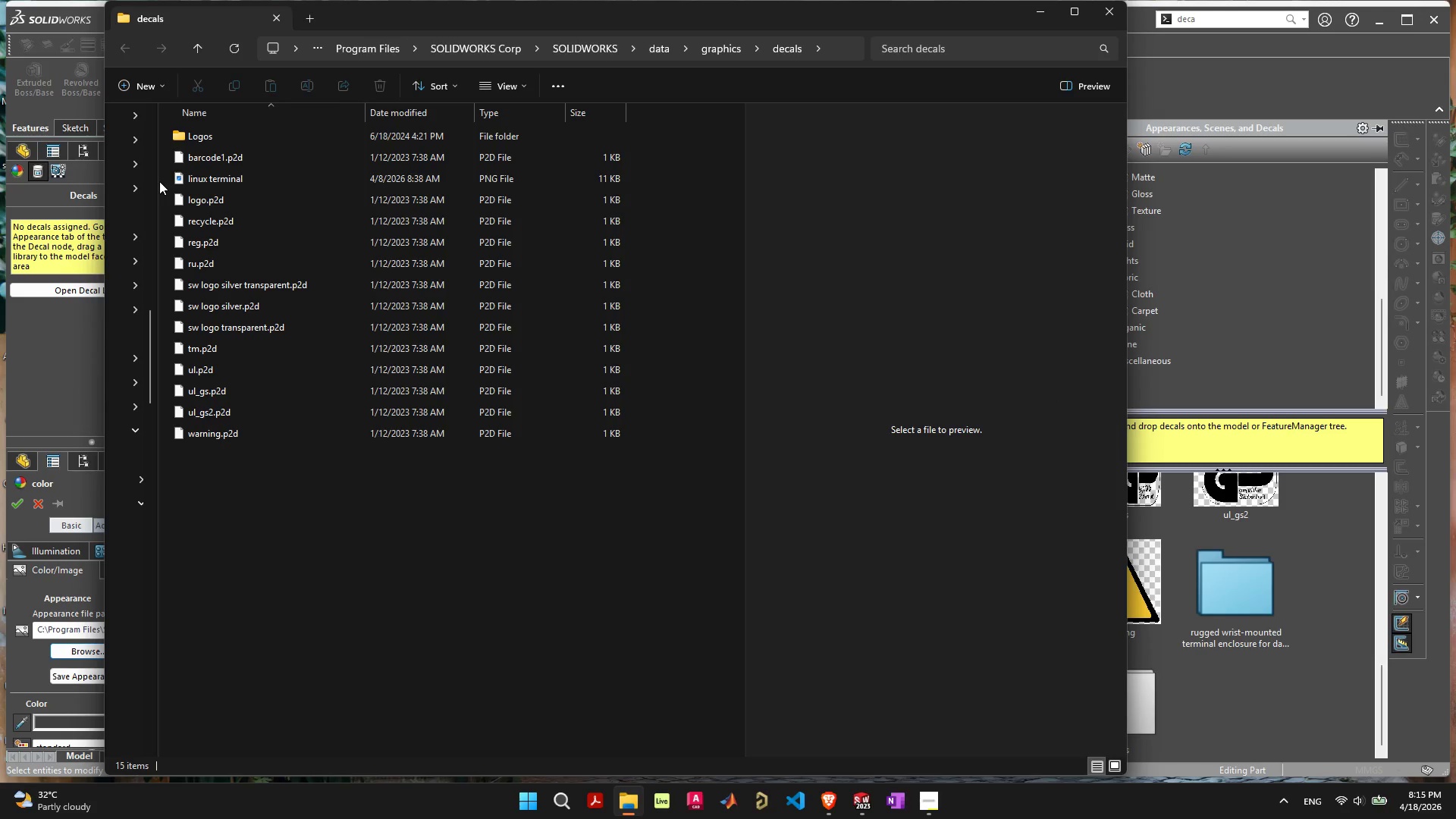 
wait(5.62)
 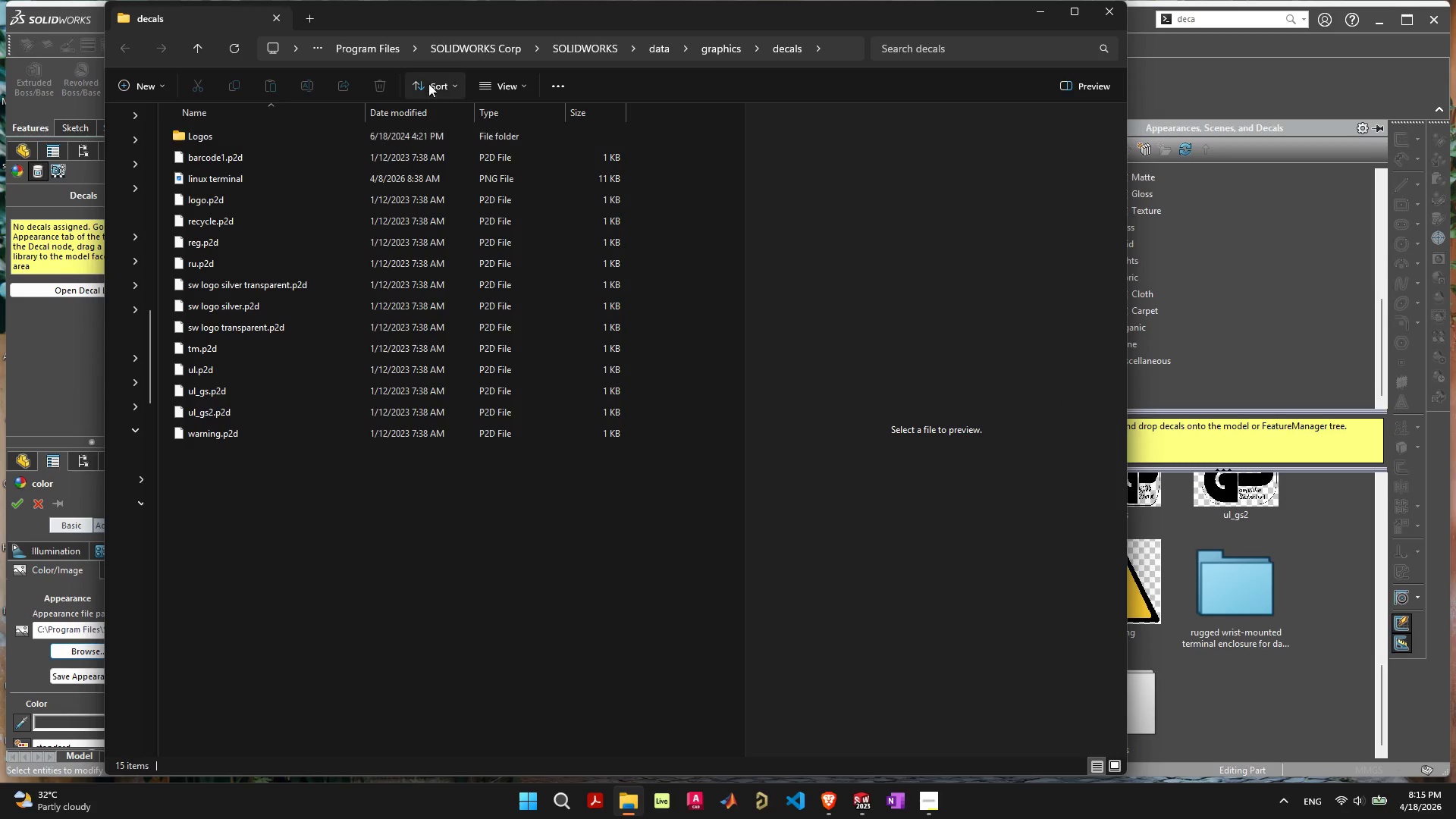 
left_click_drag(start_coordinate=[157, 336], to_coordinate=[322, 334])
 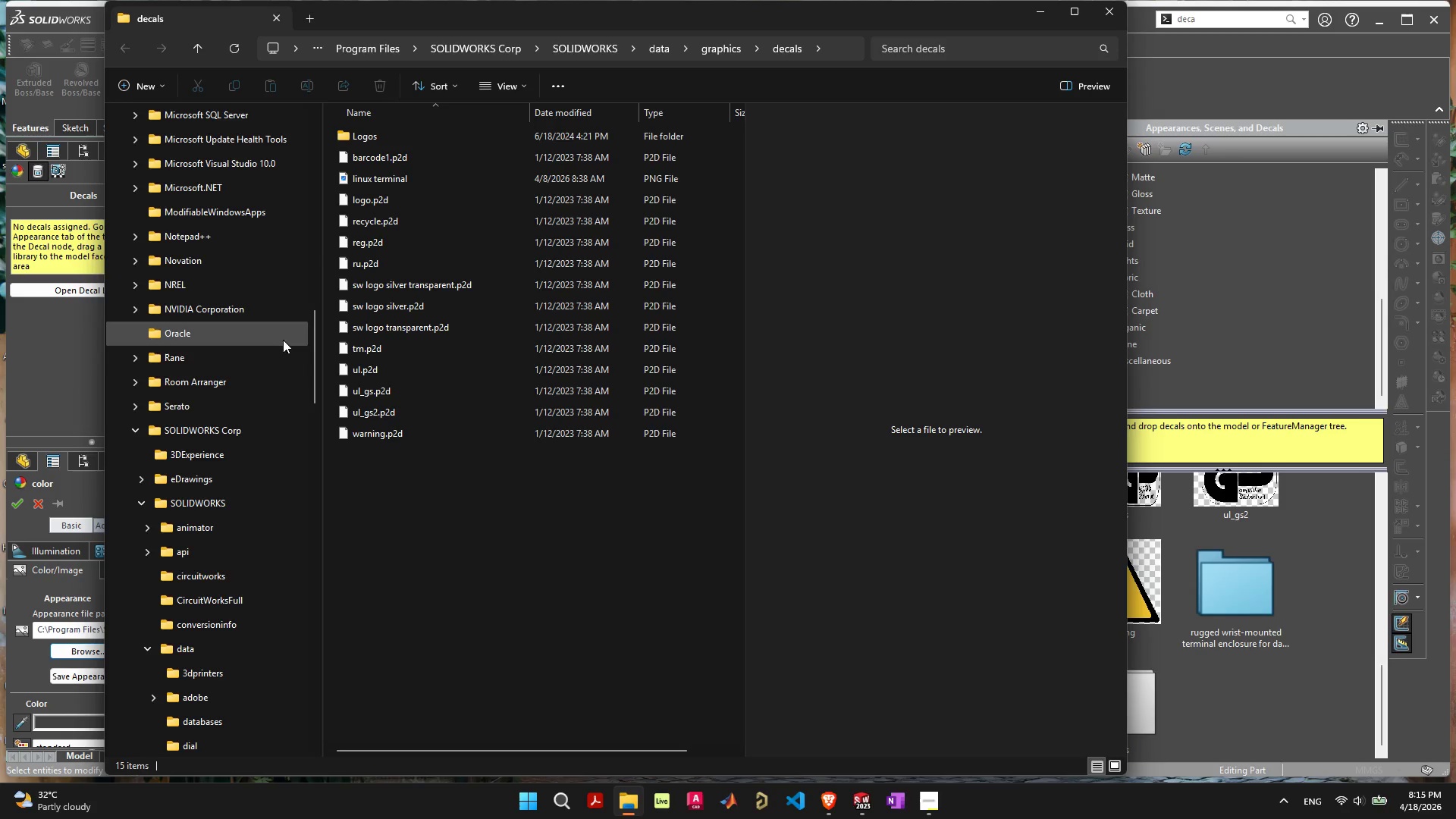 
mouse_move([249, 349])
 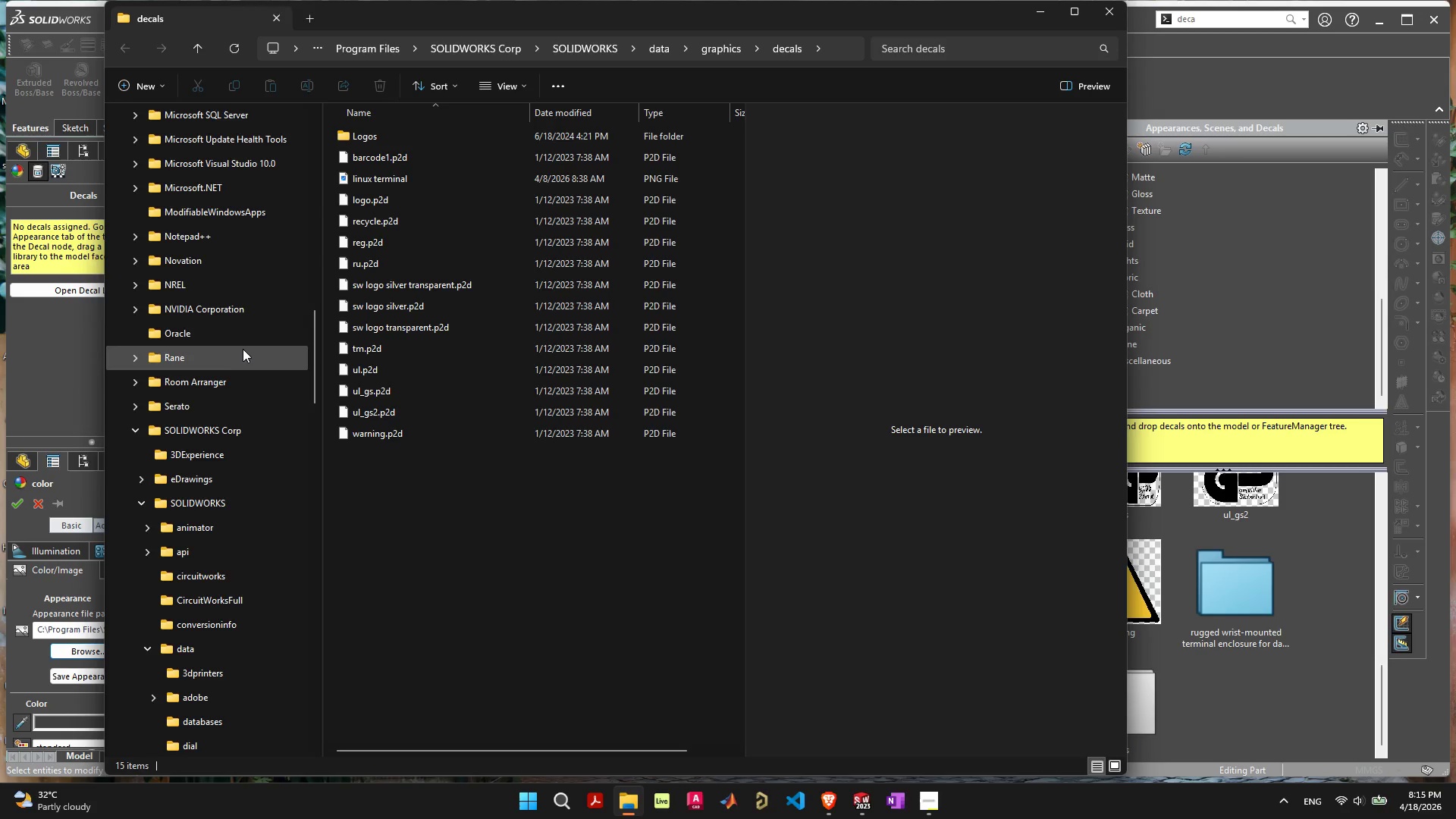 
scroll: coordinate [222, 382], scroll_direction: up, amount: 18.0
 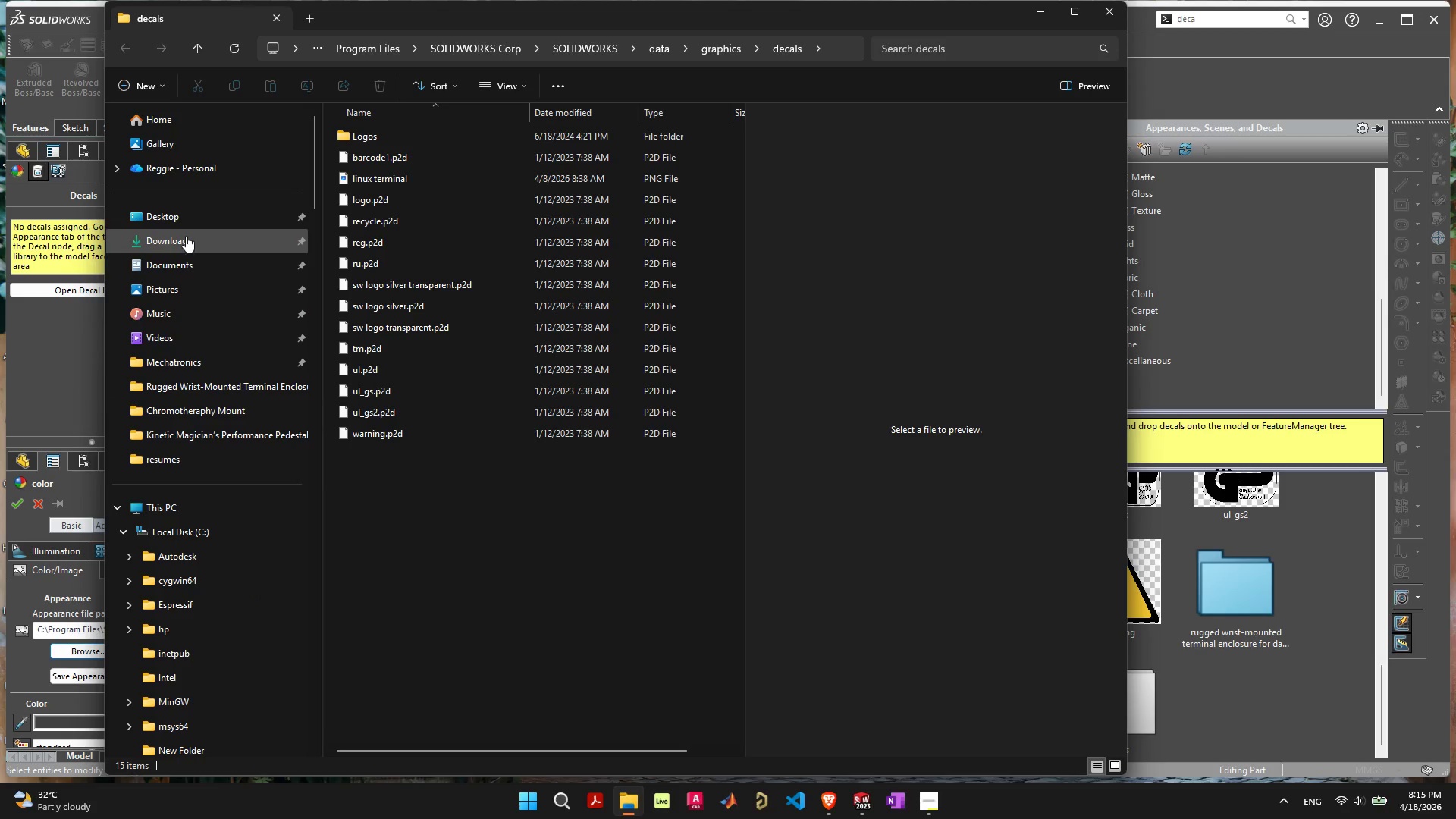 
left_click([187, 221])
 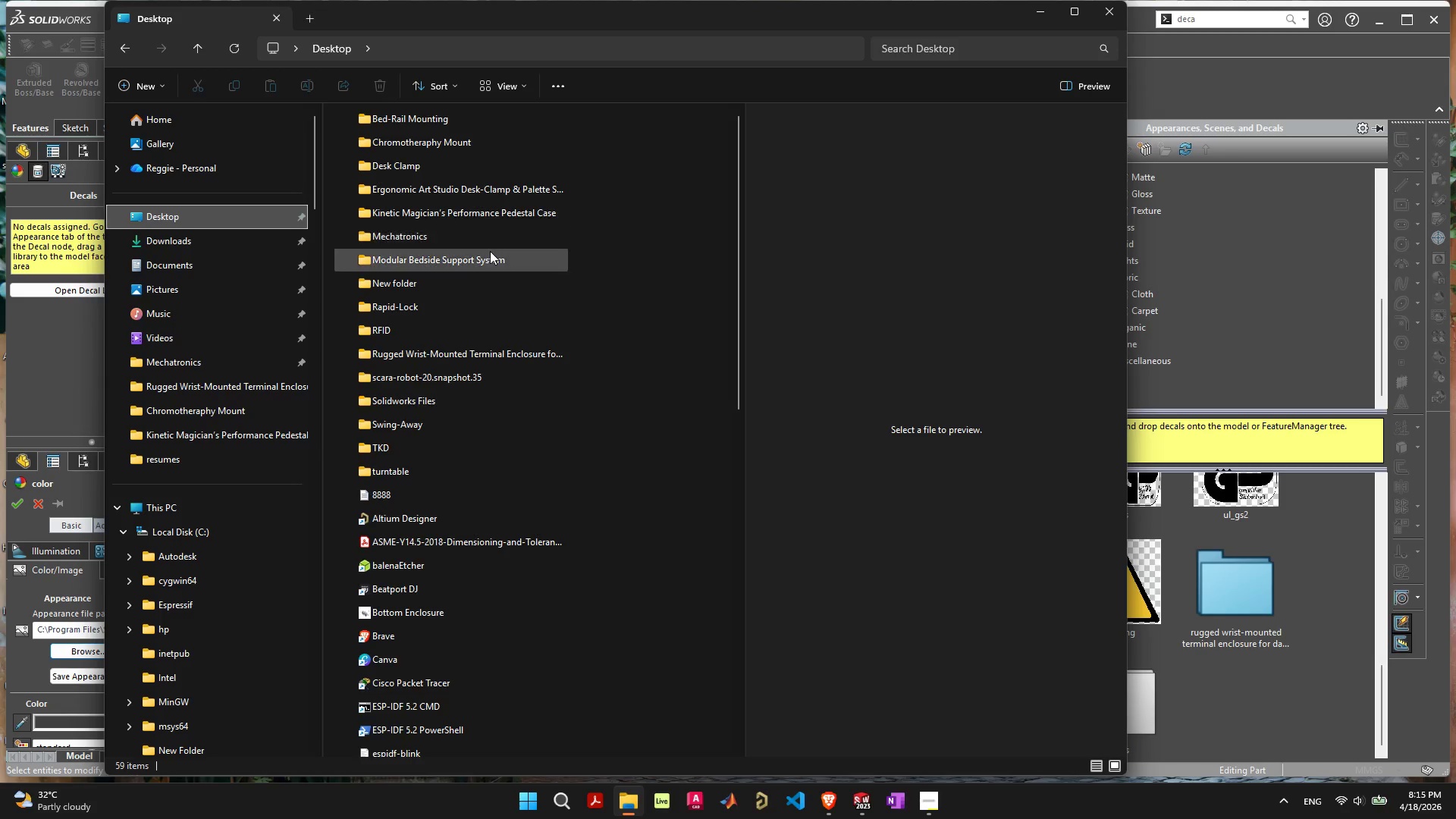 
double_click([490, 251])
 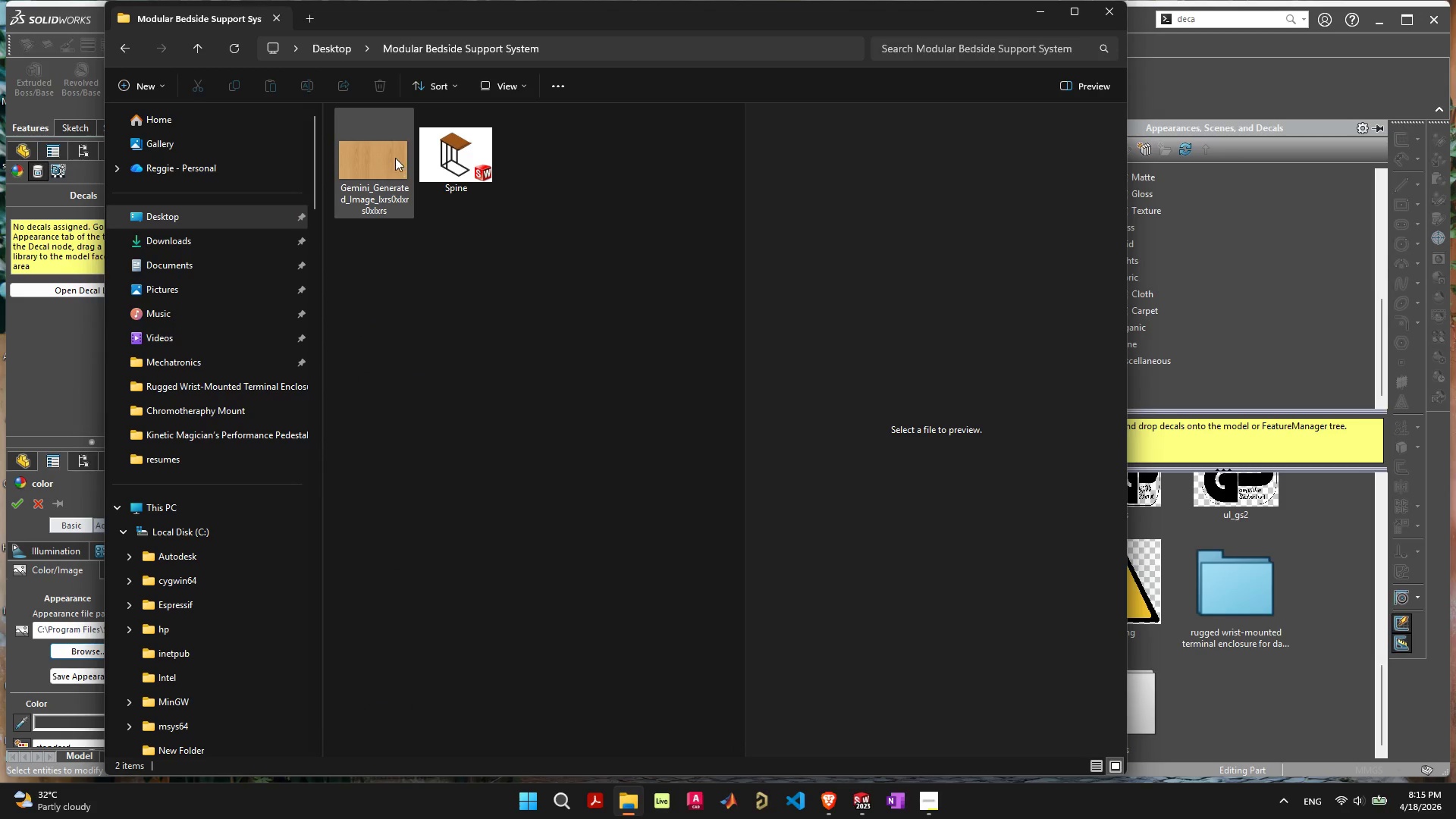 
double_click([389, 155])
 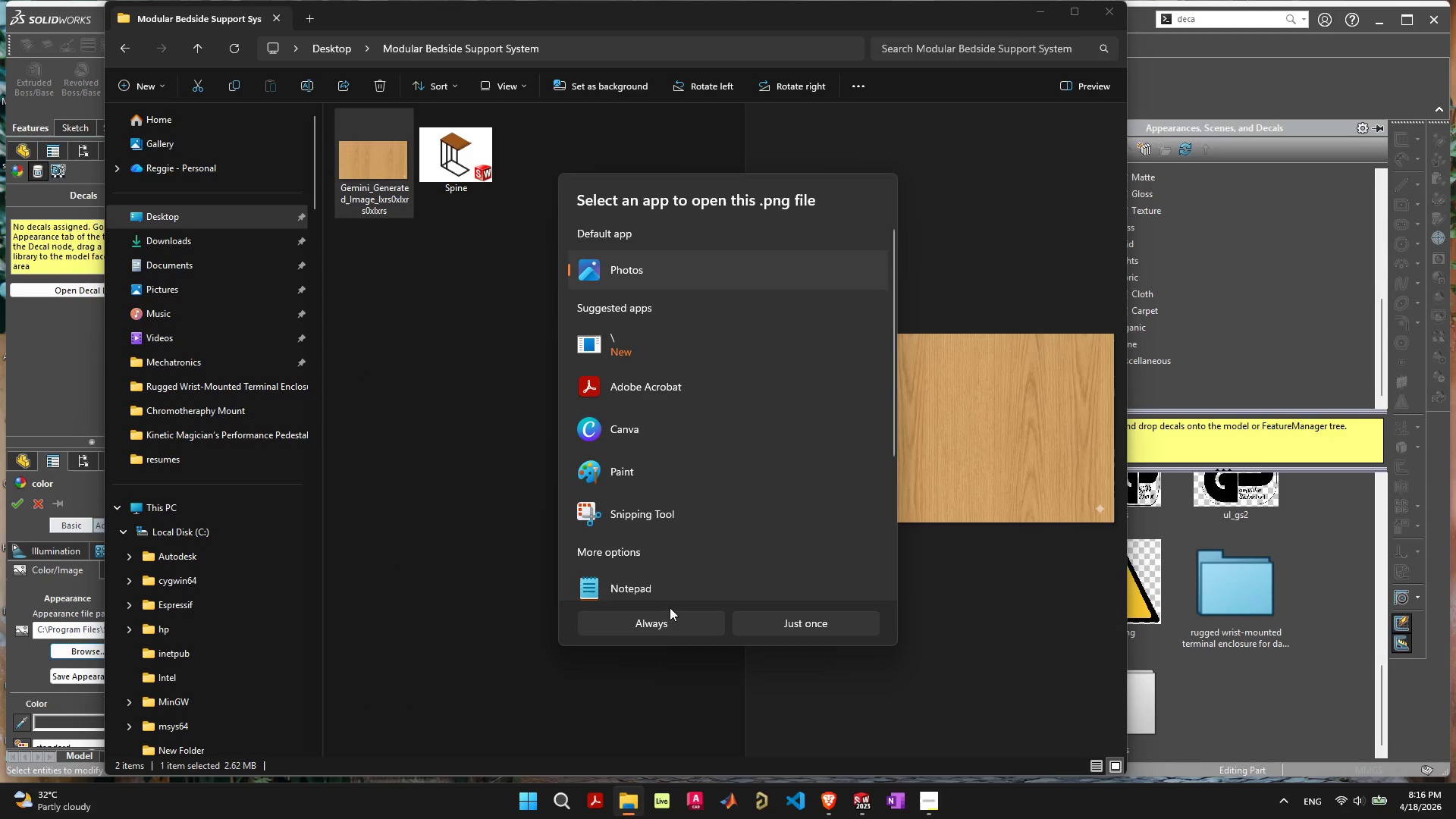 
left_click([717, 622])
 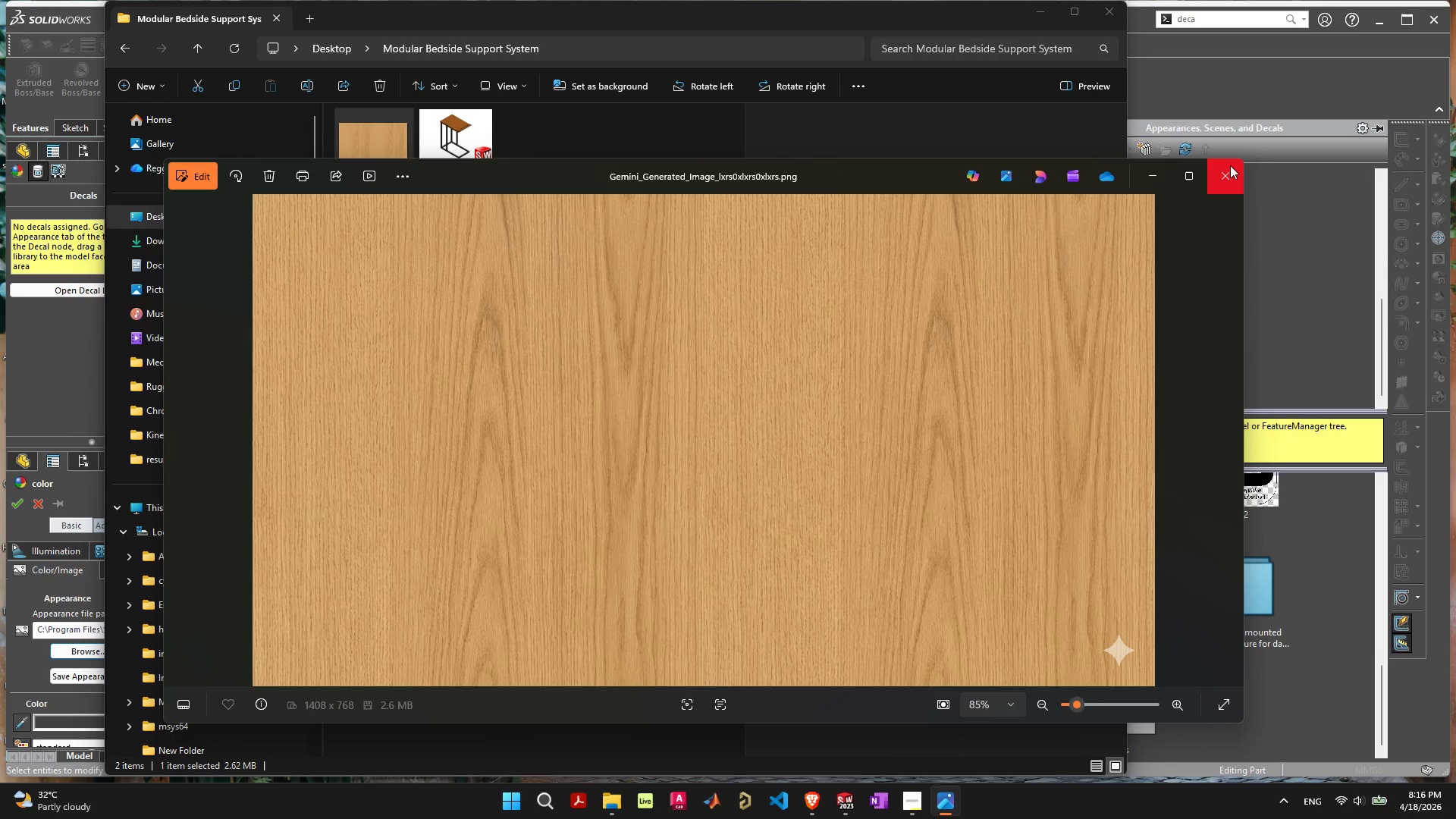 
left_click([1230, 169])
 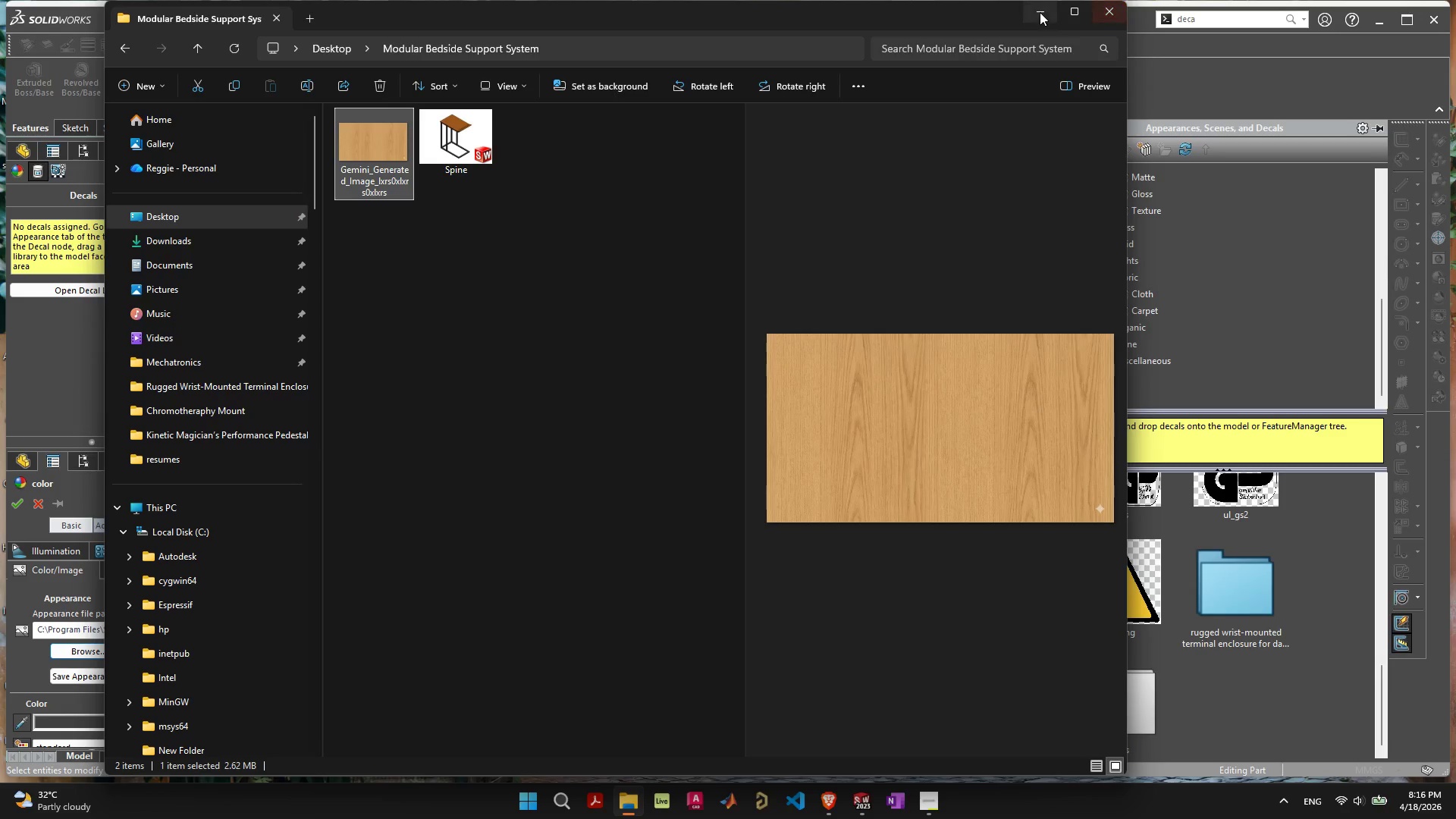 
left_click([1040, 12])
 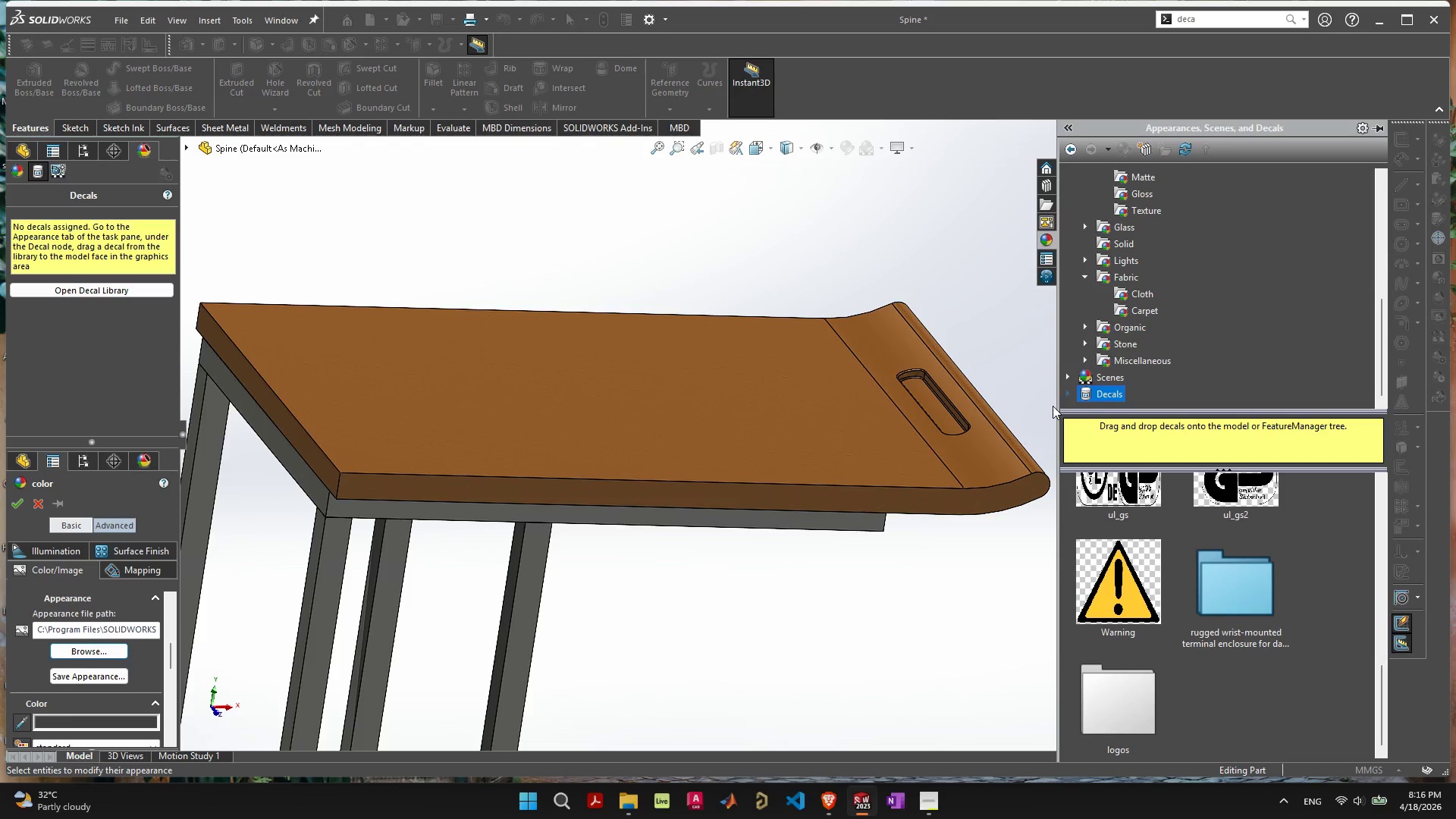 
left_click([1065, 393])
 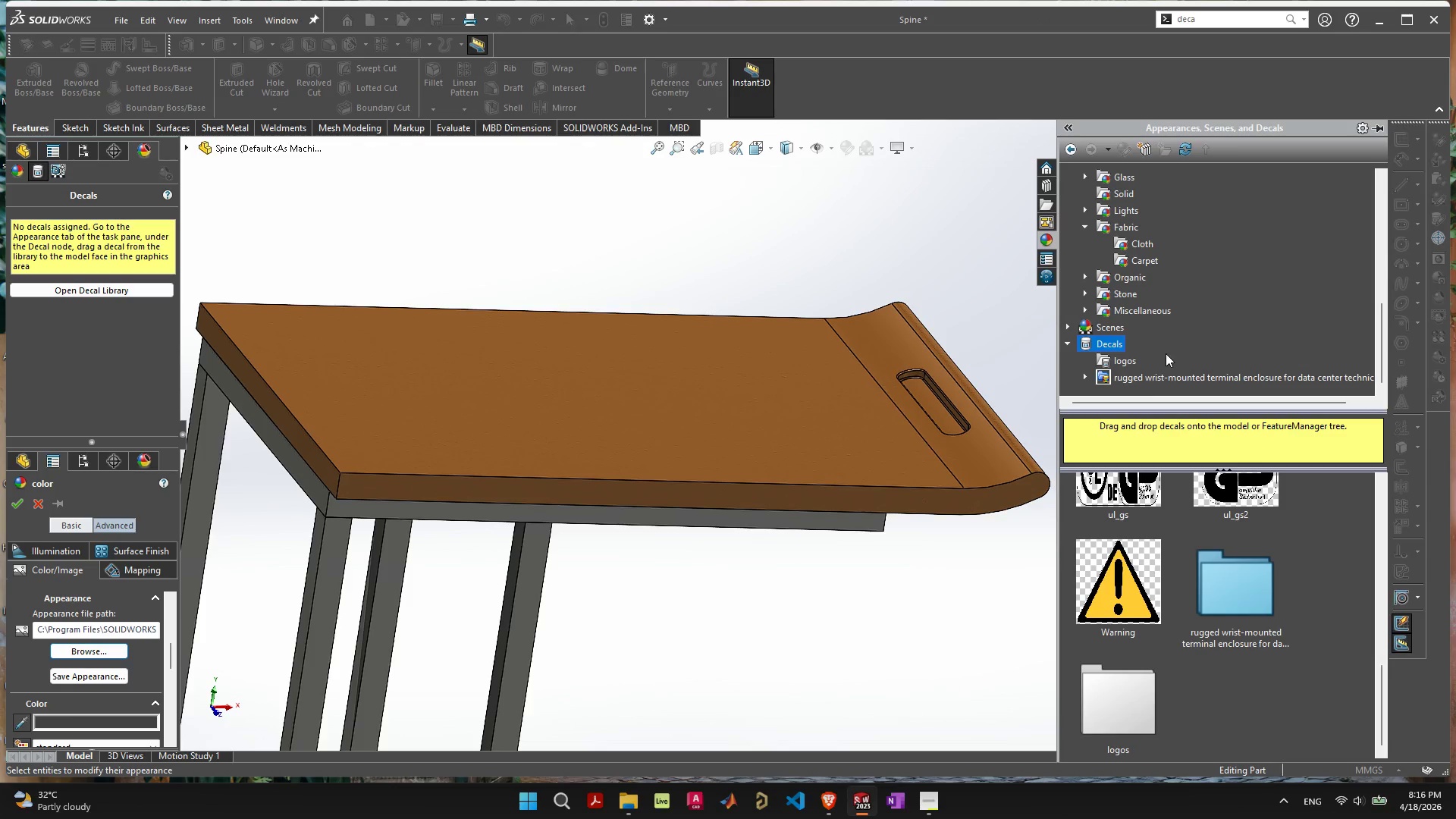 
scroll: coordinate [1163, 355], scroll_direction: down, amount: 3.0
 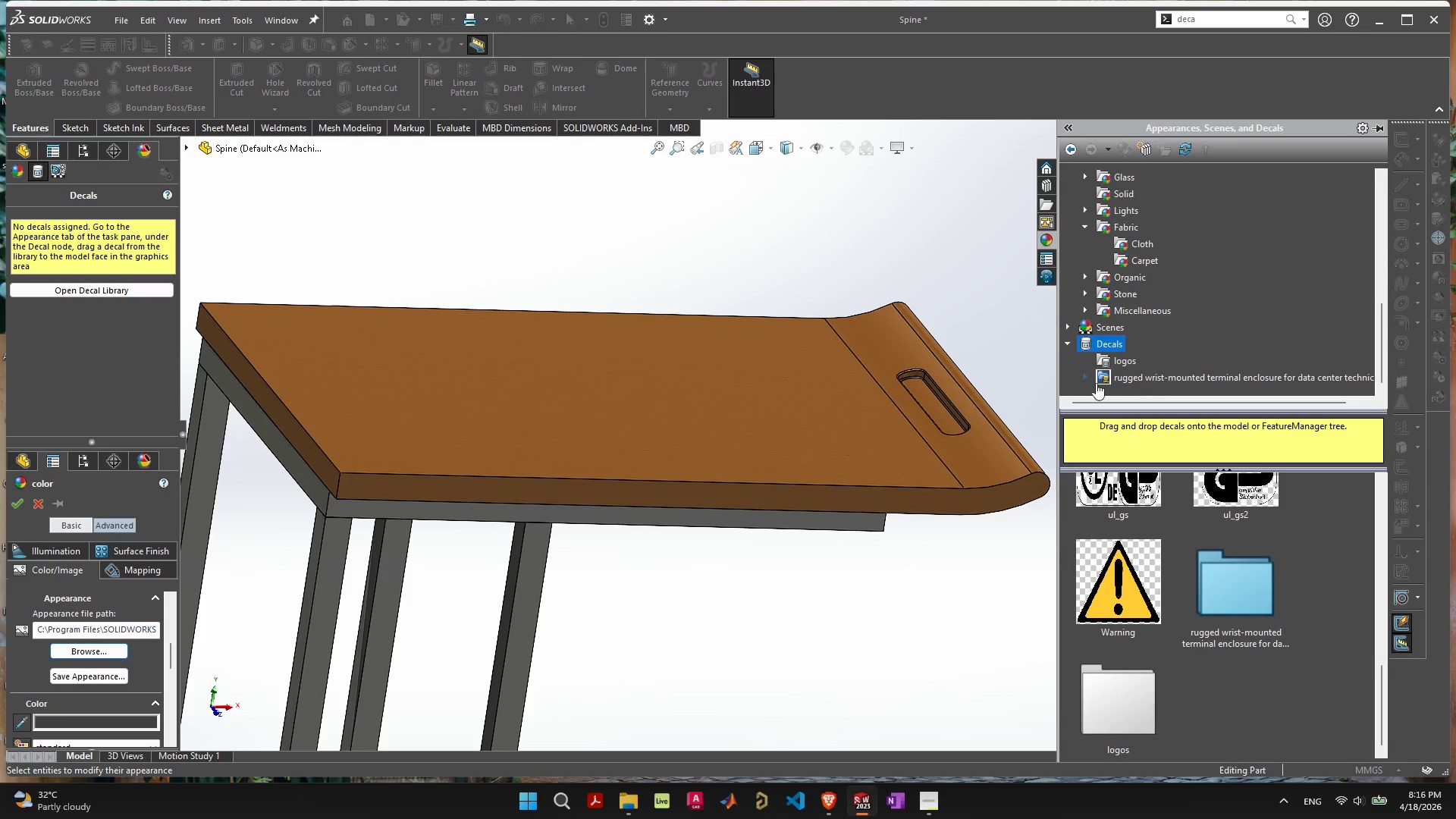 
left_click([1087, 377])
 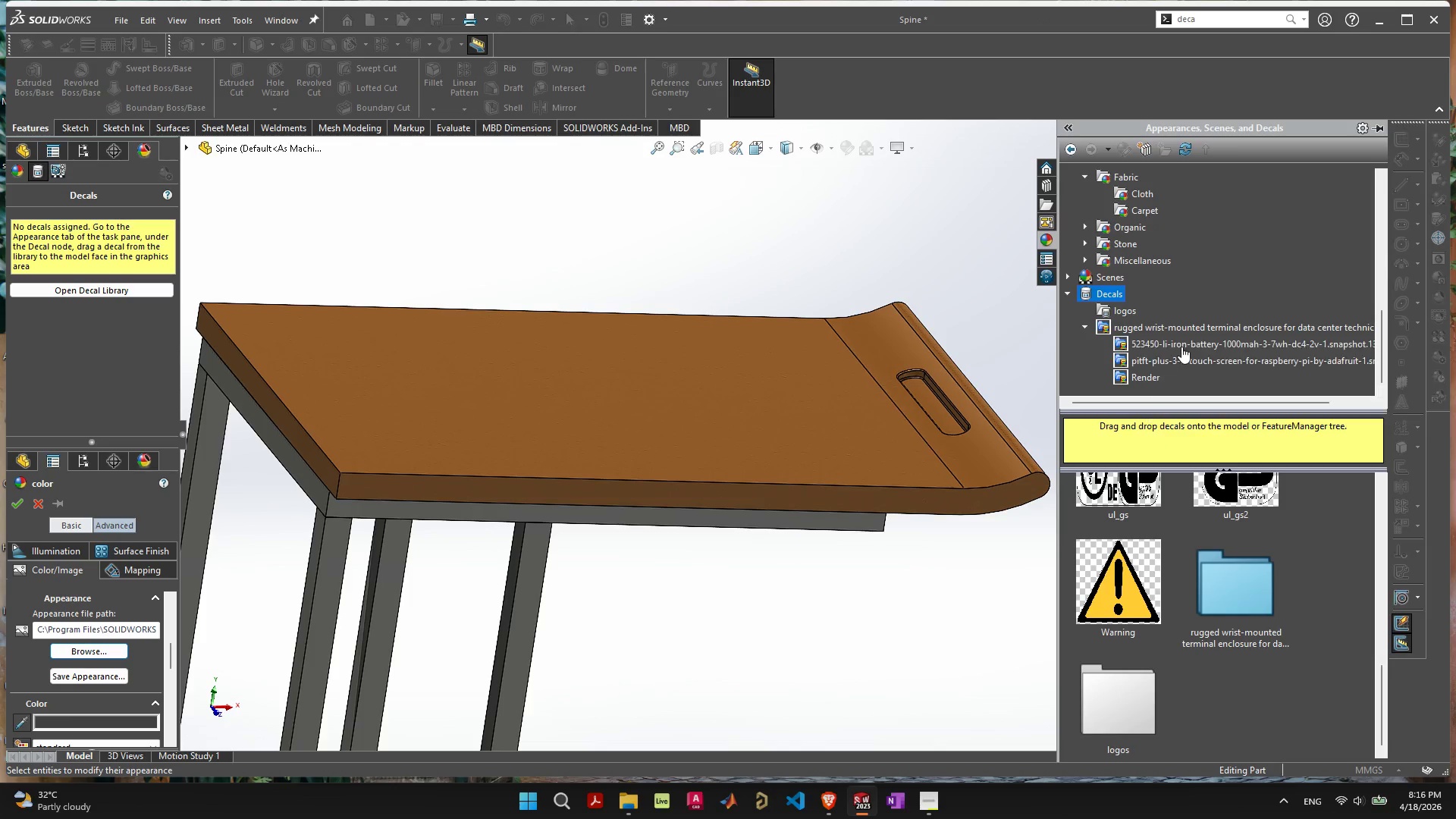 
scroll: coordinate [1181, 347], scroll_direction: down, amount: 3.0
 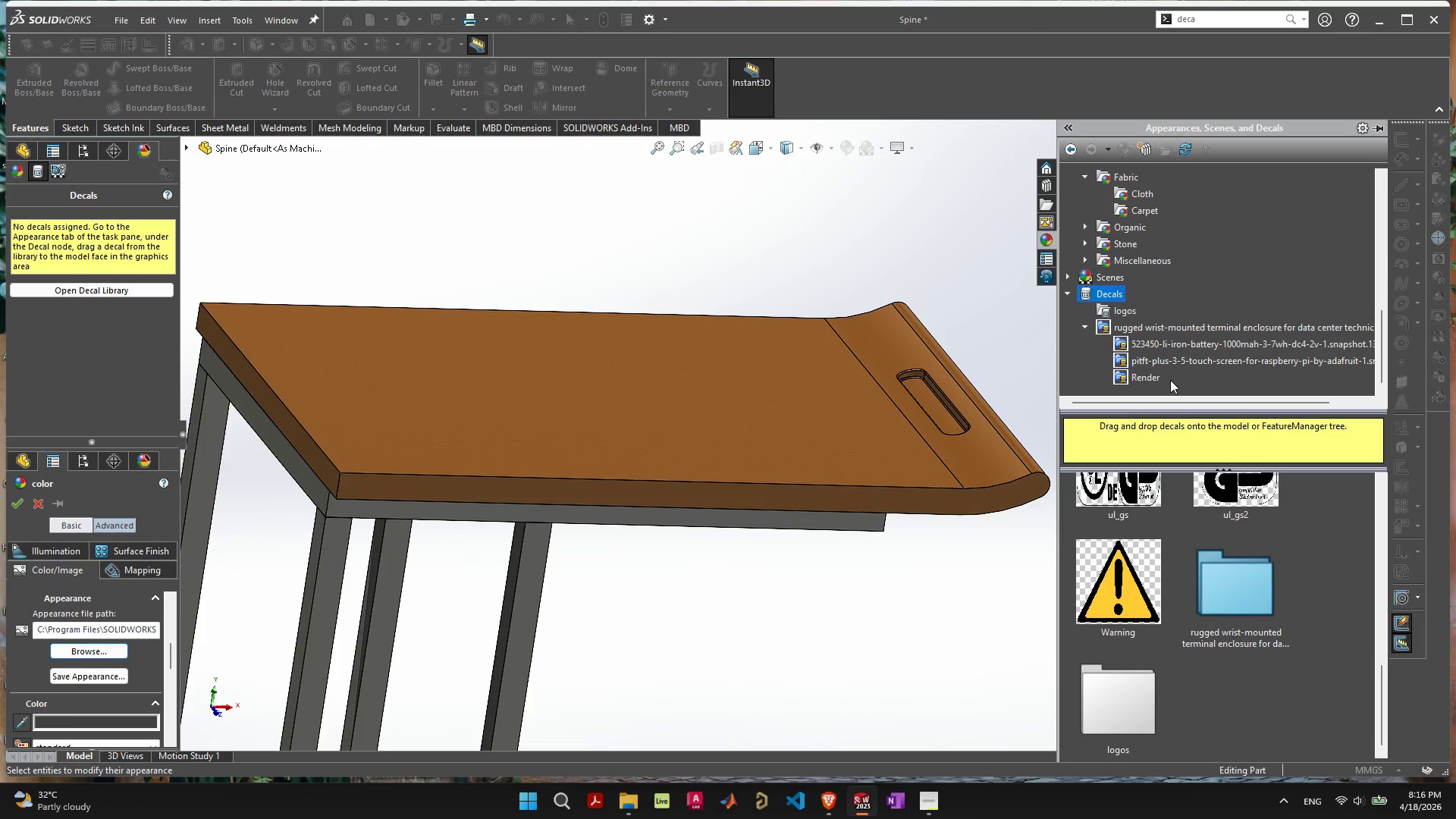 
right_click([1170, 380])
 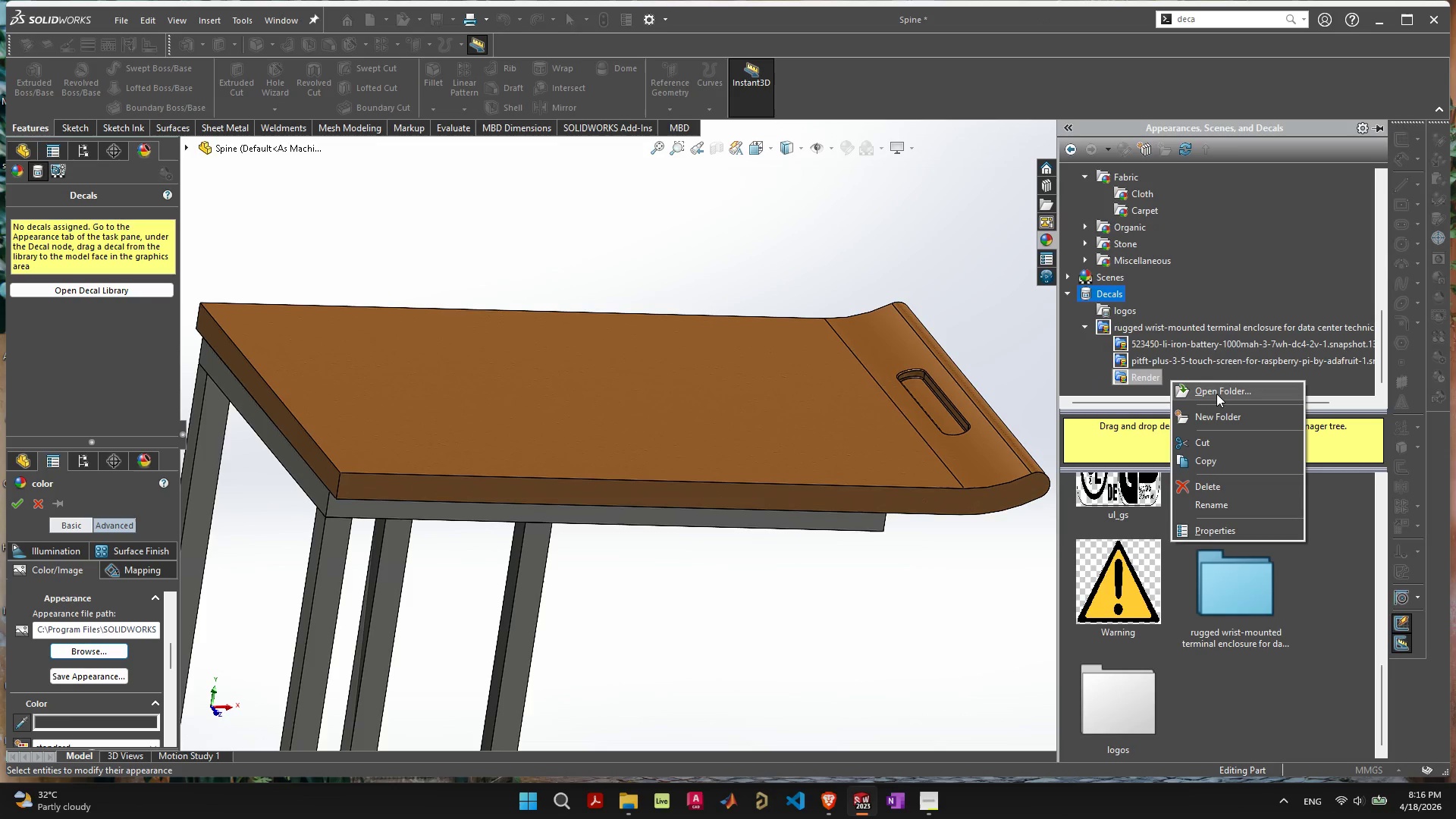 
right_click([1137, 309])
 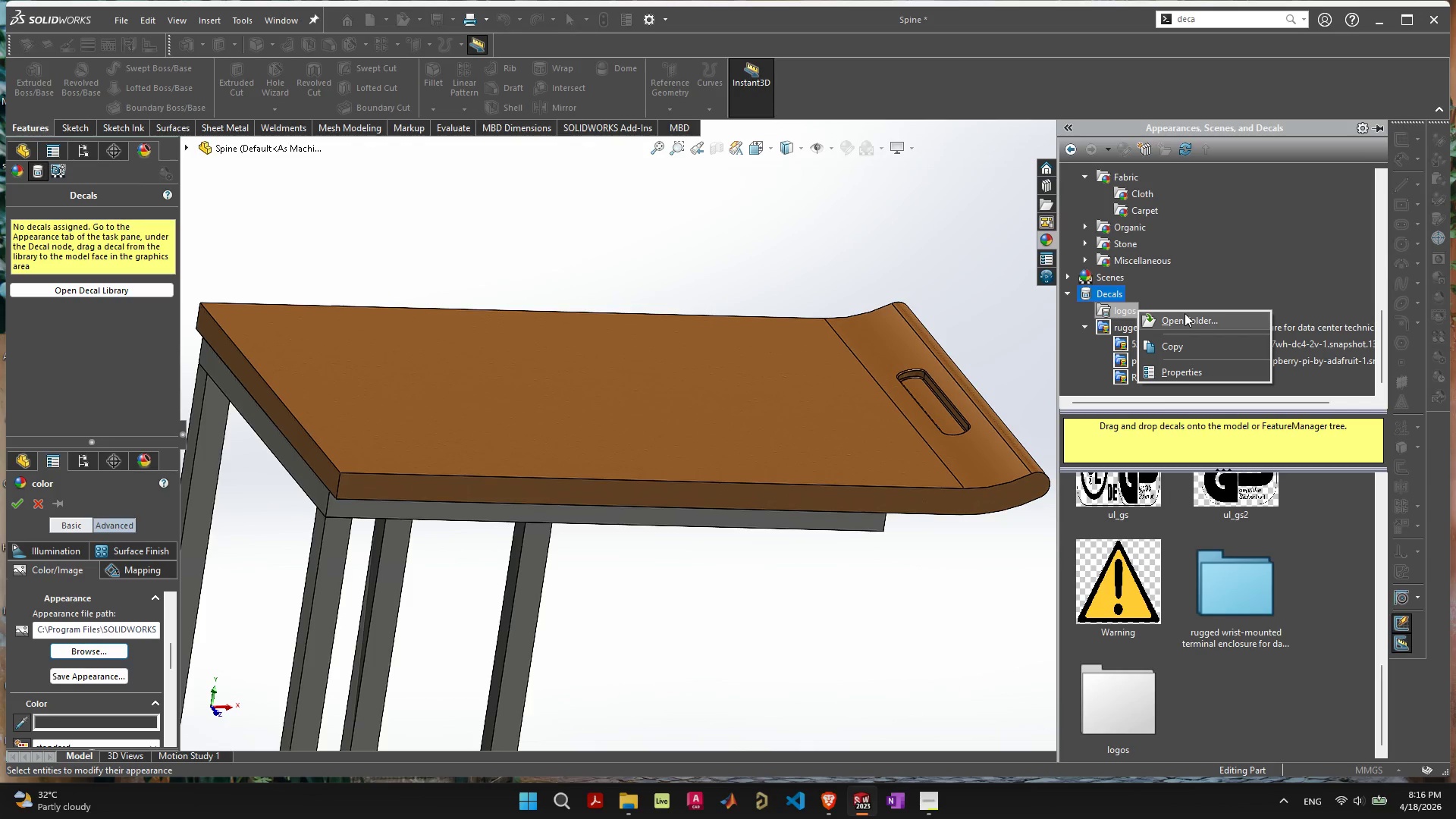 
left_click([1191, 296])
 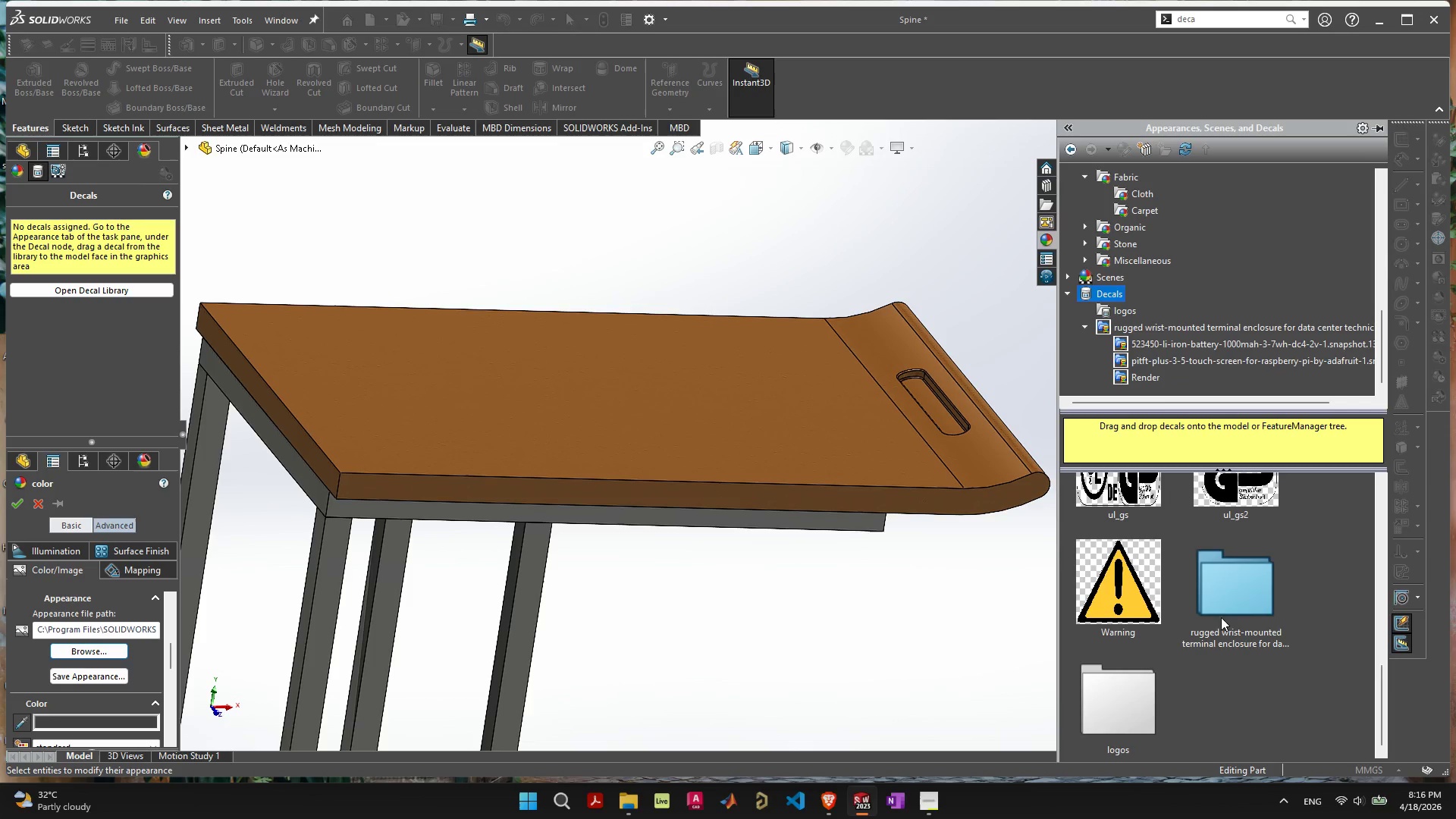 
left_click([1226, 704])
 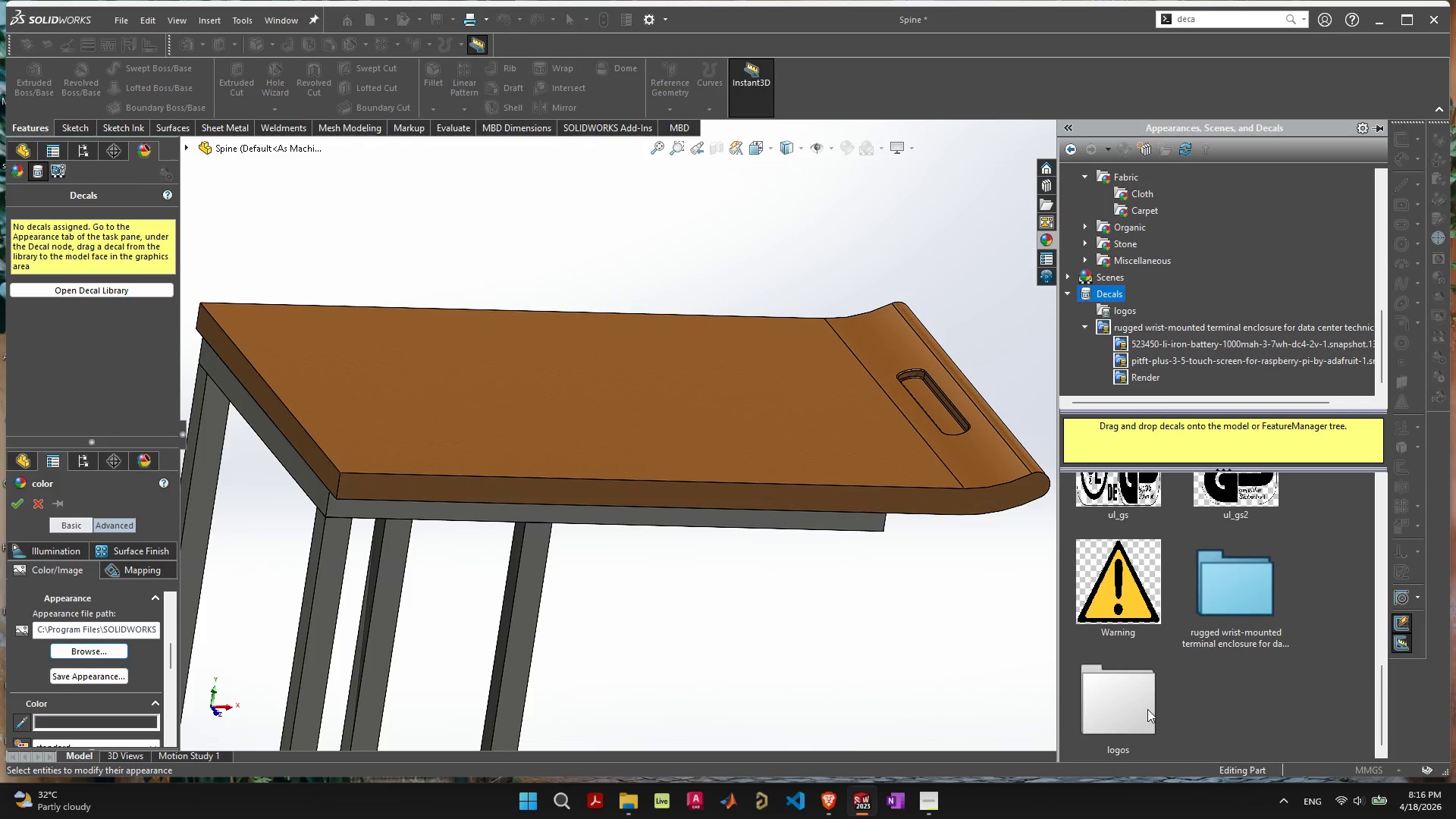 
mouse_move([1158, 691])
 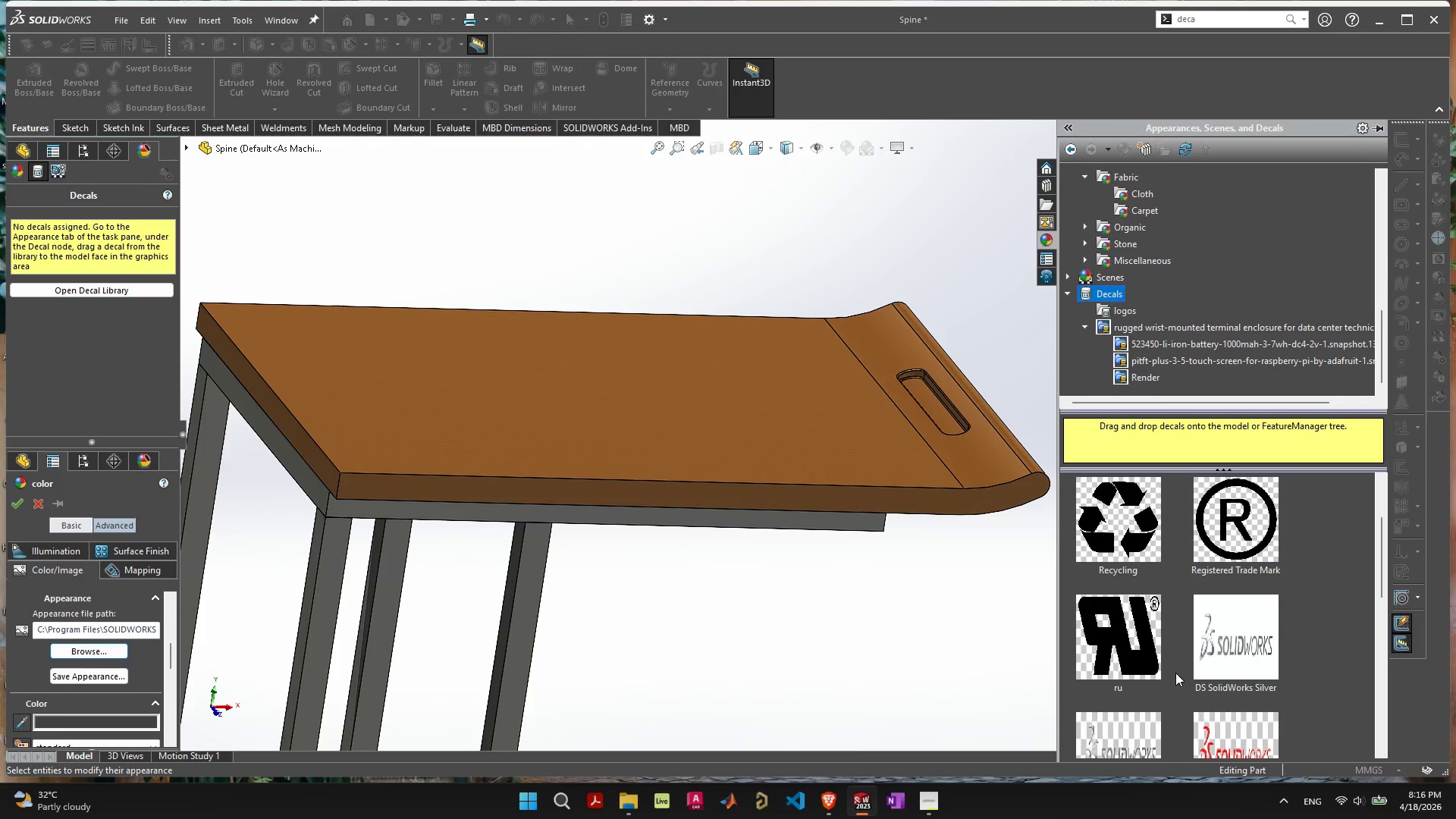 
scroll: coordinate [1150, 271], scroll_direction: up, amount: 22.0
 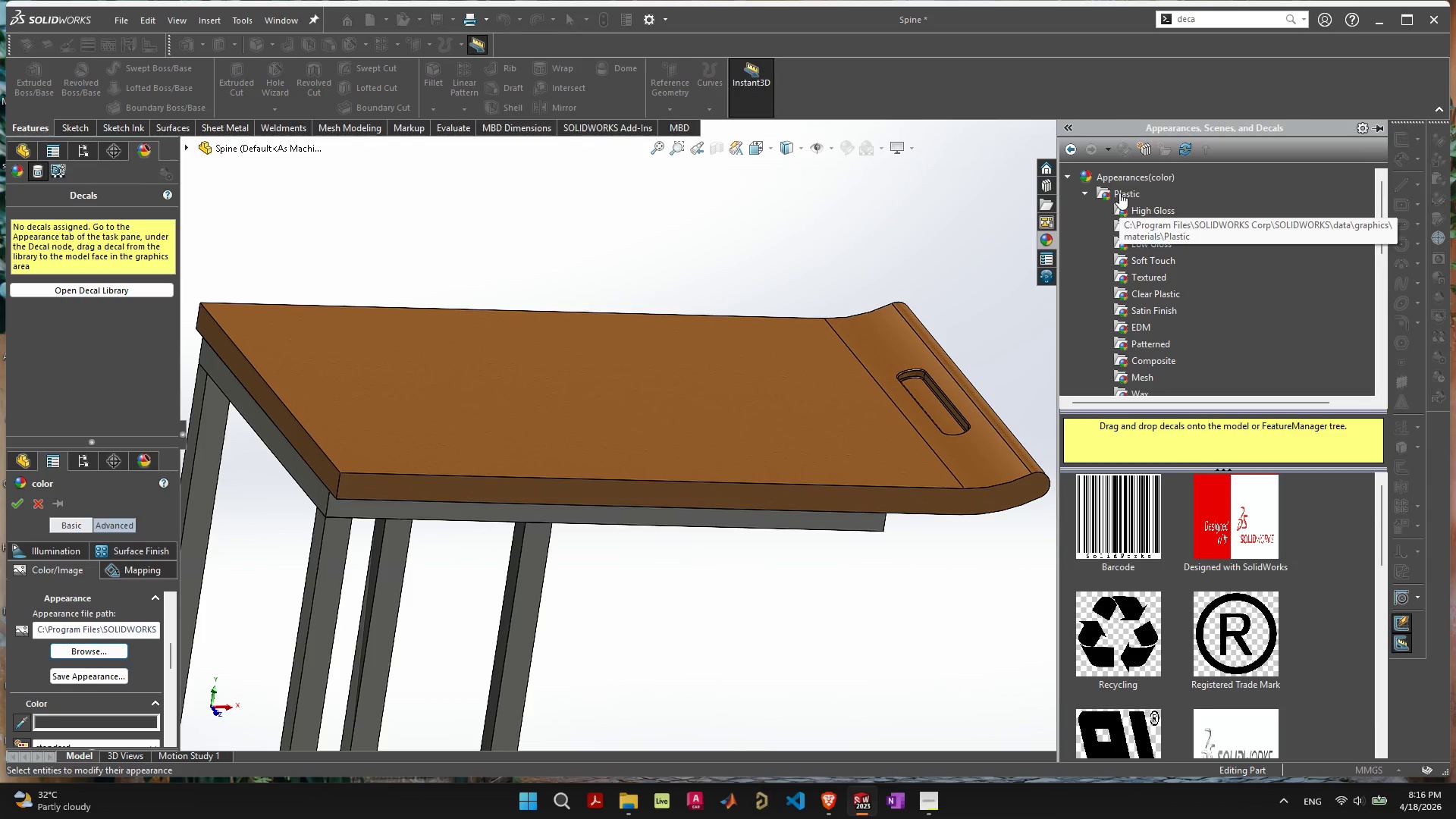 
right_click([1120, 175])
 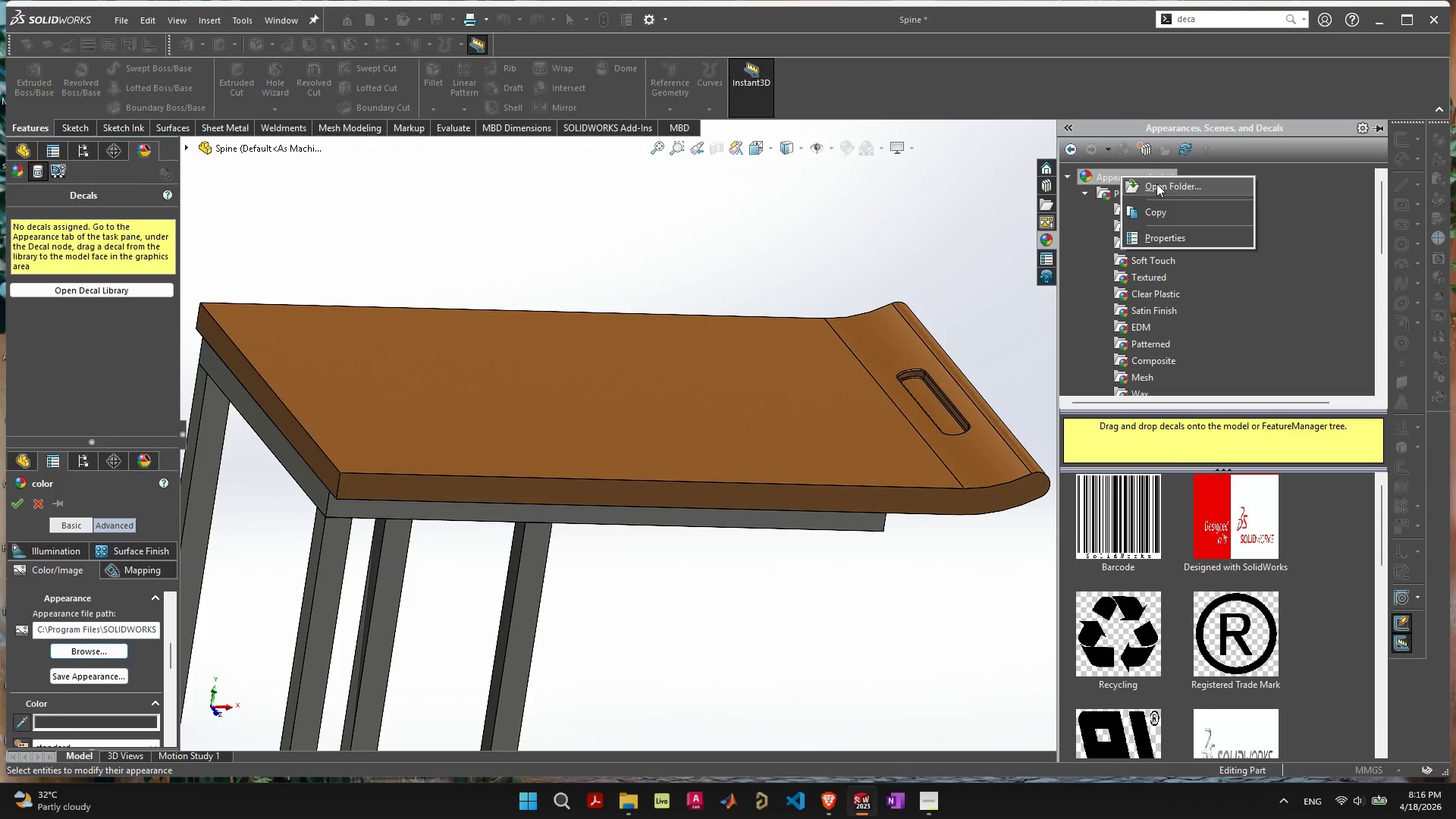 
left_click([1159, 183])
 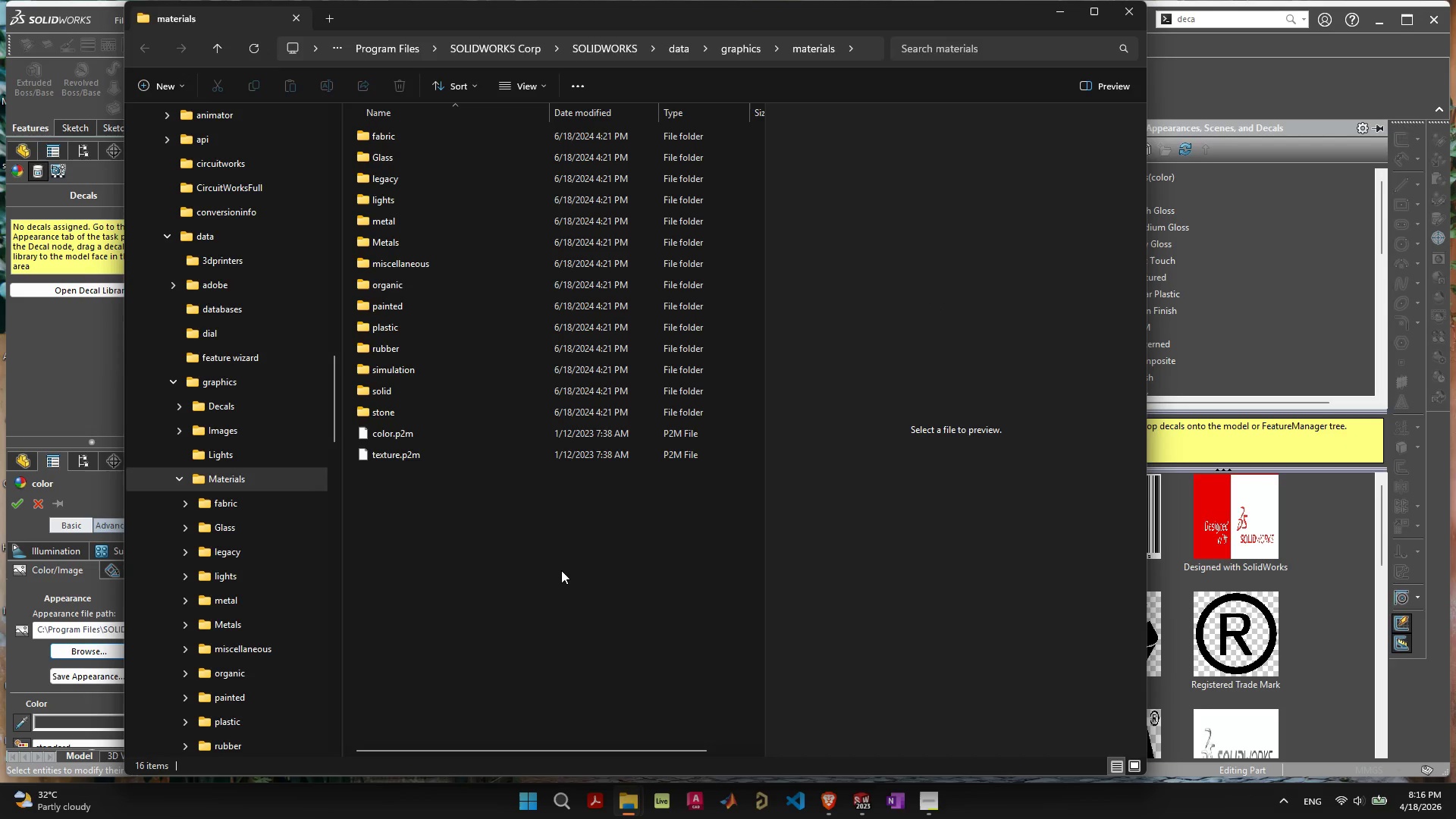 
wait(12.3)
 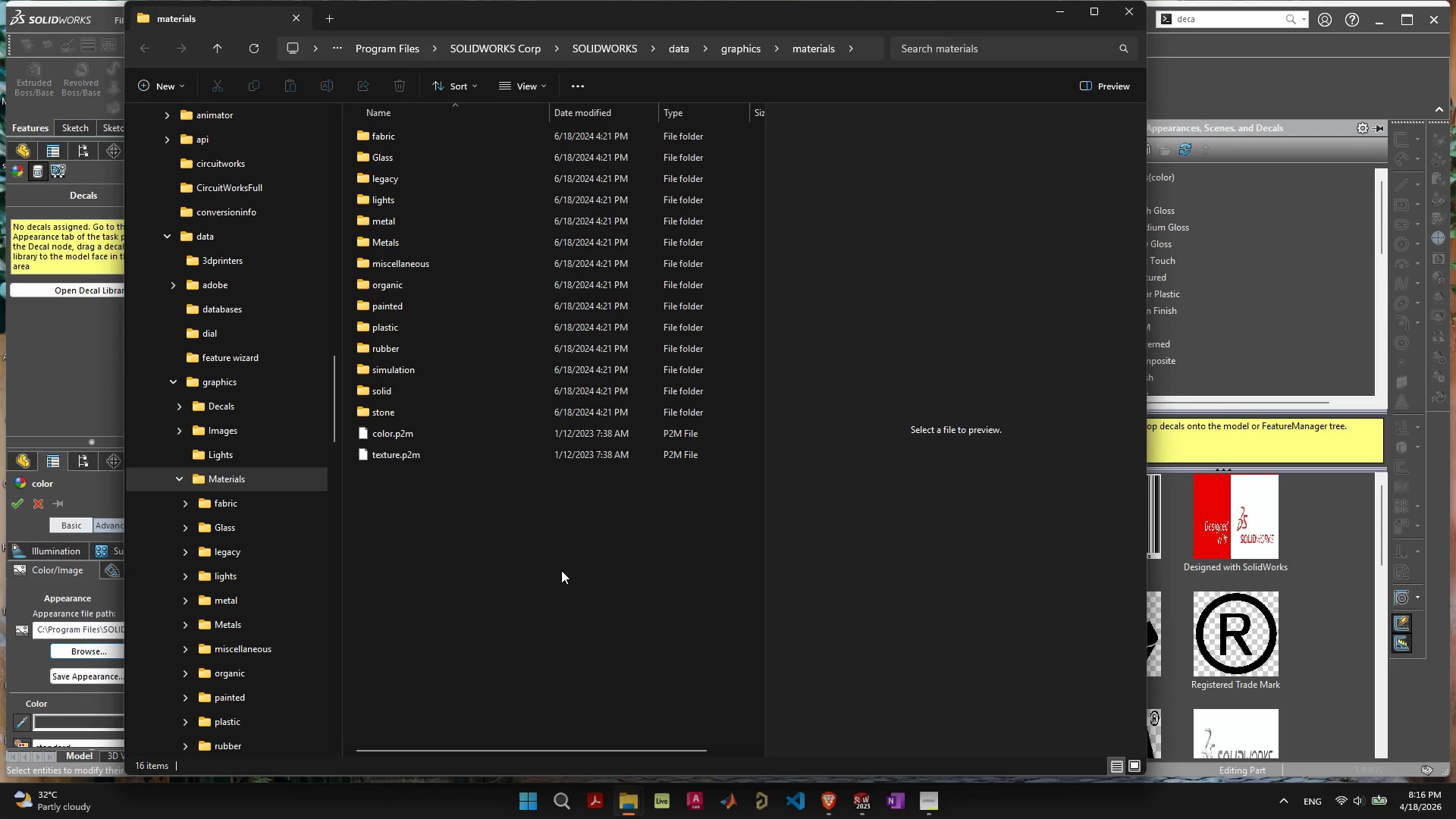 
left_click([1123, 13])
 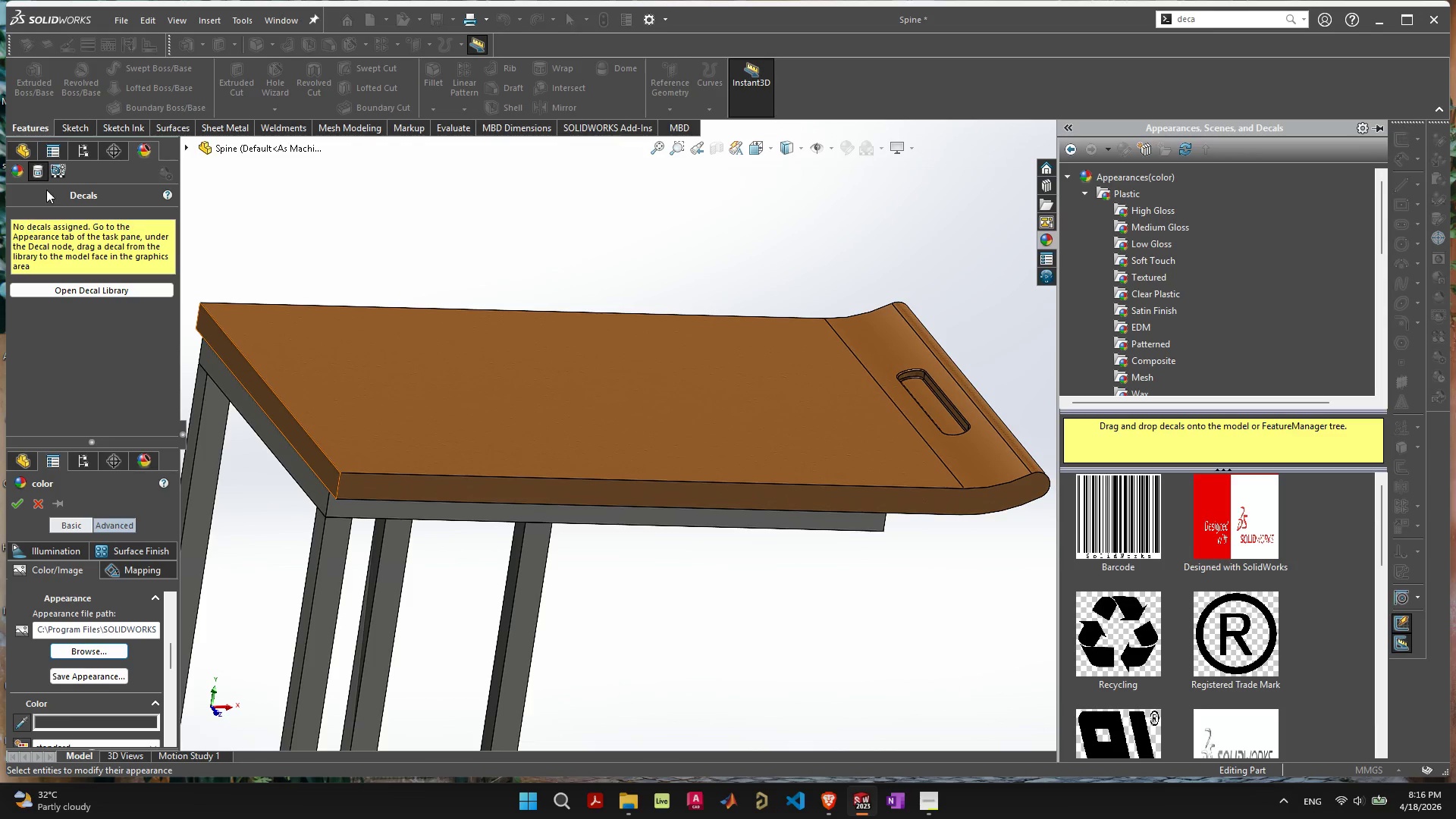 
mouse_move([703, 422])
 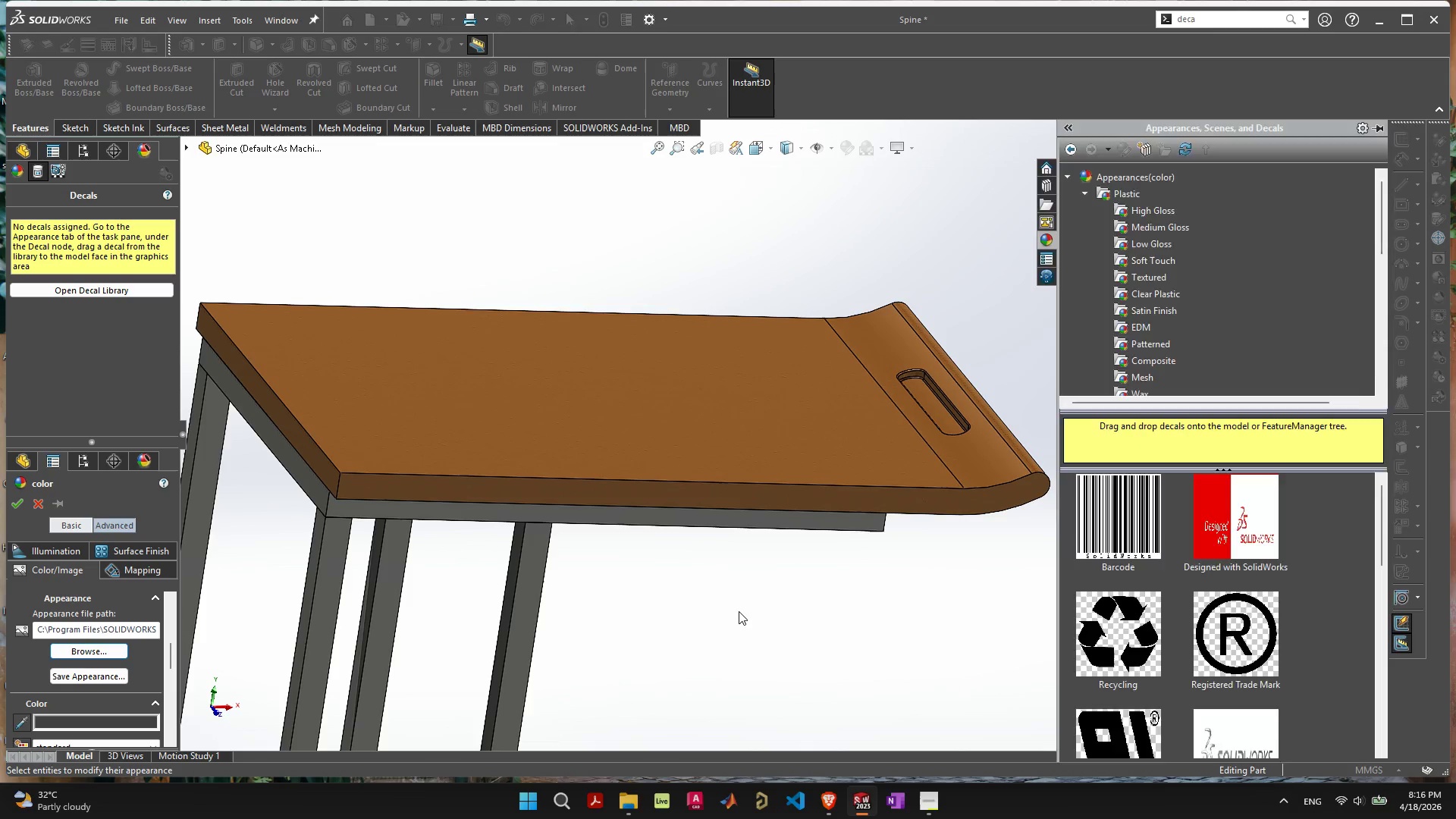 
left_click([739, 611])
 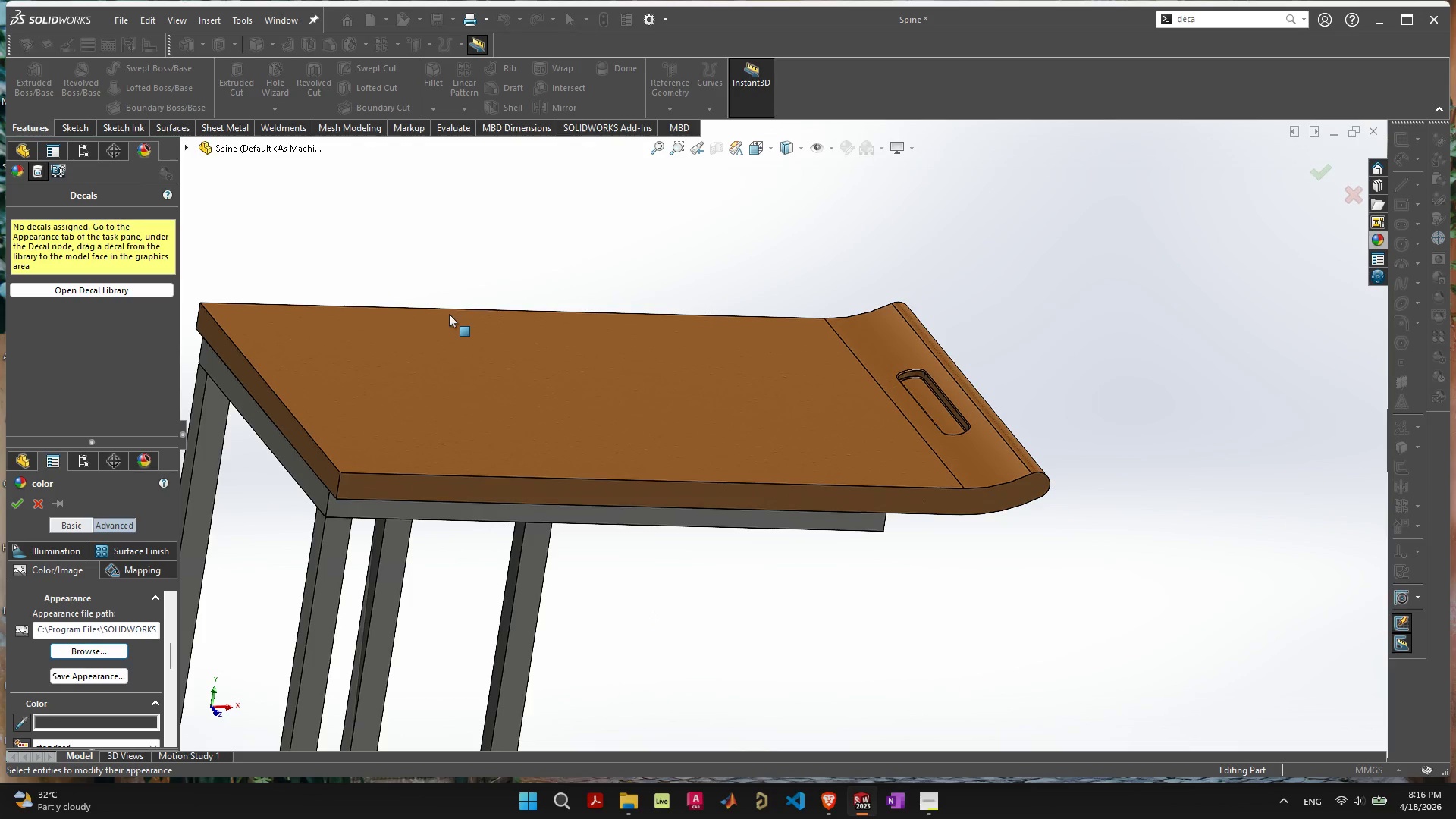 
left_click([647, 222])
 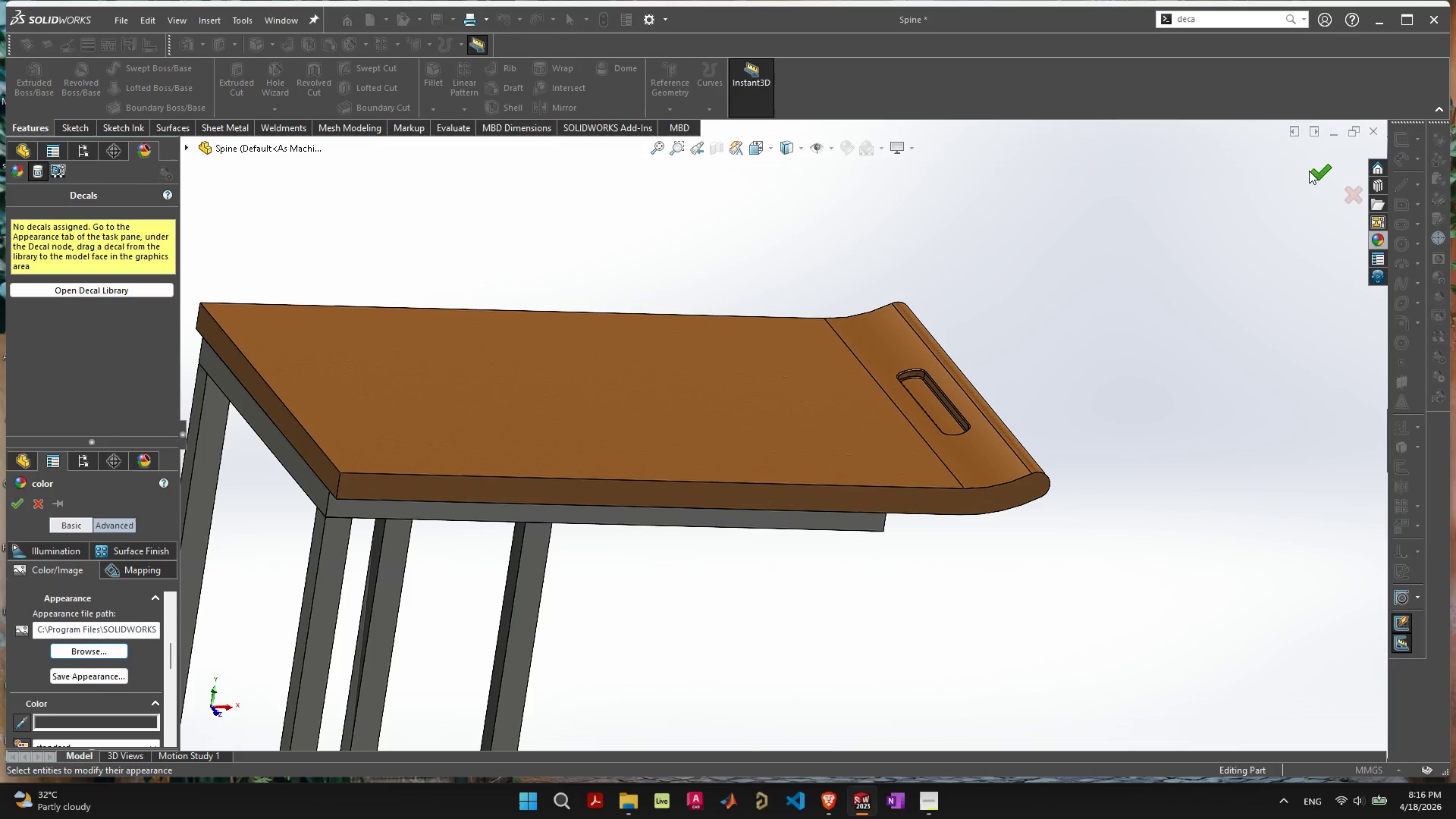 
left_click([1309, 171])
 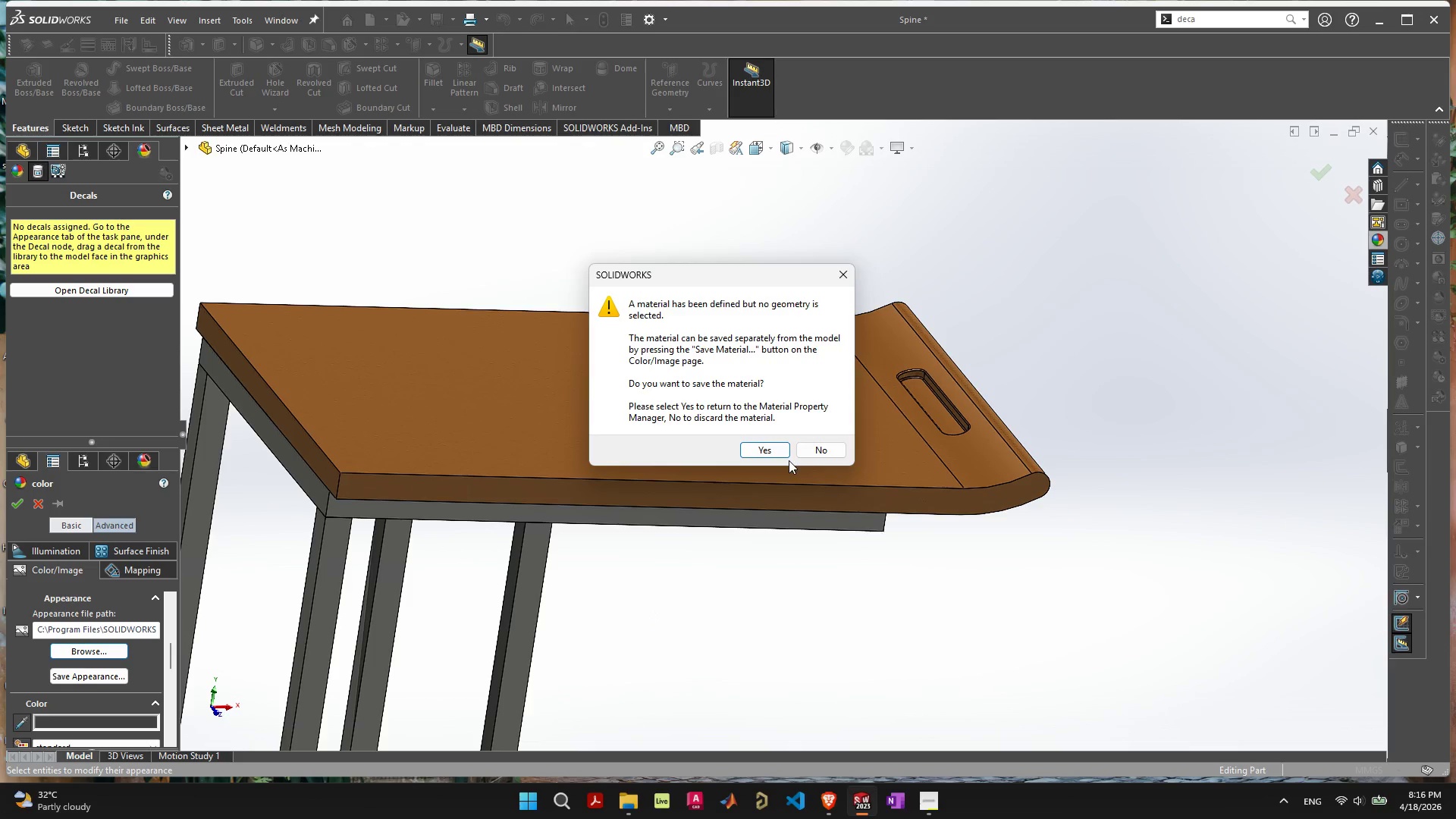 
left_click([813, 451])
 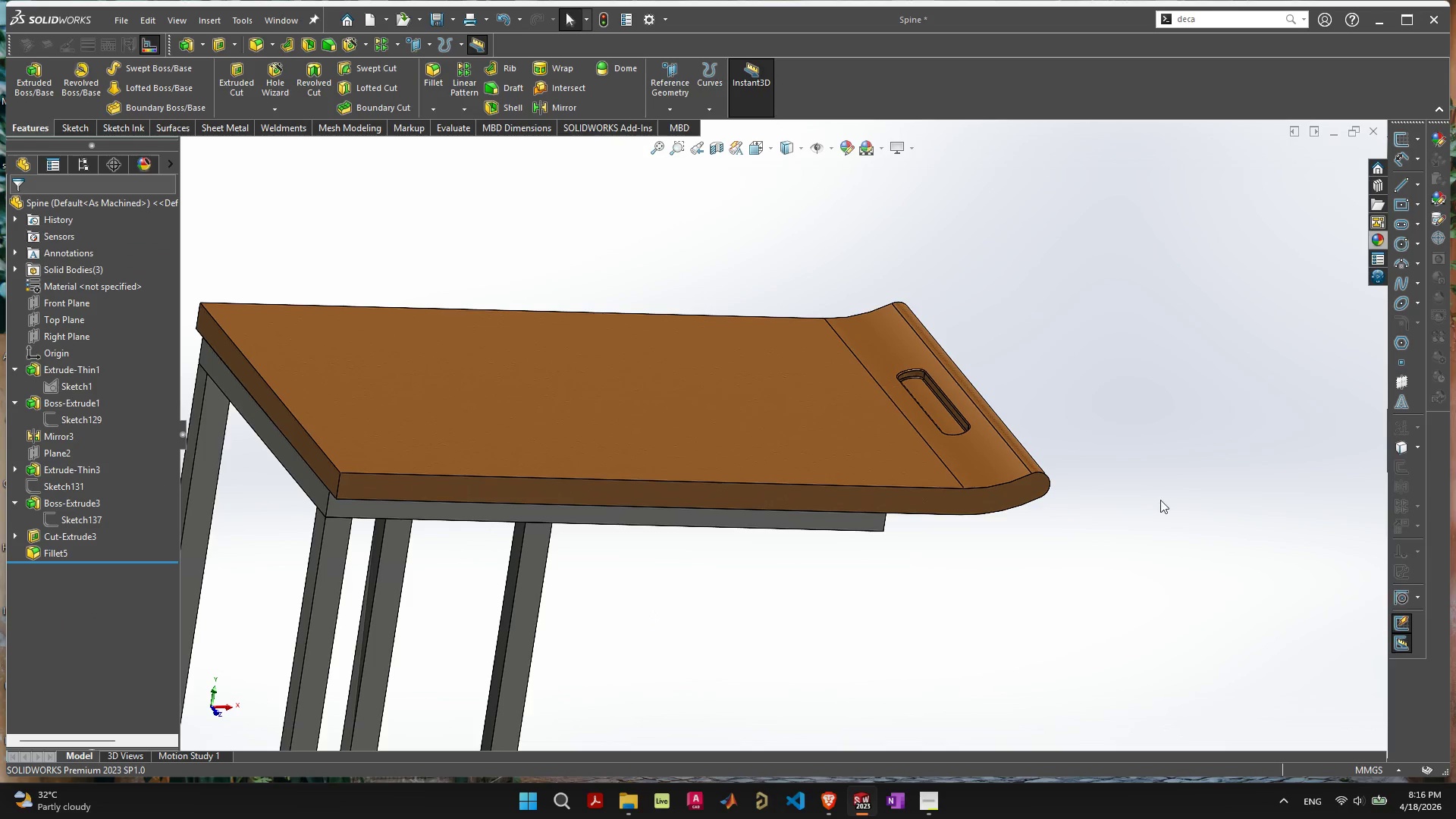 
left_click([1147, 494])
 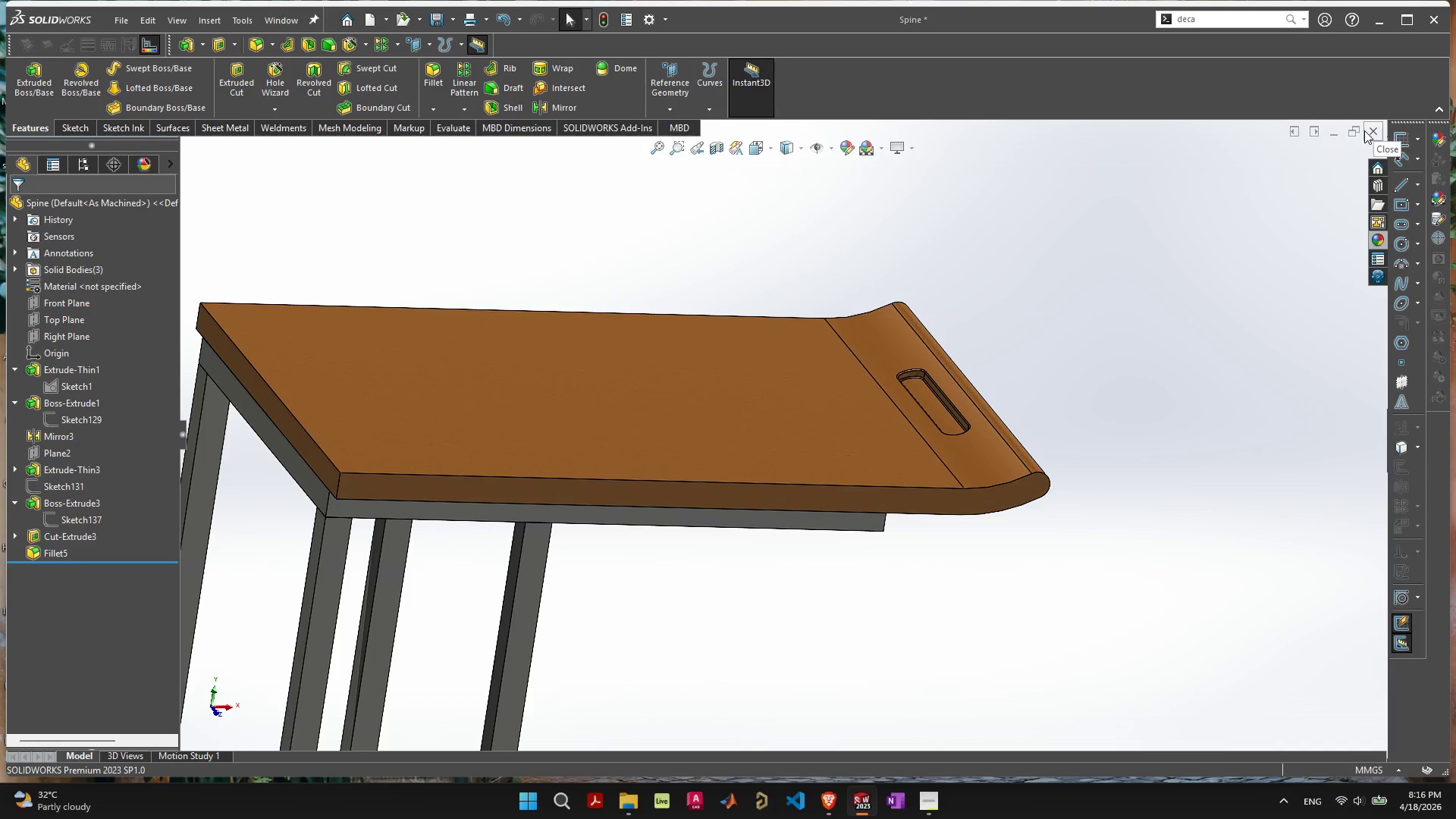 
left_click([1354, 132])
 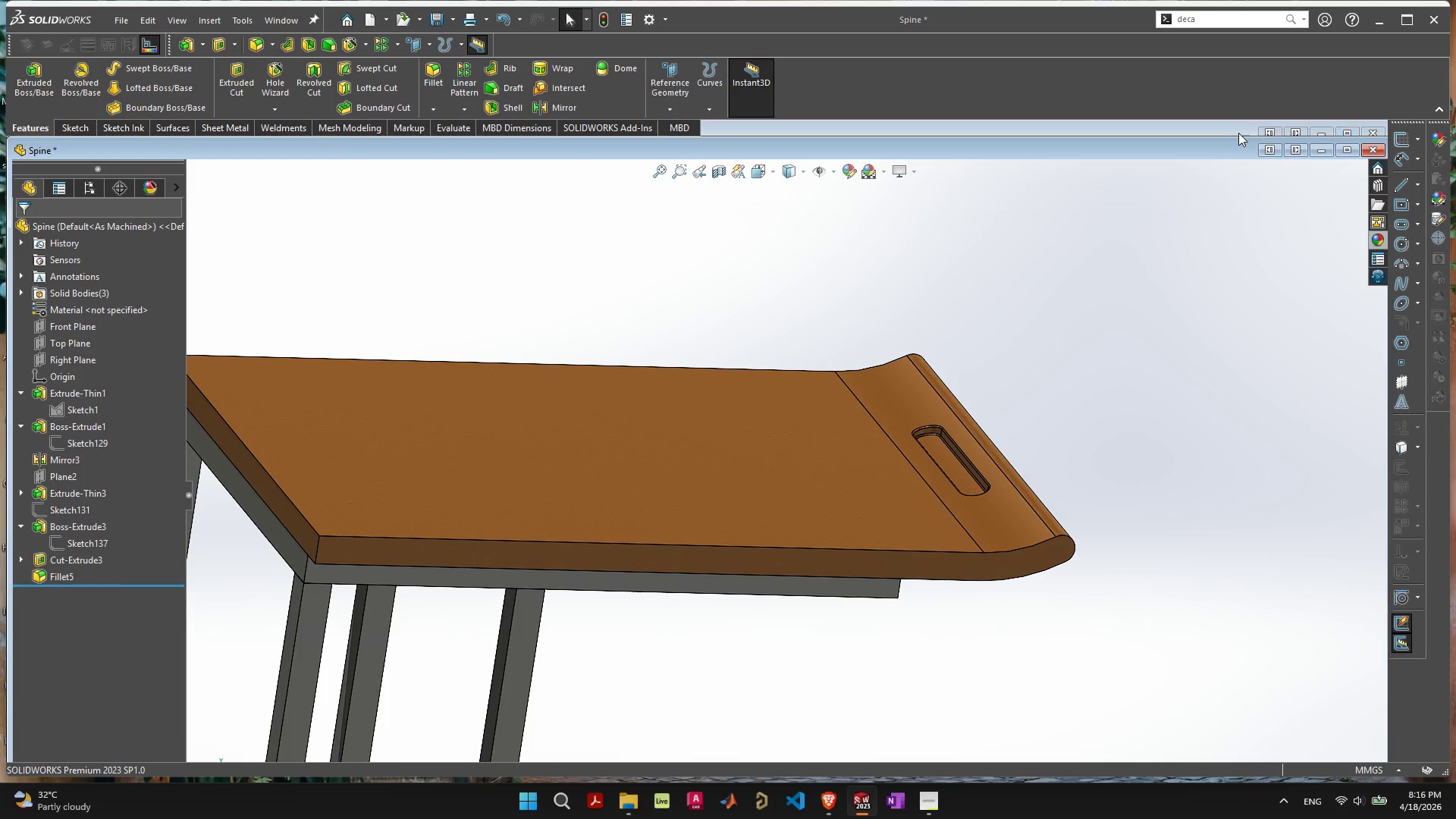 
left_click([1235, 132])
 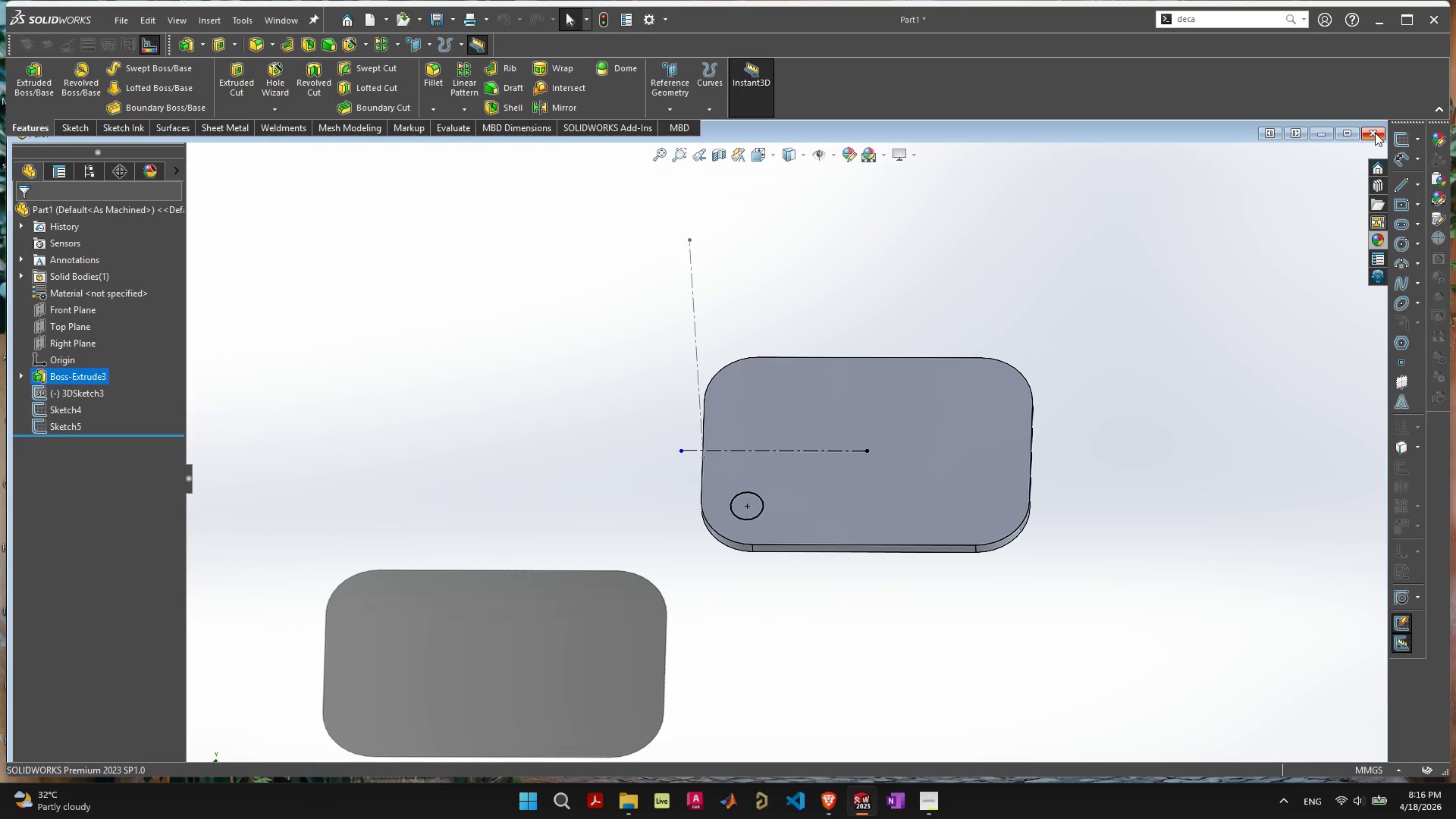 
left_click([1375, 133])
 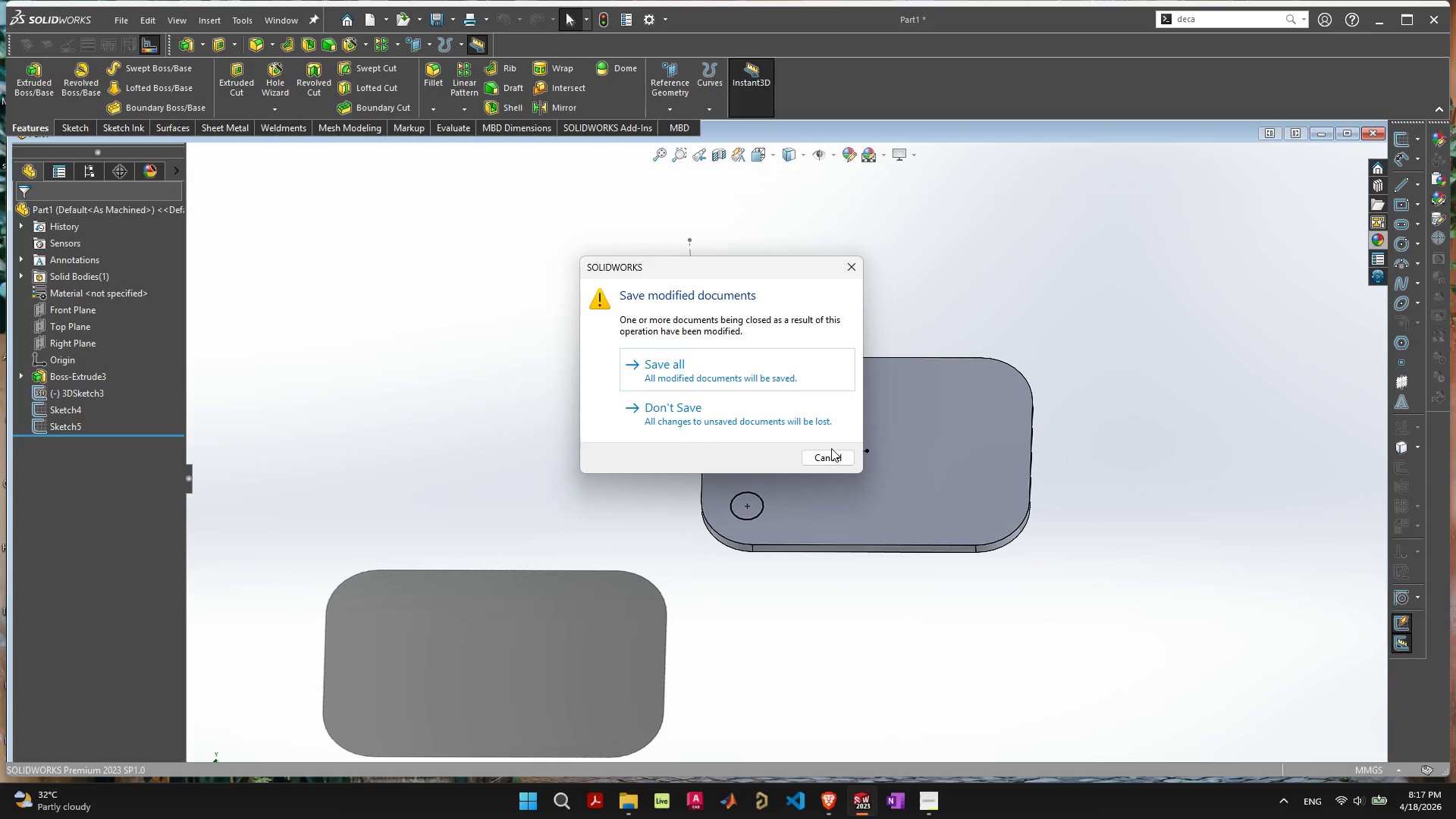 
left_click([796, 419])
 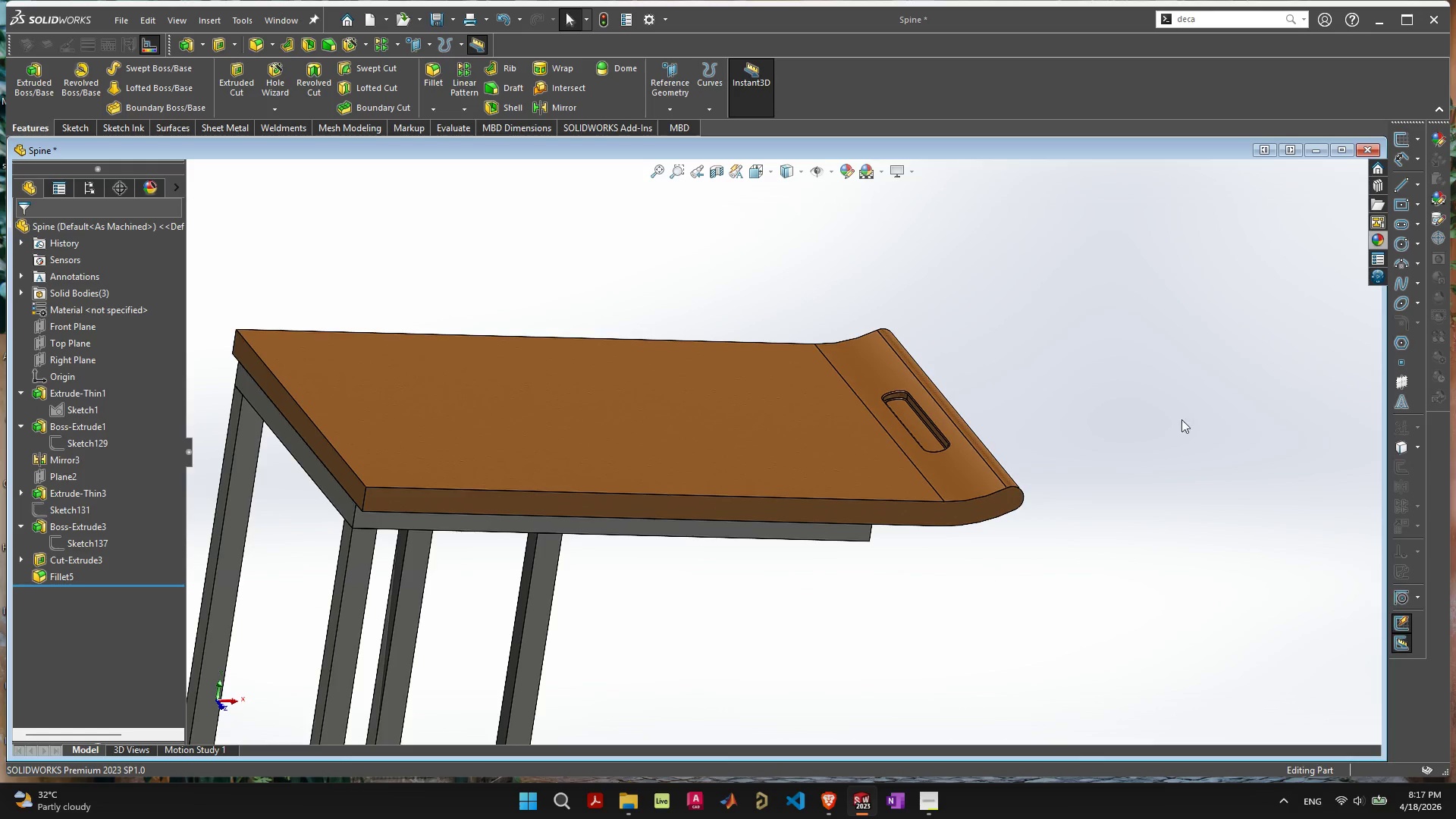 
scroll: coordinate [921, 524], scroll_direction: down, amount: 6.0
 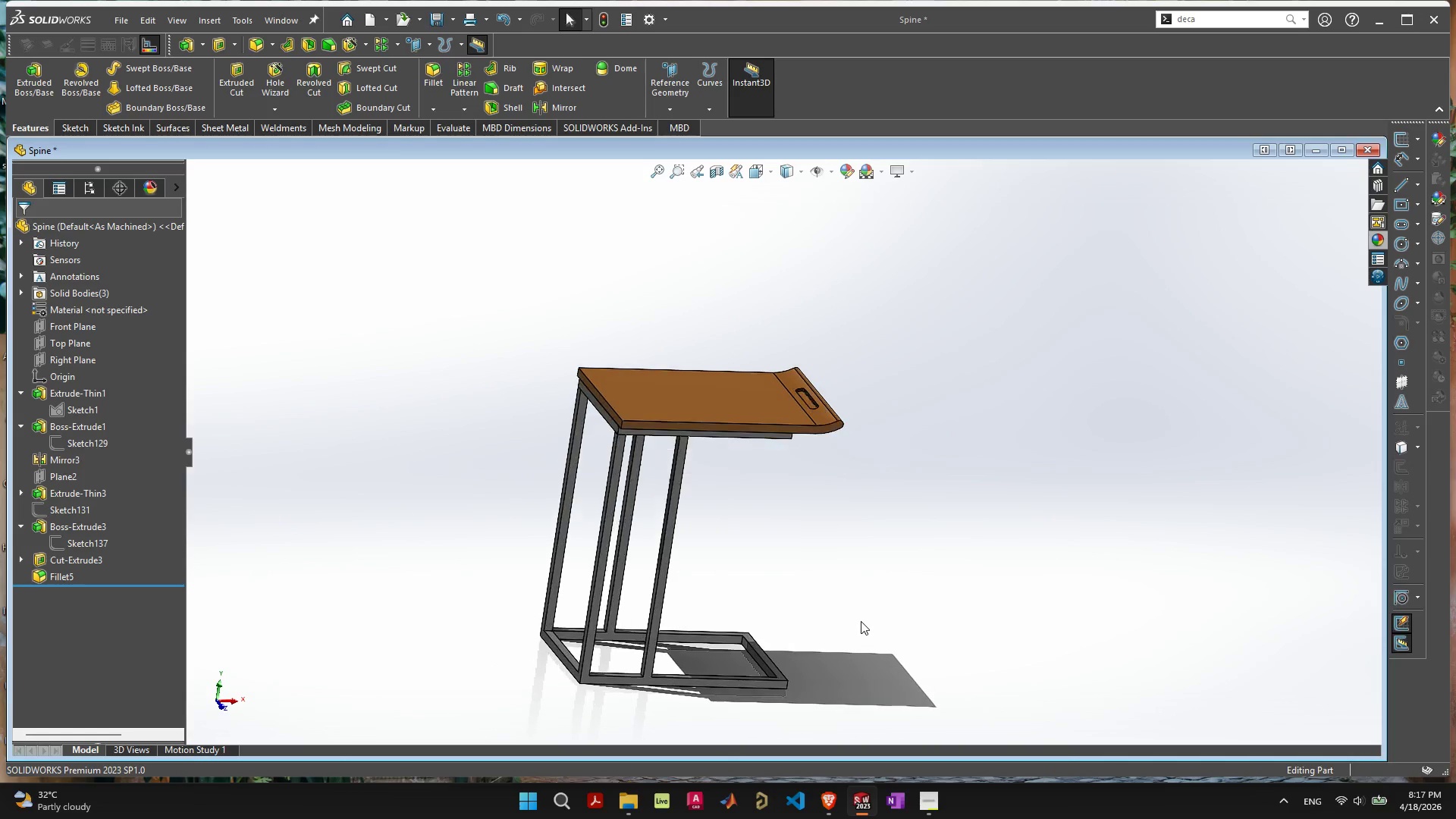 
scroll: coordinate [861, 621], scroll_direction: up, amount: 1.0
 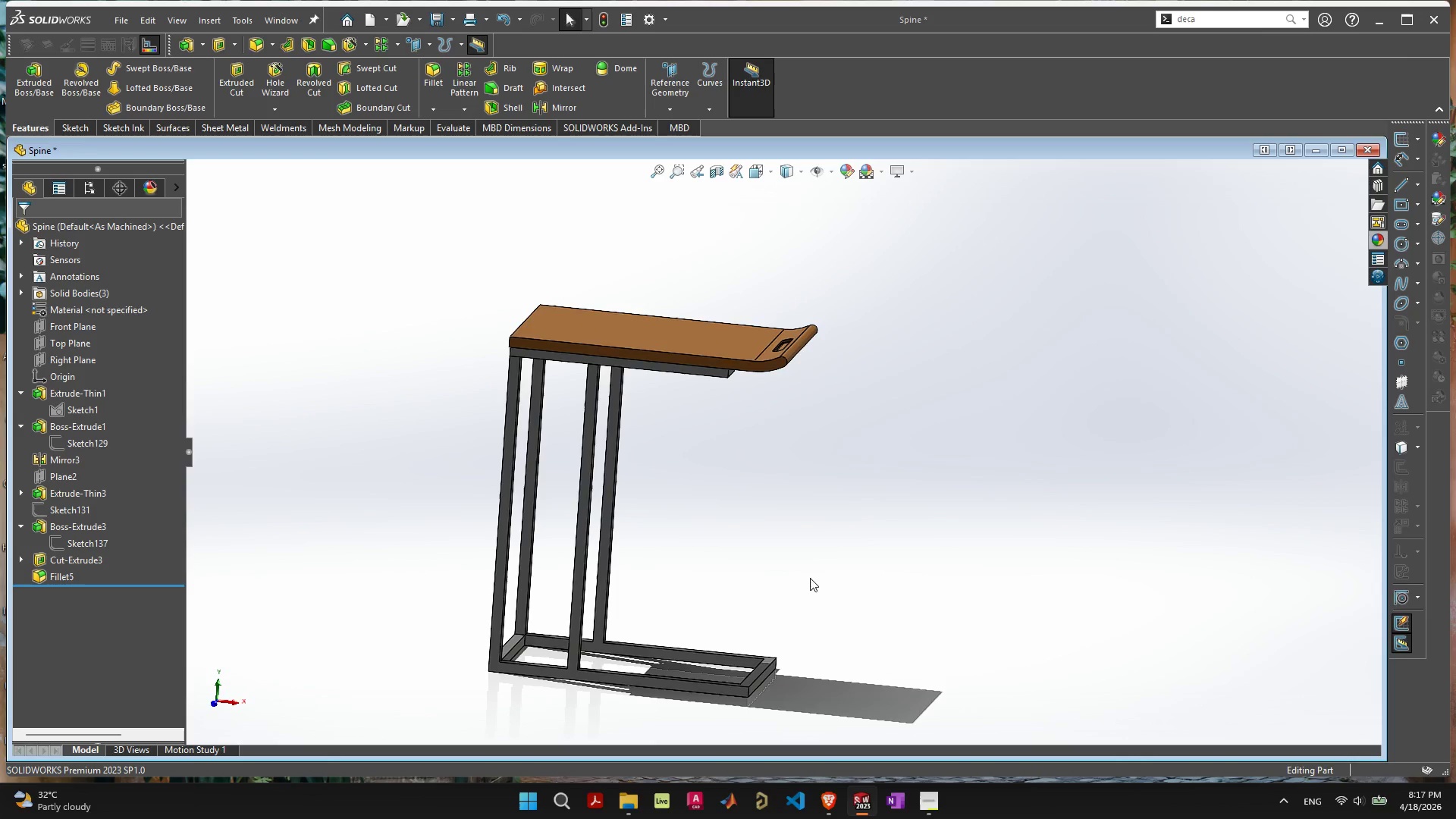 
wait(19.42)
 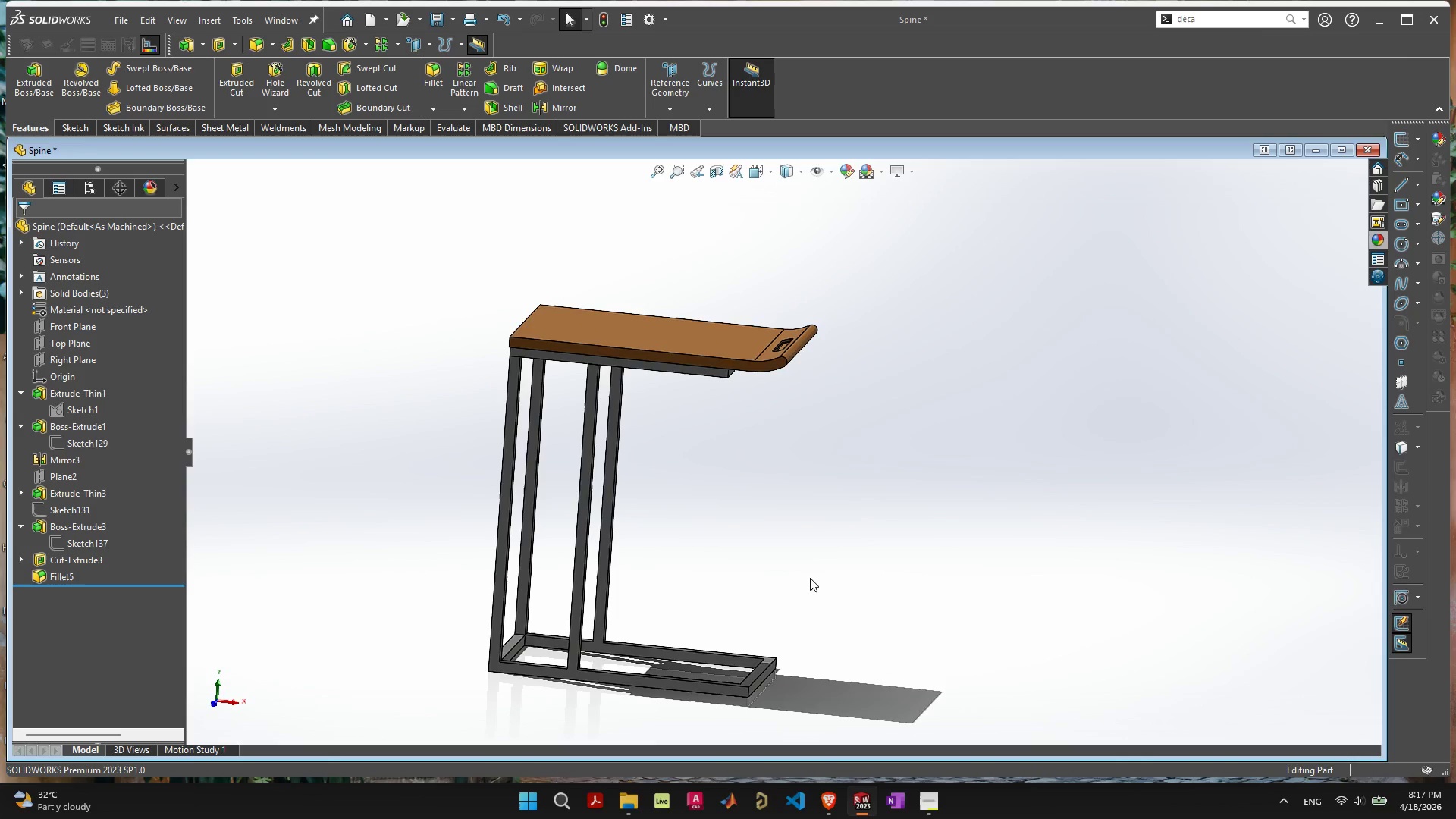 
mouse_move([891, 802])
 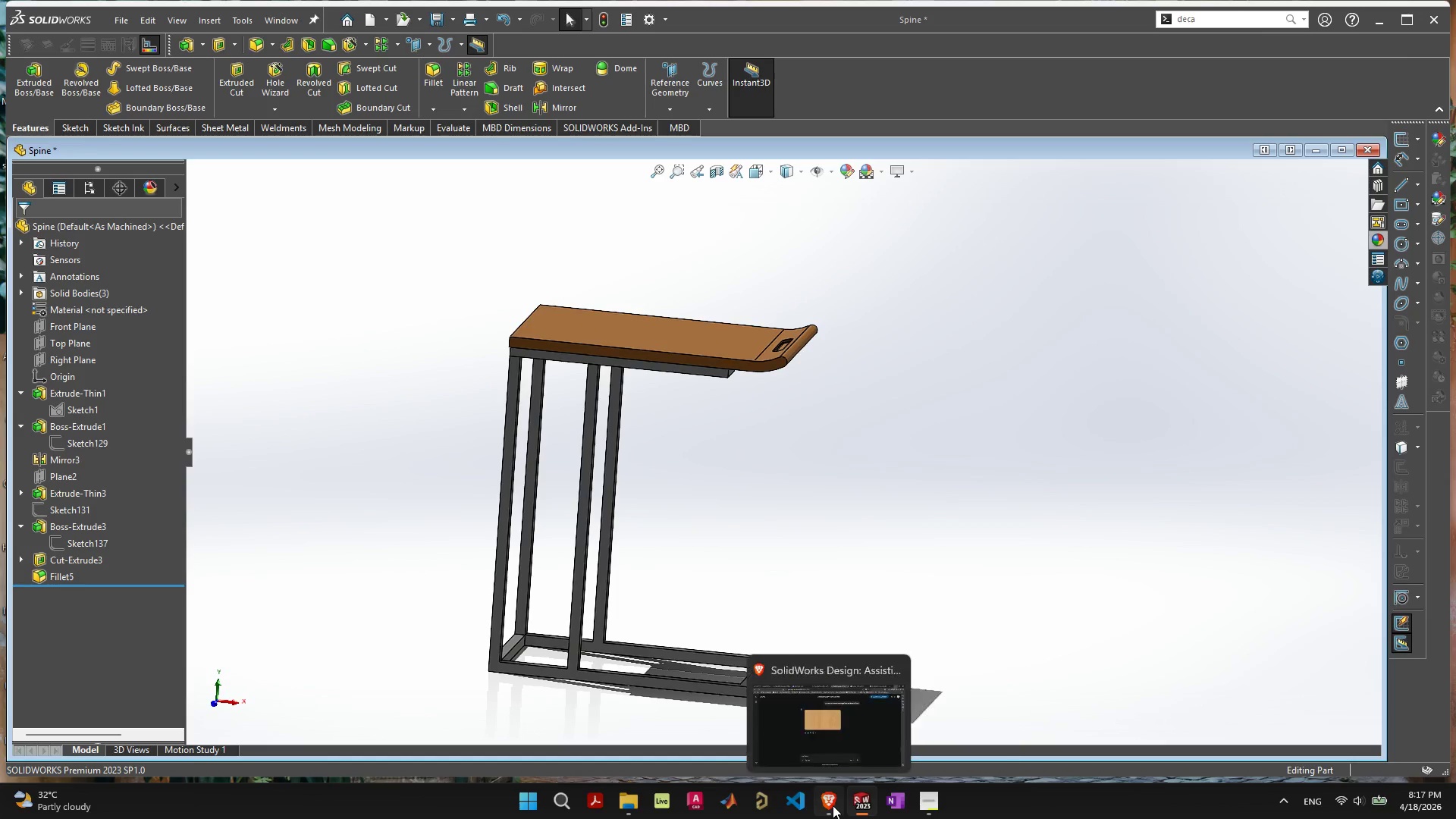 
left_click([833, 805])
 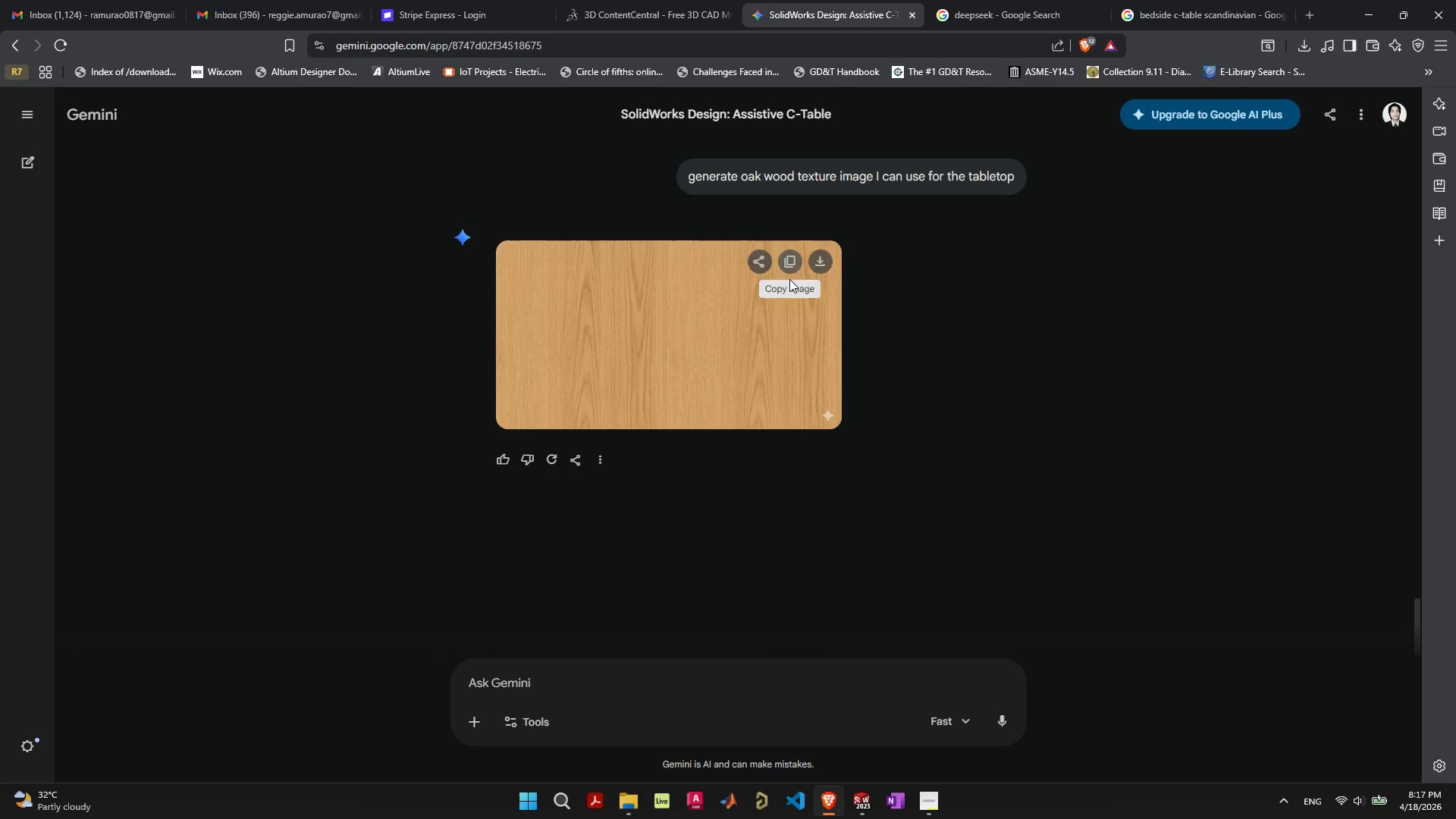 
scroll: coordinate [893, 312], scroll_direction: up, amount: 12.0
 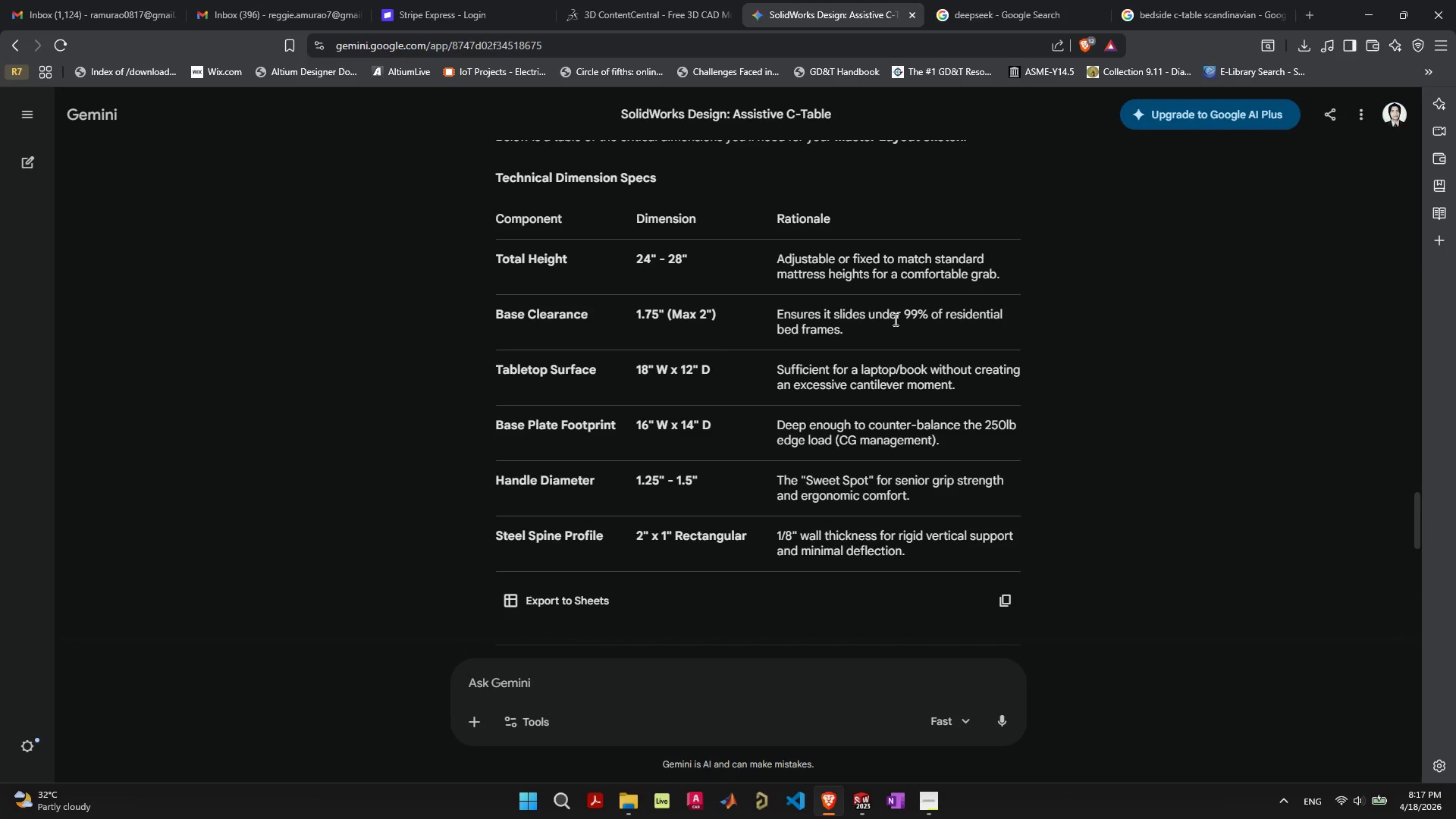 
scroll: coordinate [894, 319], scroll_direction: down, amount: 1.0
 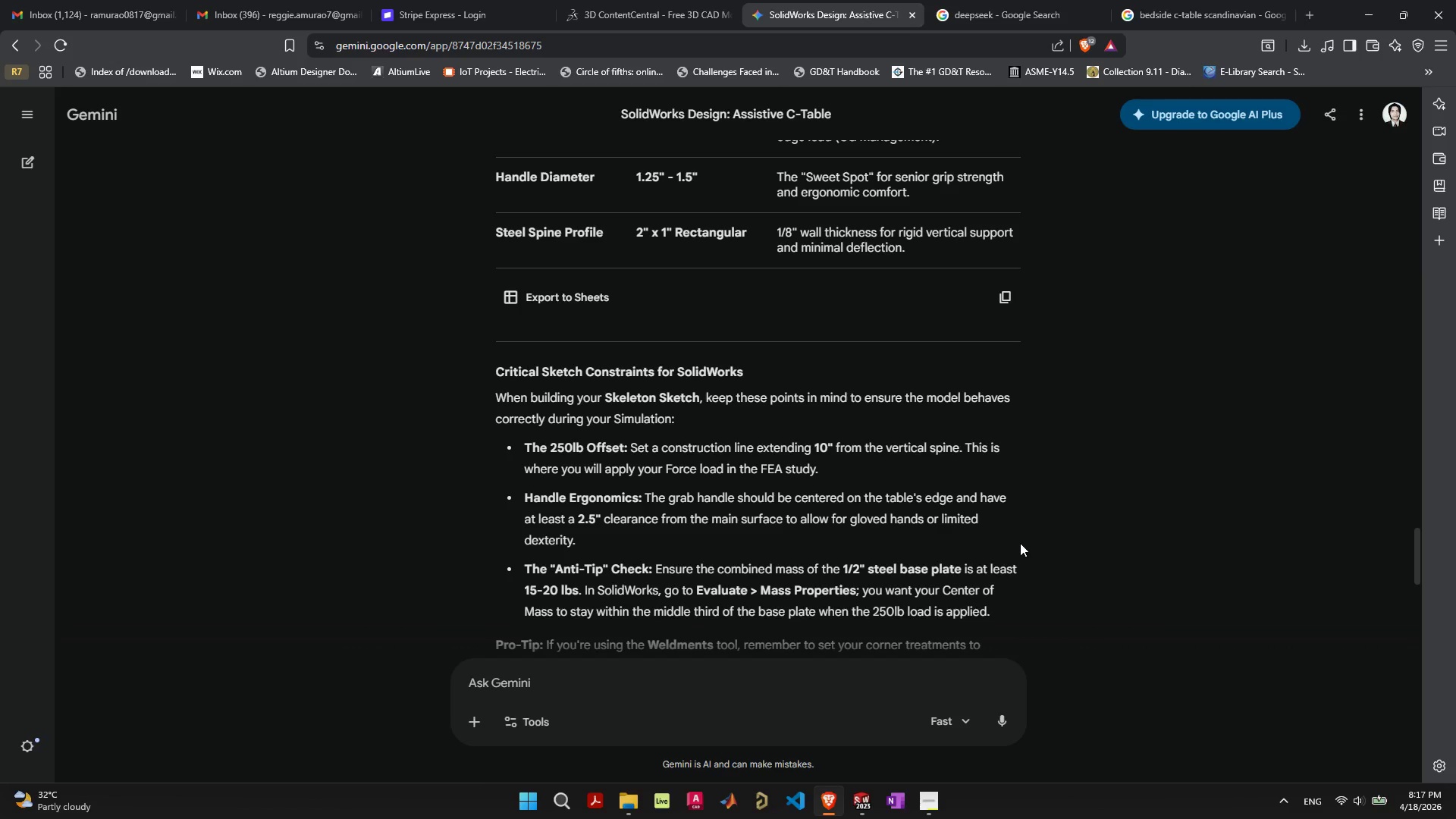 
wait(6.05)
 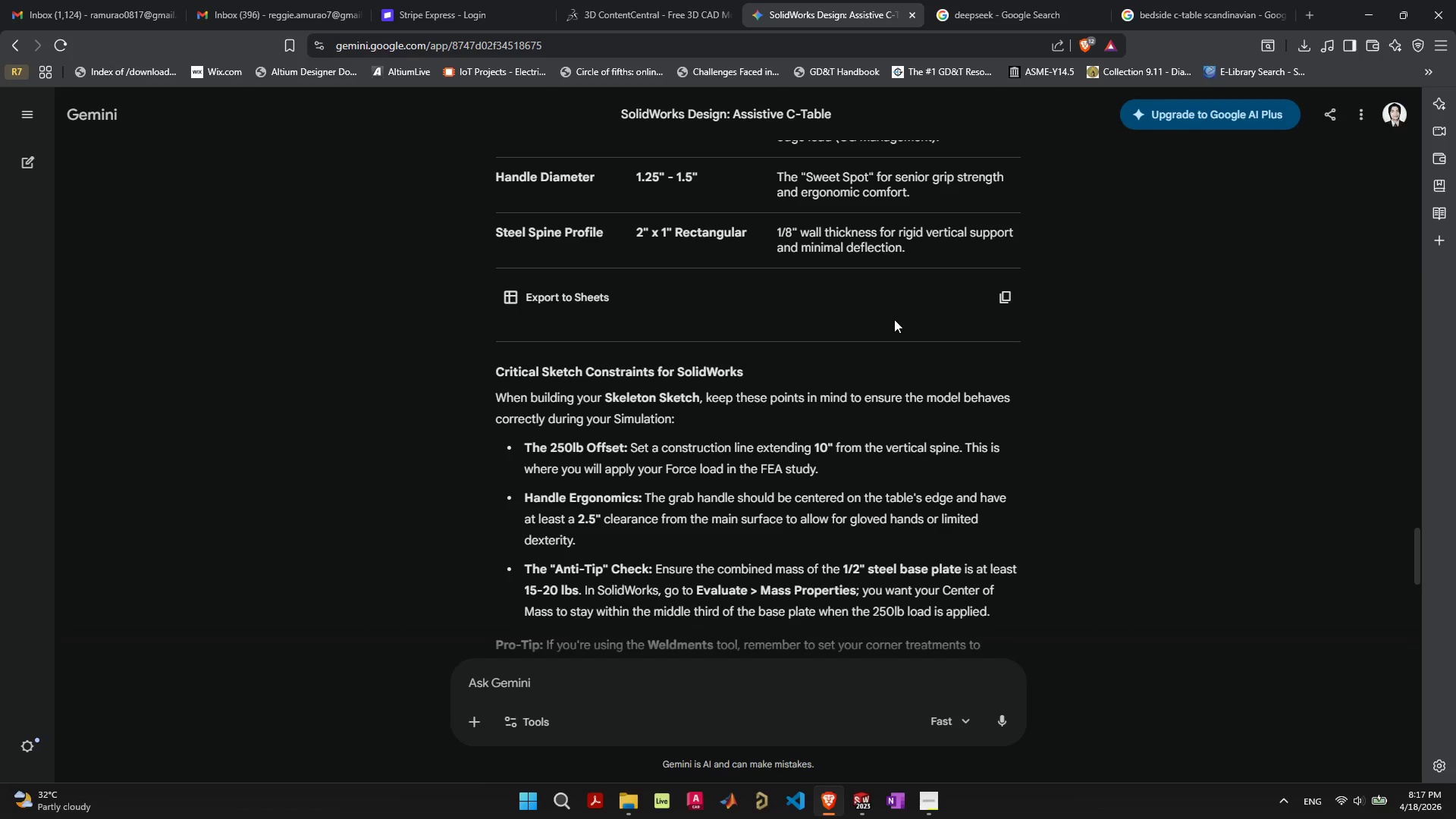 
scroll: coordinate [1020, 544], scroll_direction: down, amount: 2.0
 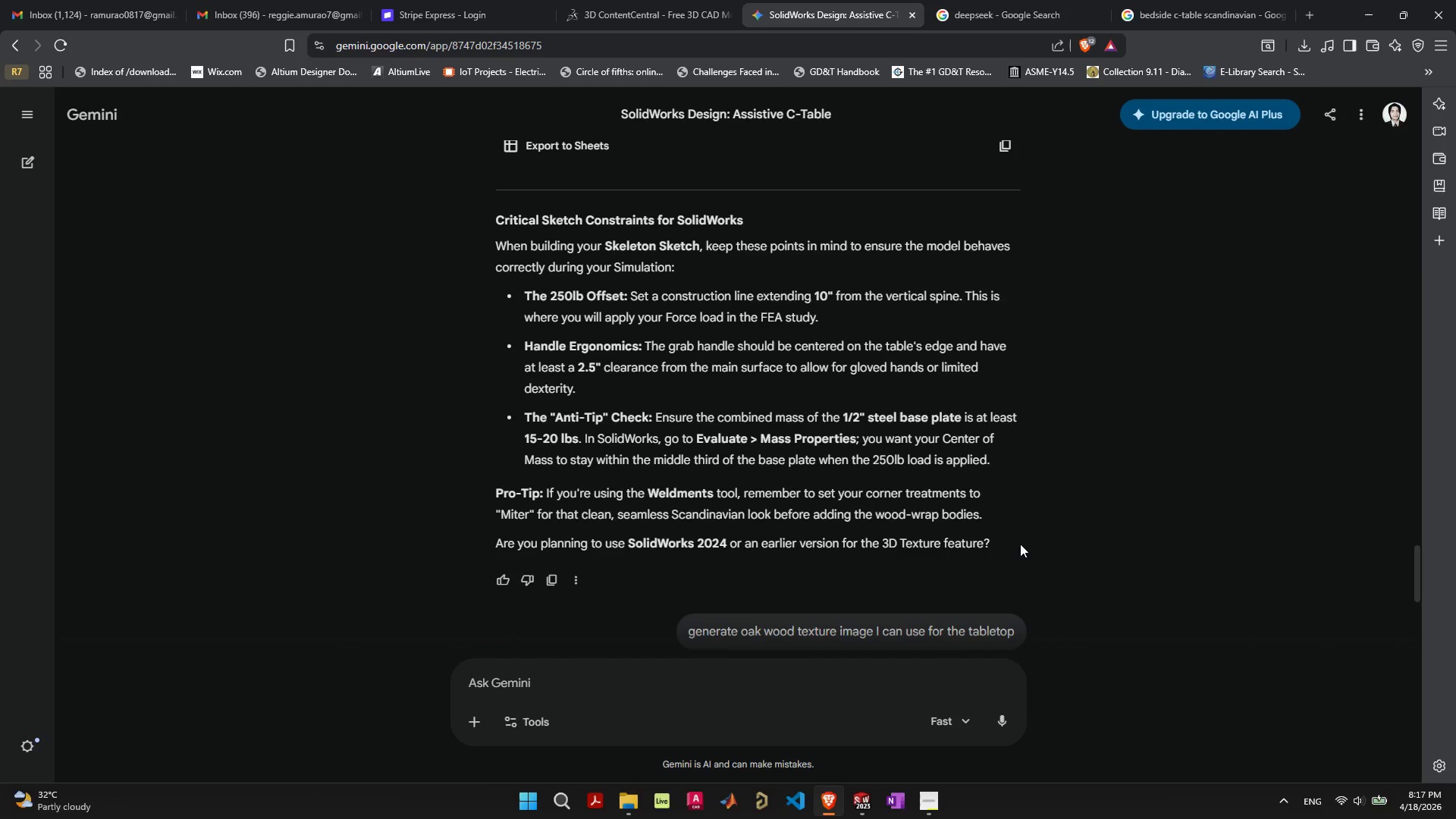 
scroll: coordinate [1020, 544], scroll_direction: up, amount: 15.0
 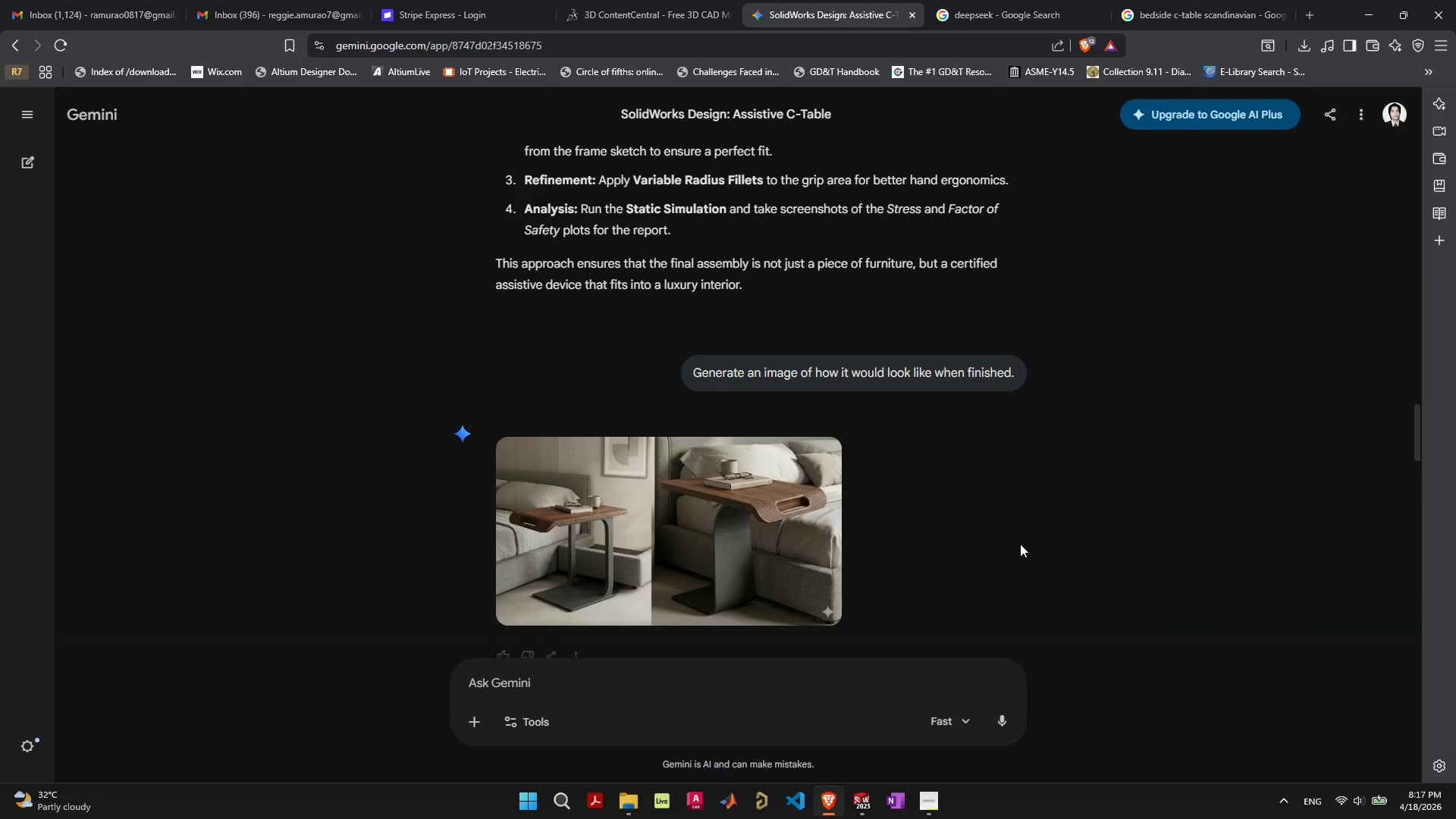 
wait(18.58)
 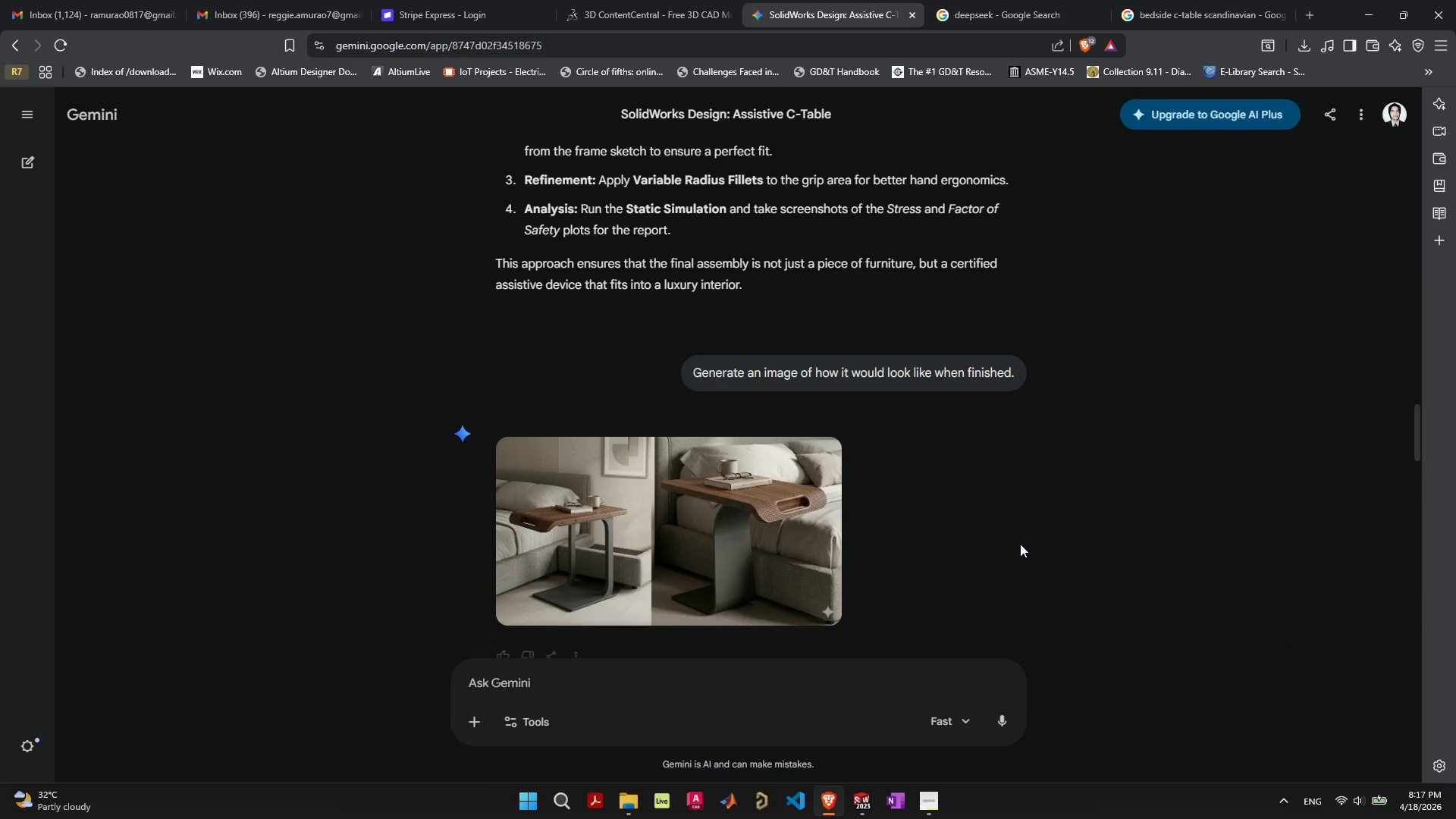 
scroll: coordinate [1020, 544], scroll_direction: up, amount: 3.0
 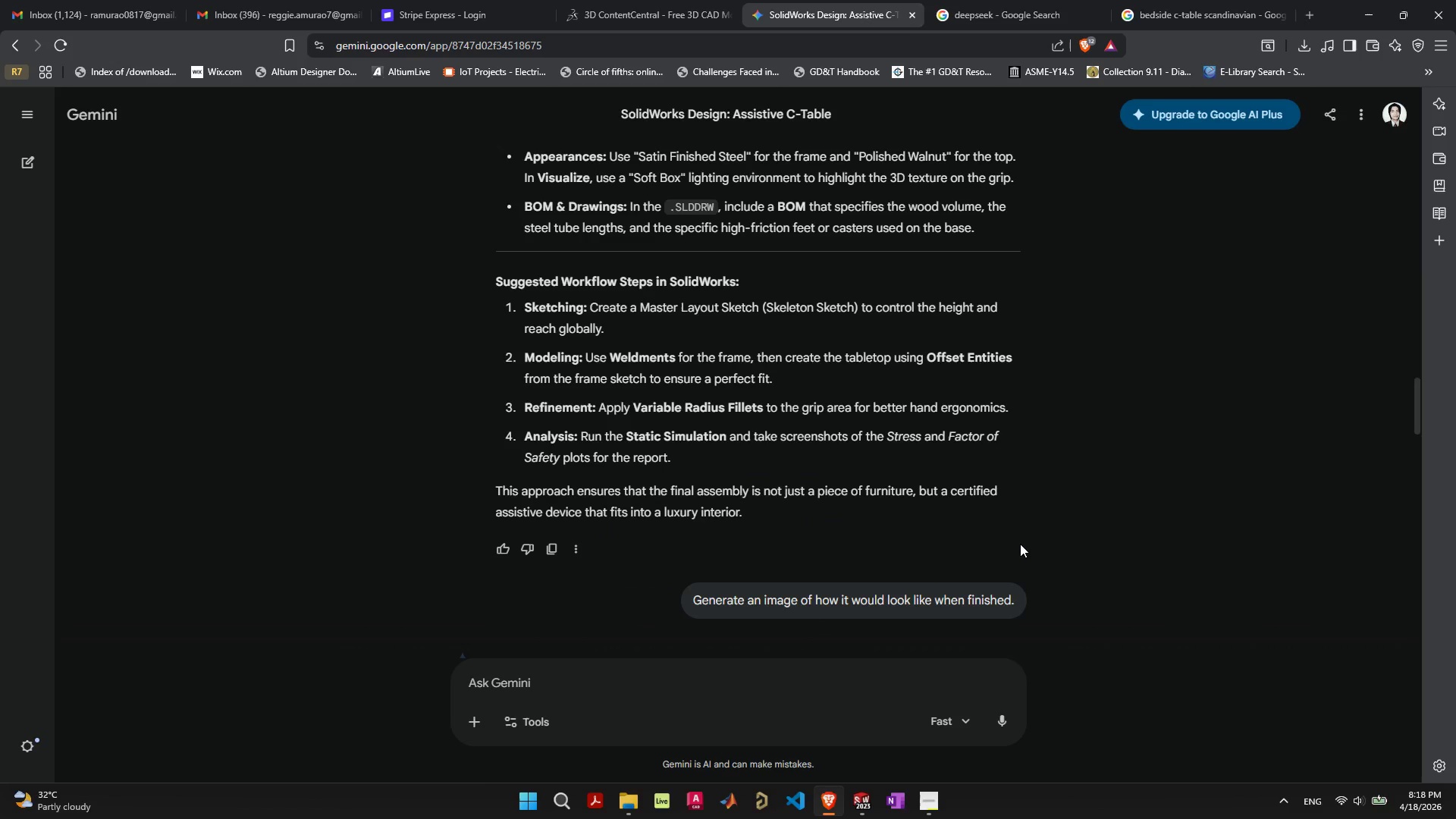 
scroll: coordinate [1020, 544], scroll_direction: down, amount: 3.0
 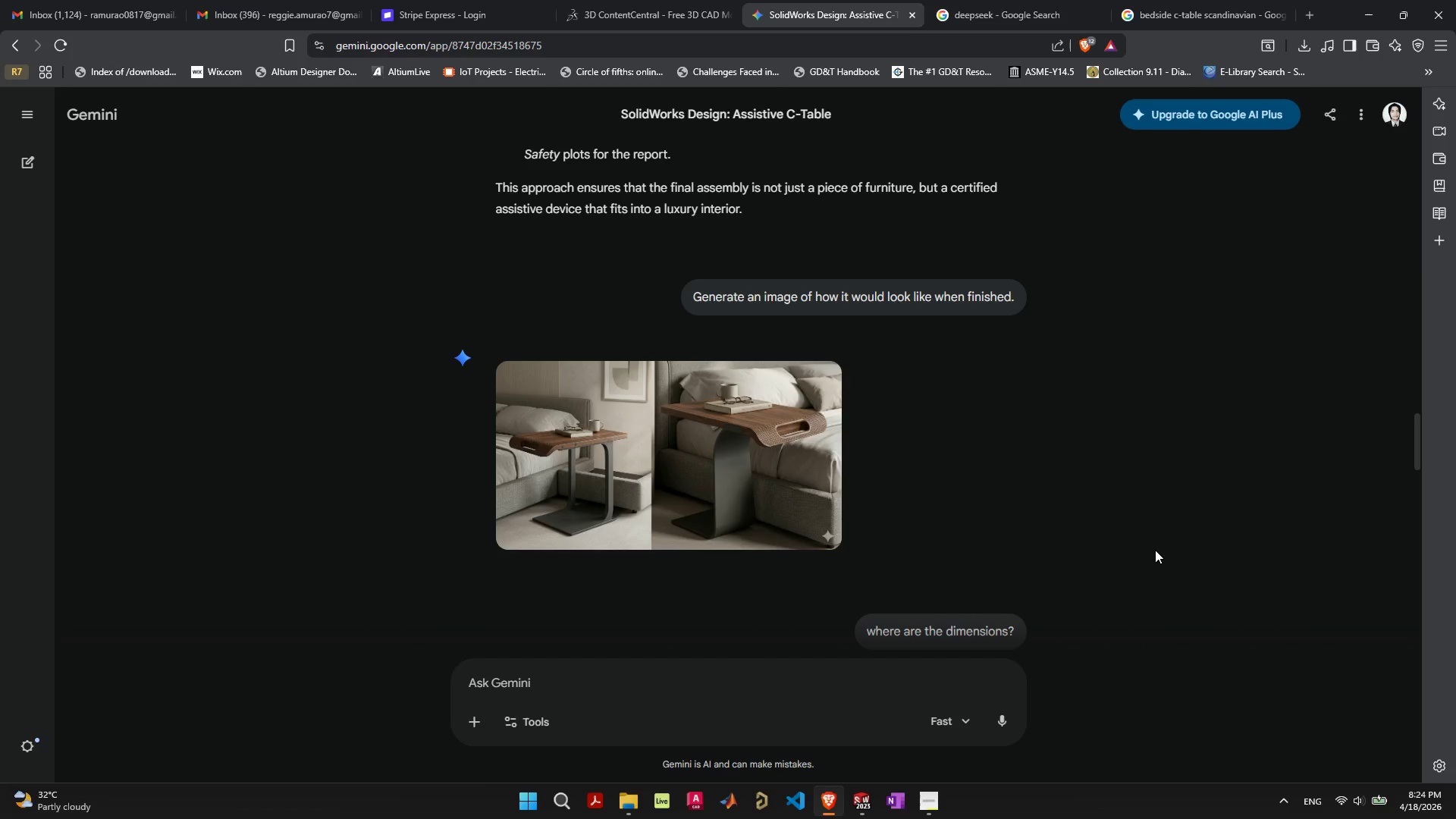 
wait(412.78)
 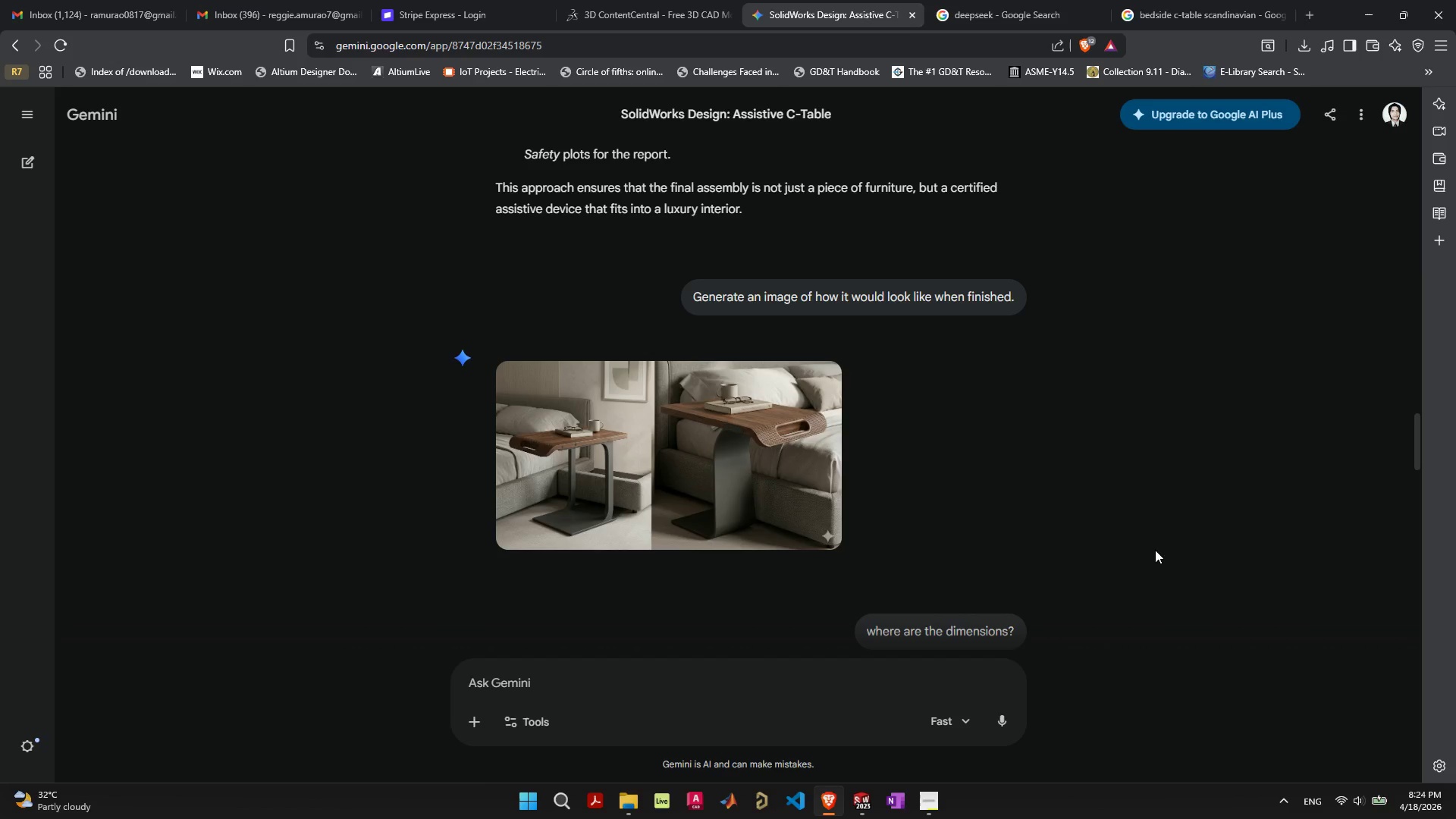 
scroll: coordinate [1140, 528], scroll_direction: down, amount: 9.0
 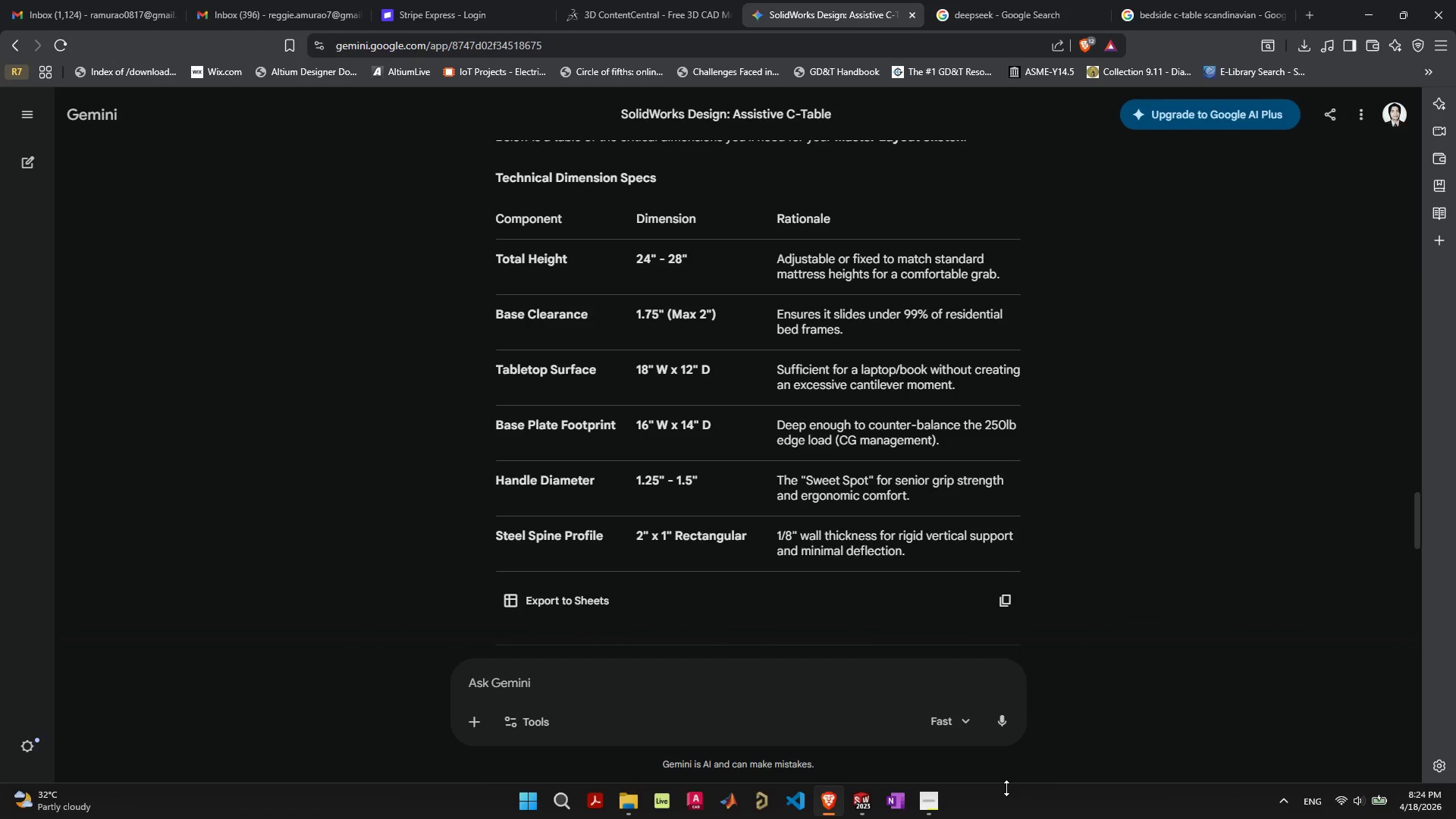 
left_click([933, 807])